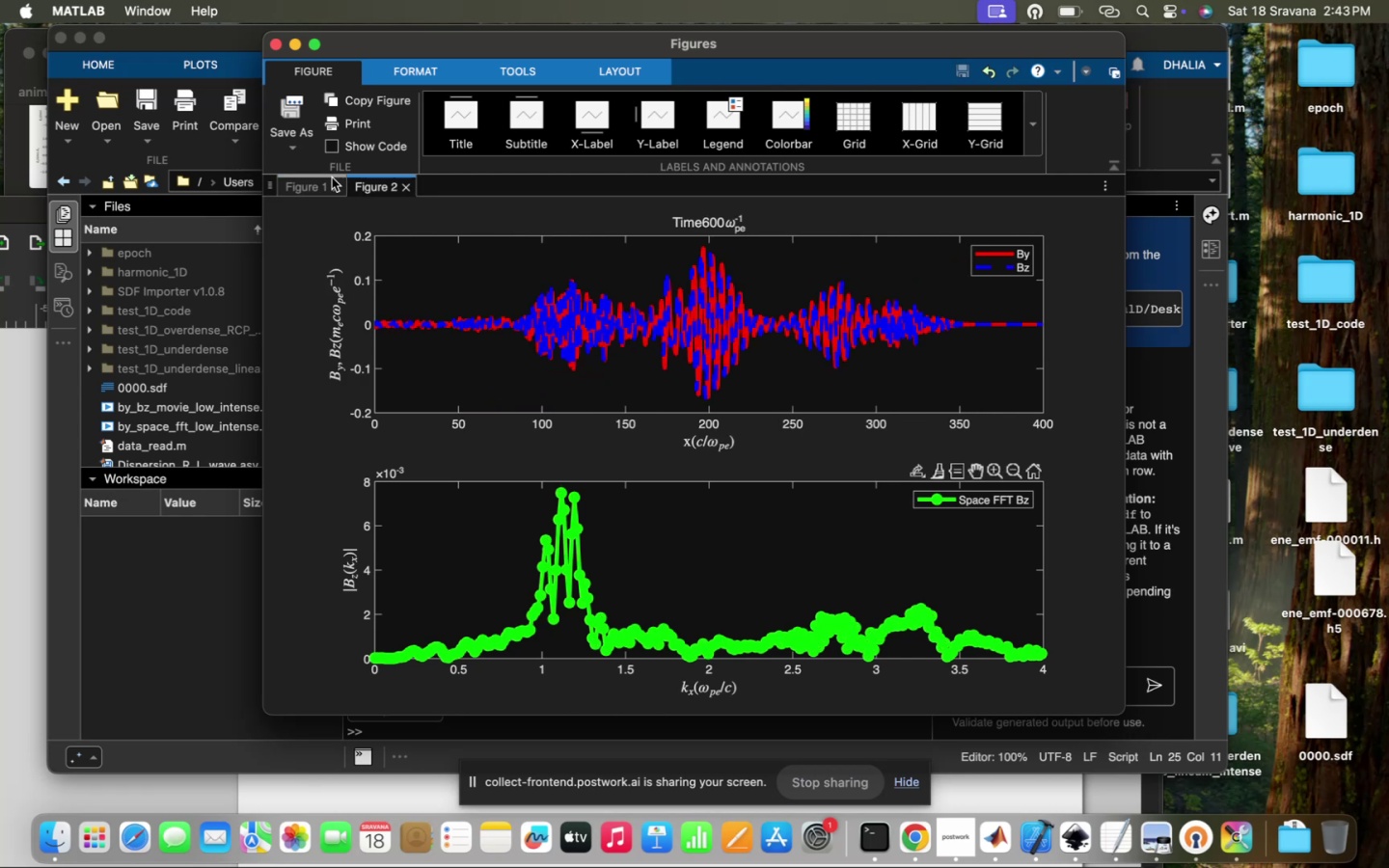 
left_click([308, 176])
 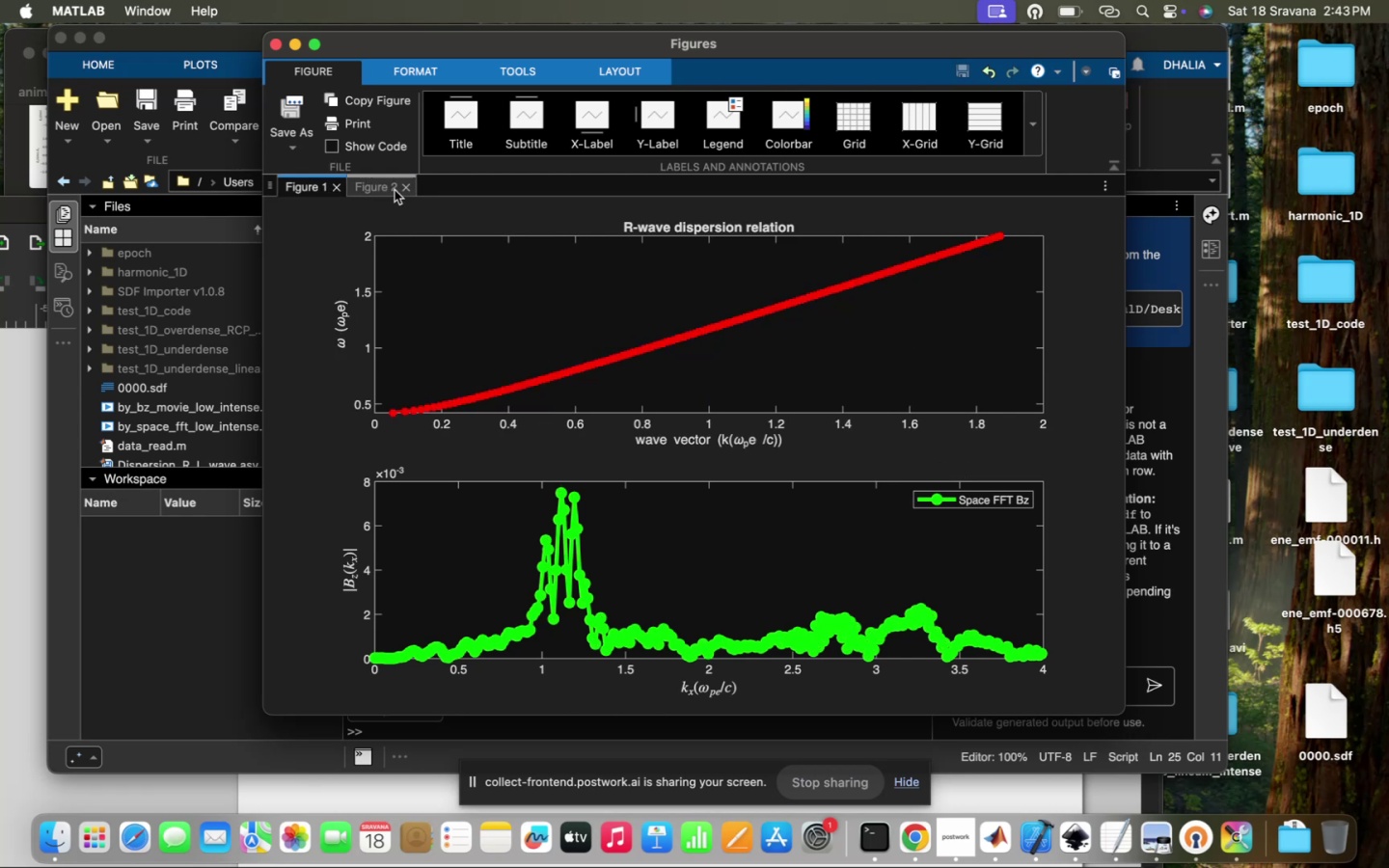 
left_click([401, 185])
 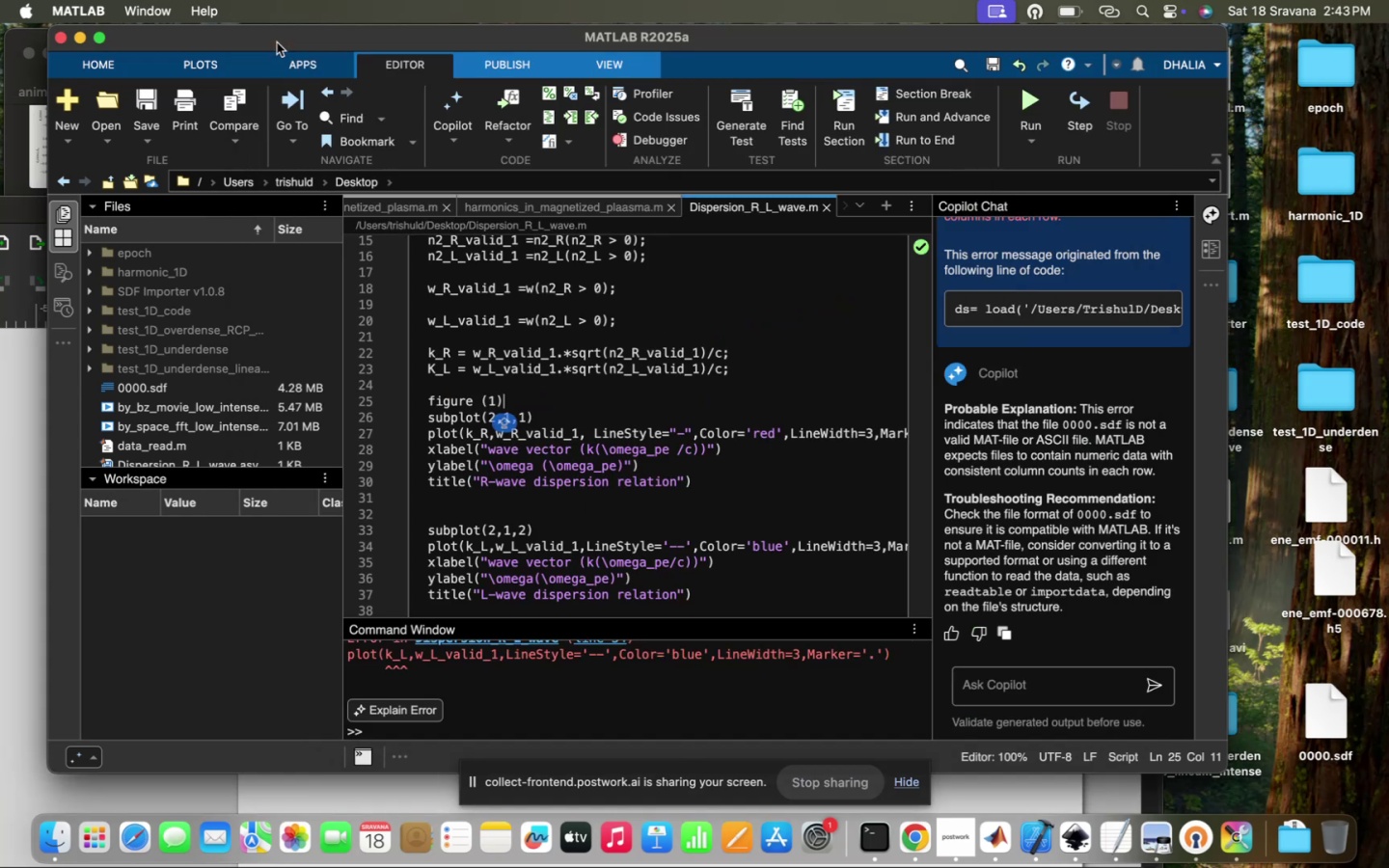 
left_click([527, 406])
 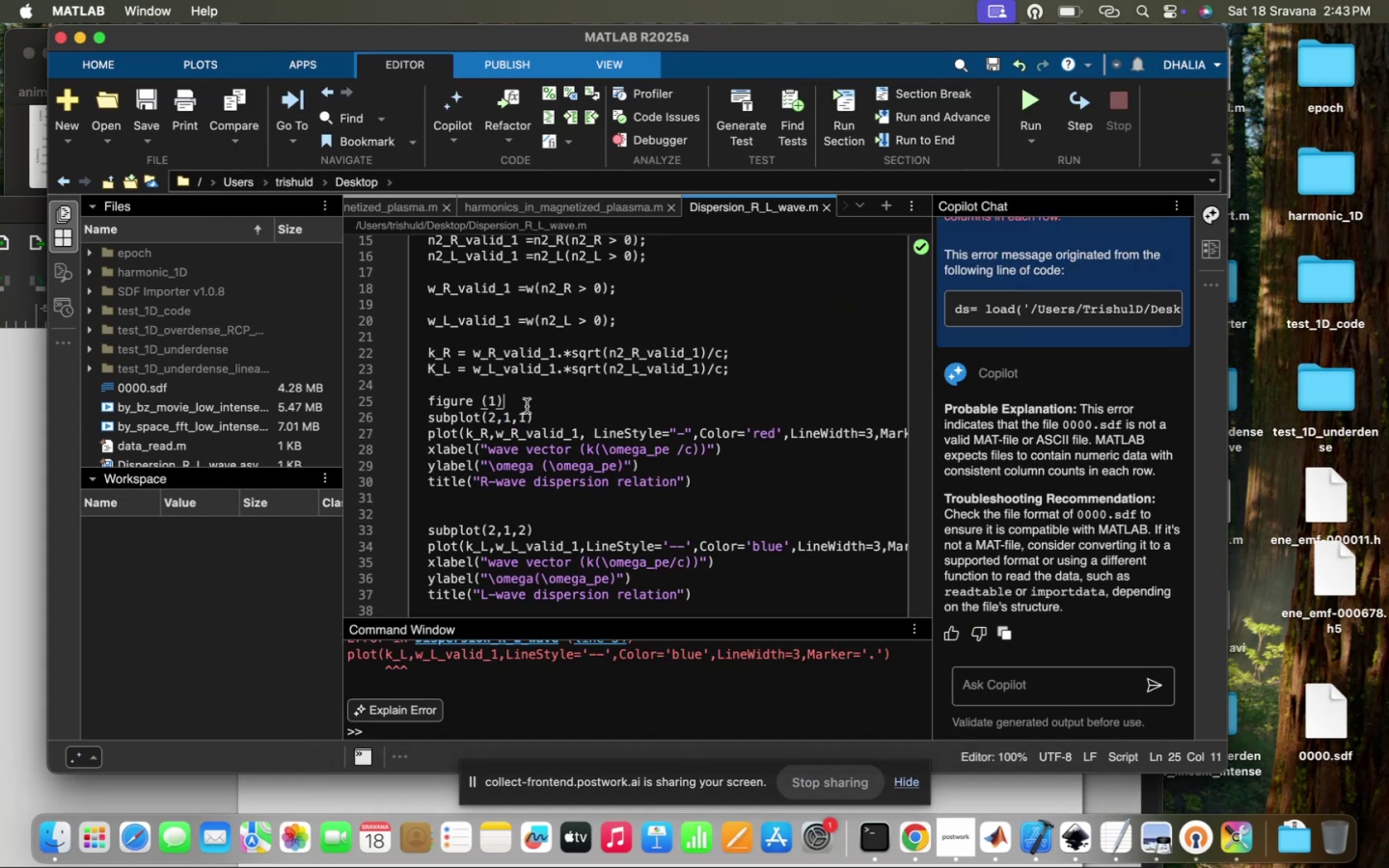 
scroll: coordinate [686, 392], scroll_direction: up, amount: 63.0
 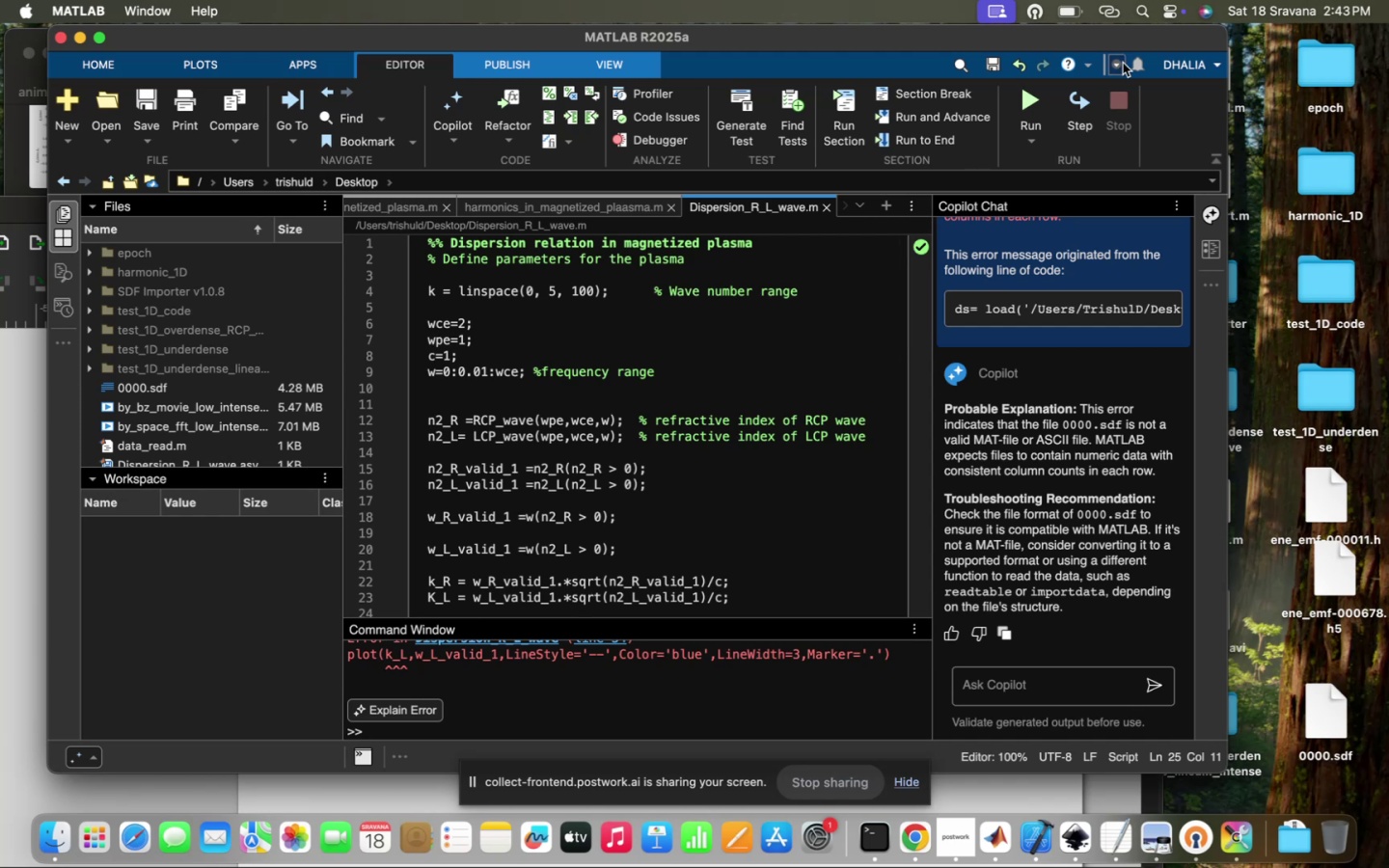 
mouse_move([1020, 95])
 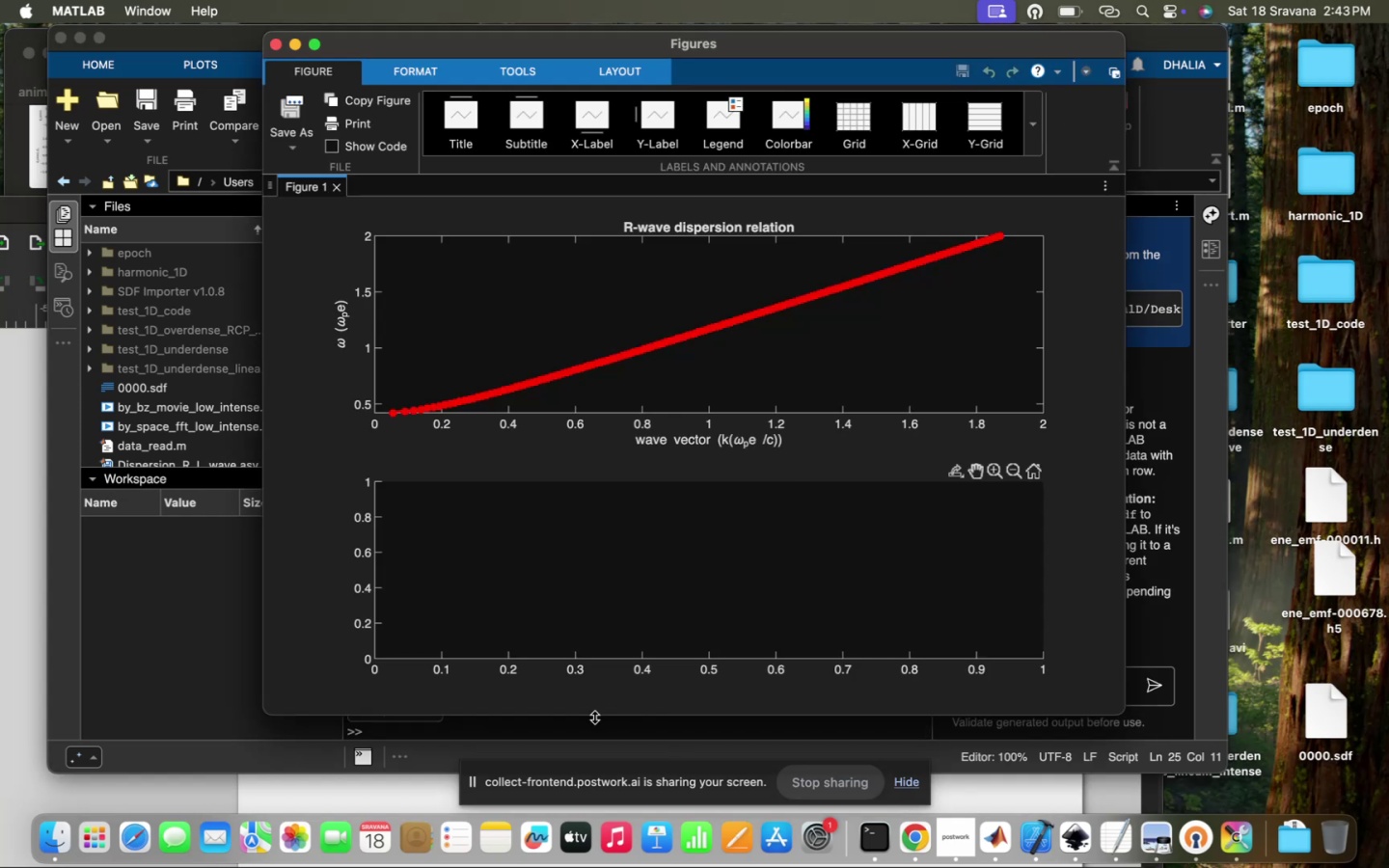 
left_click([587, 722])
 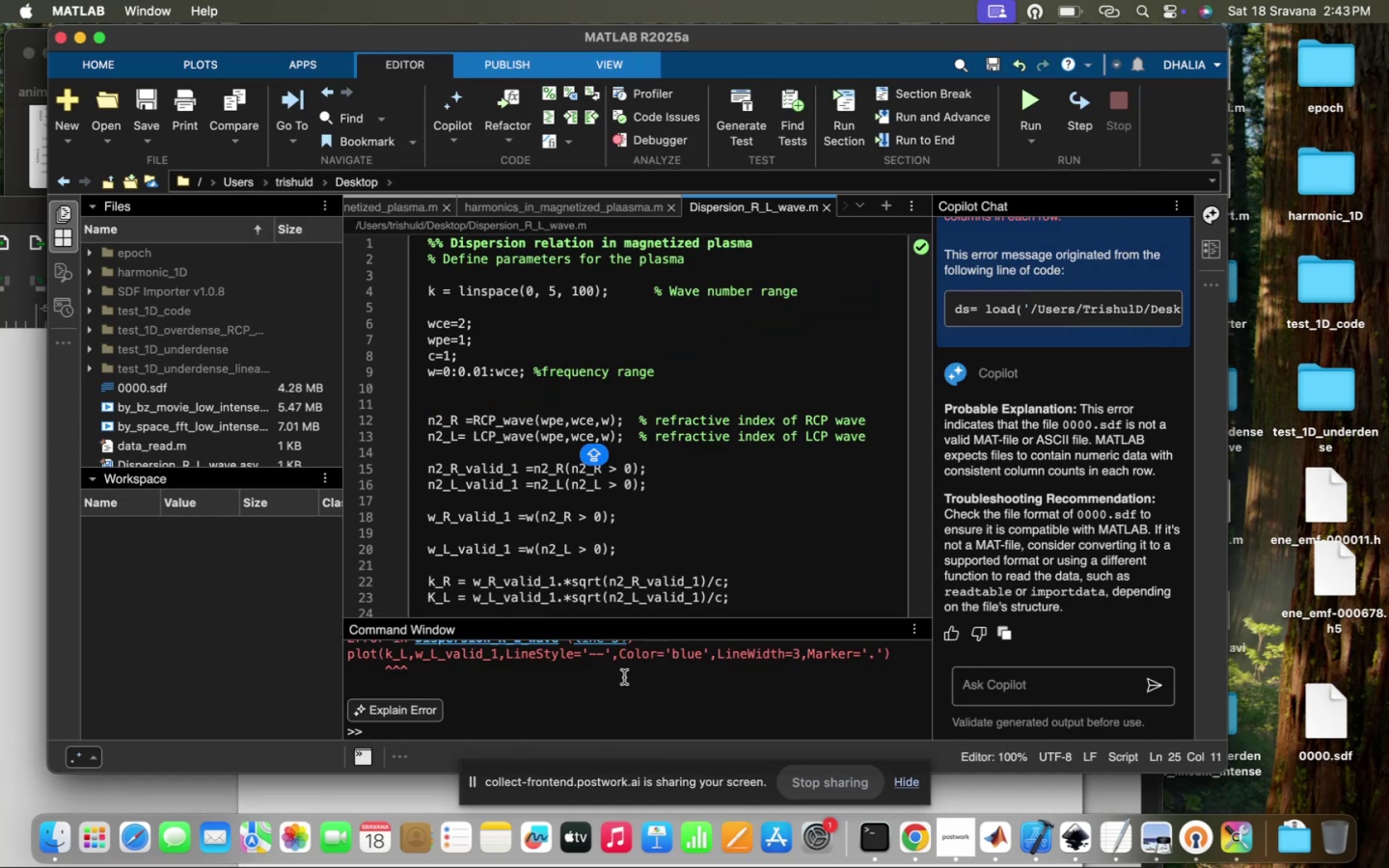 
scroll: coordinate [504, 683], scroll_direction: up, amount: 11.0
 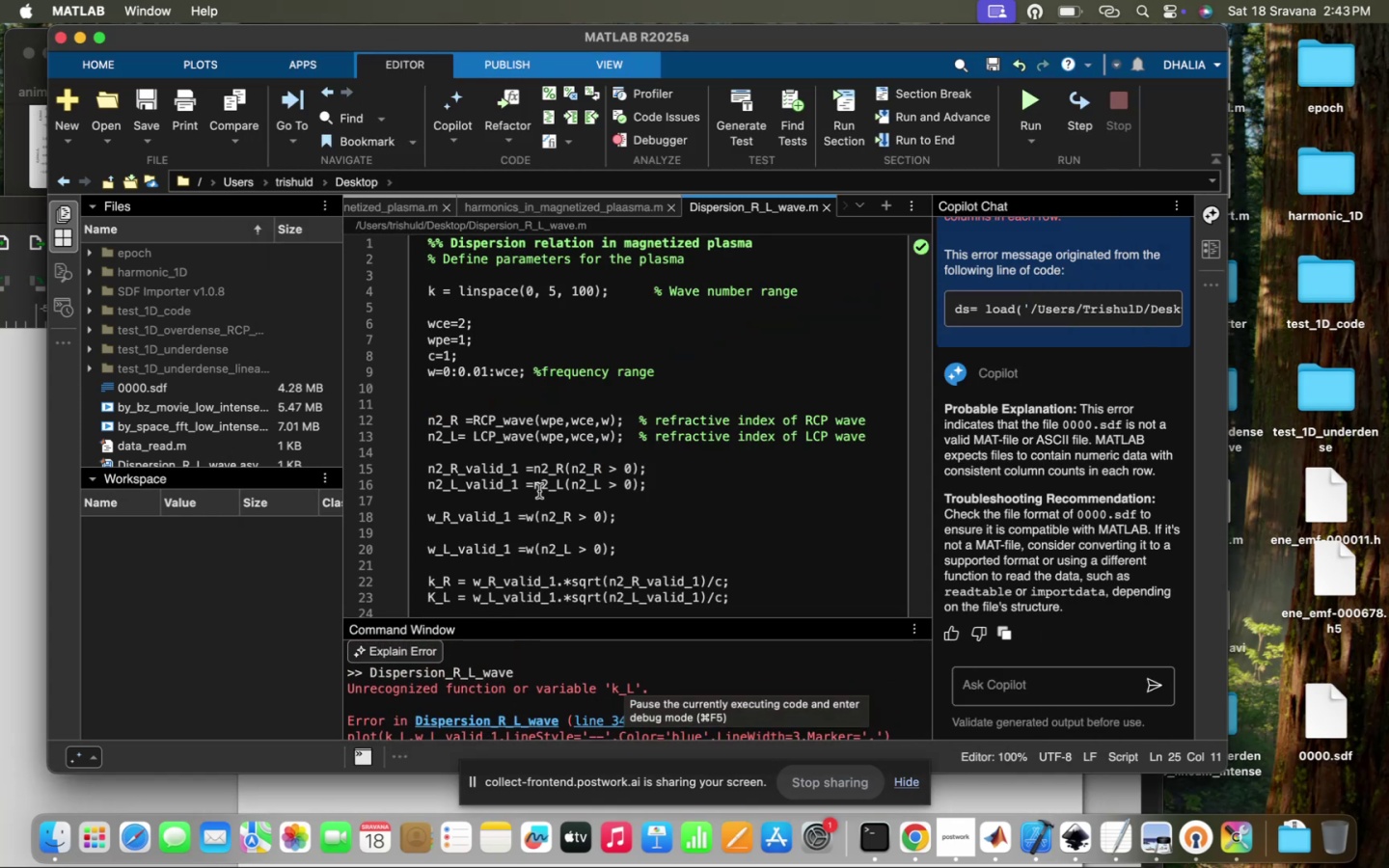 
scroll: coordinate [539, 491], scroll_direction: down, amount: 7.0
 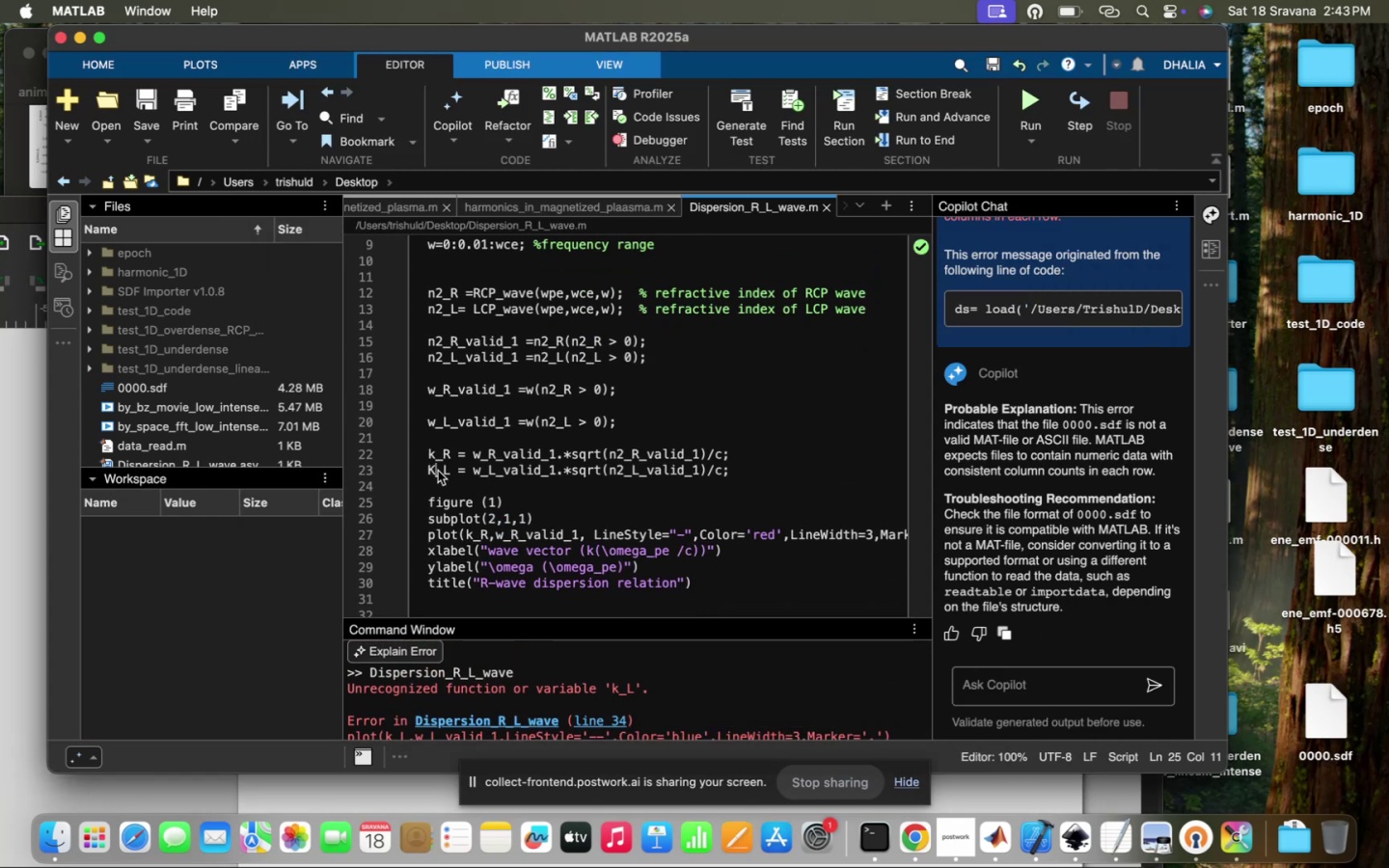 
key(Backspace)
 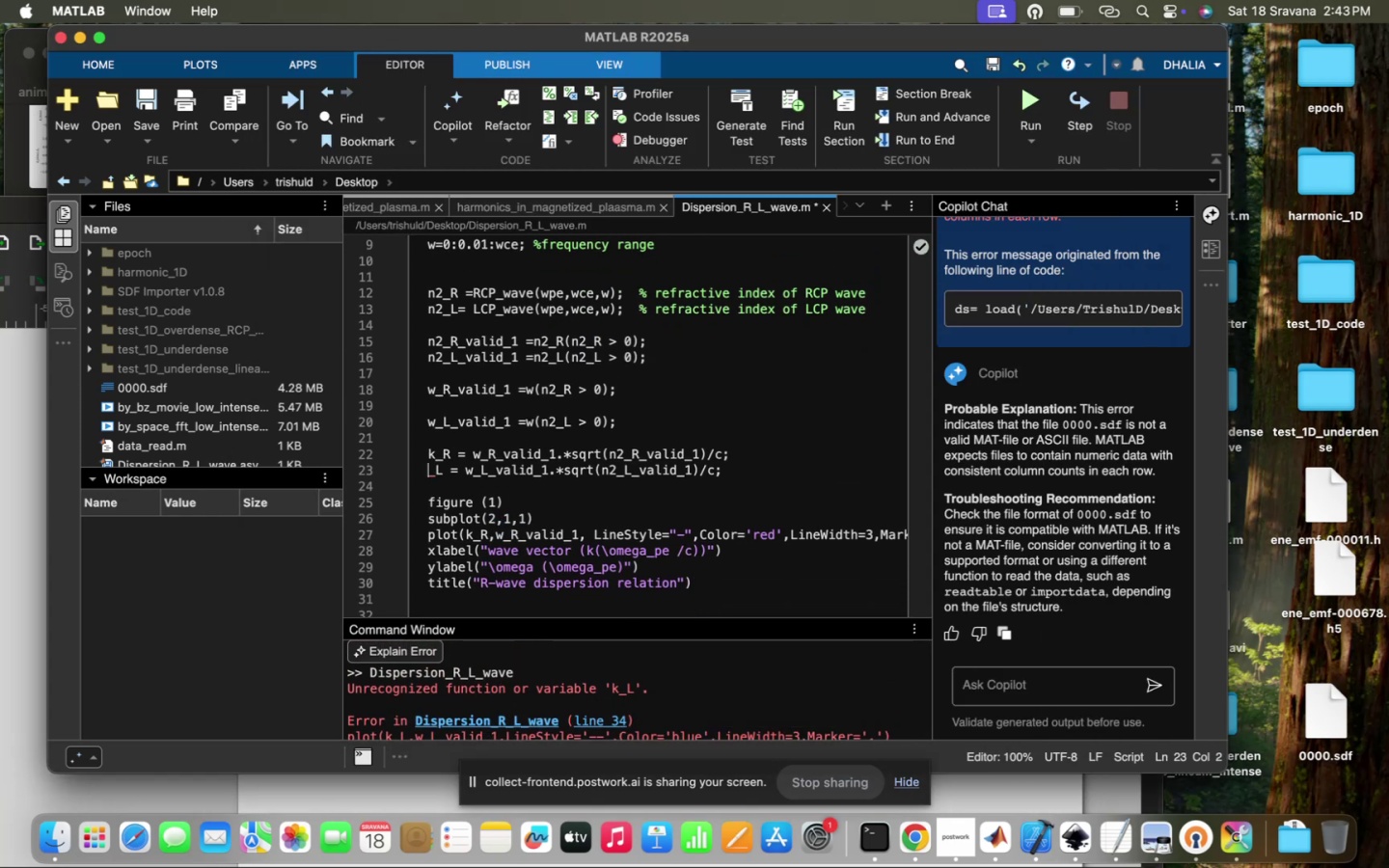 
key(CapsLock)
 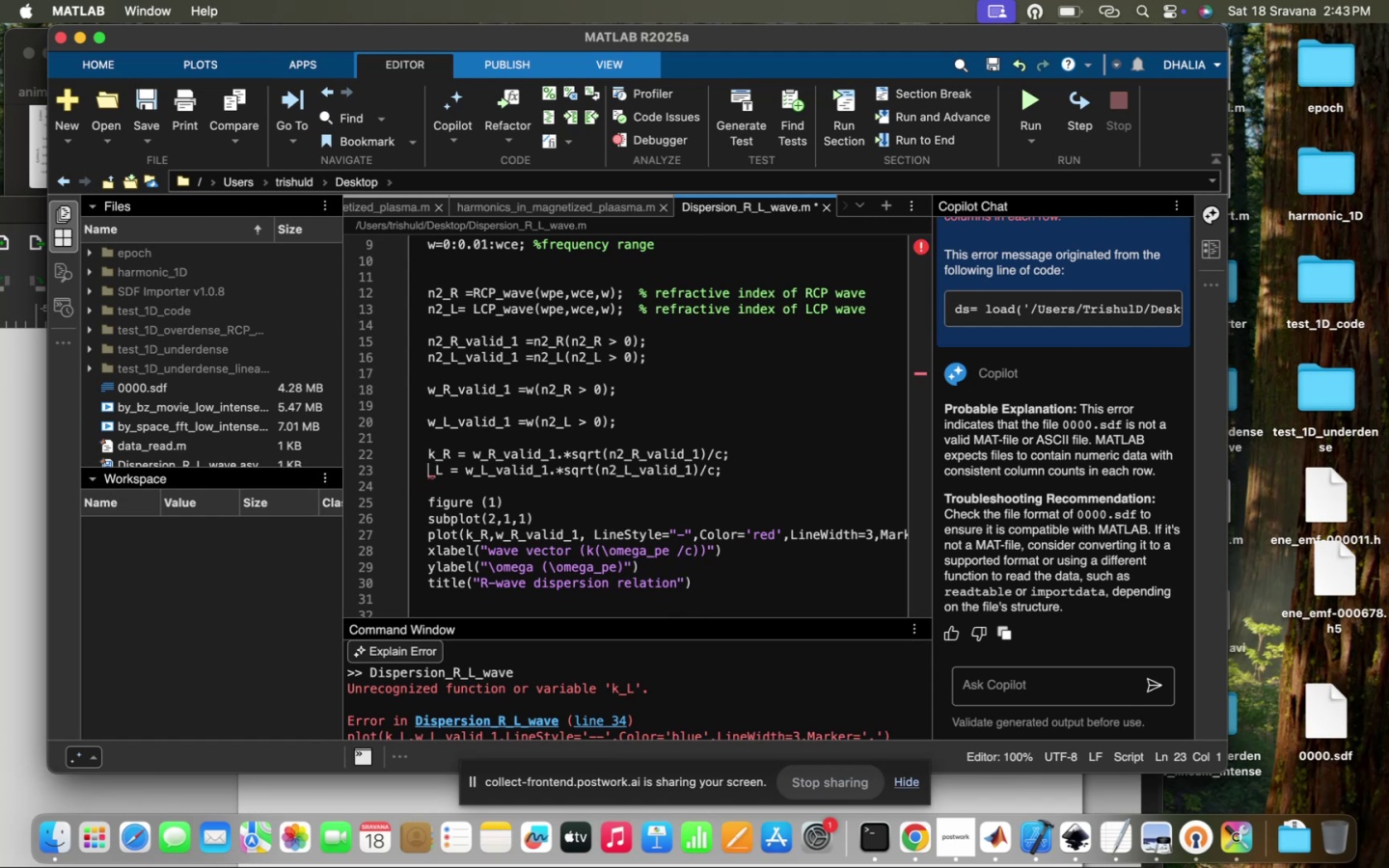 
key(CapsLock)
 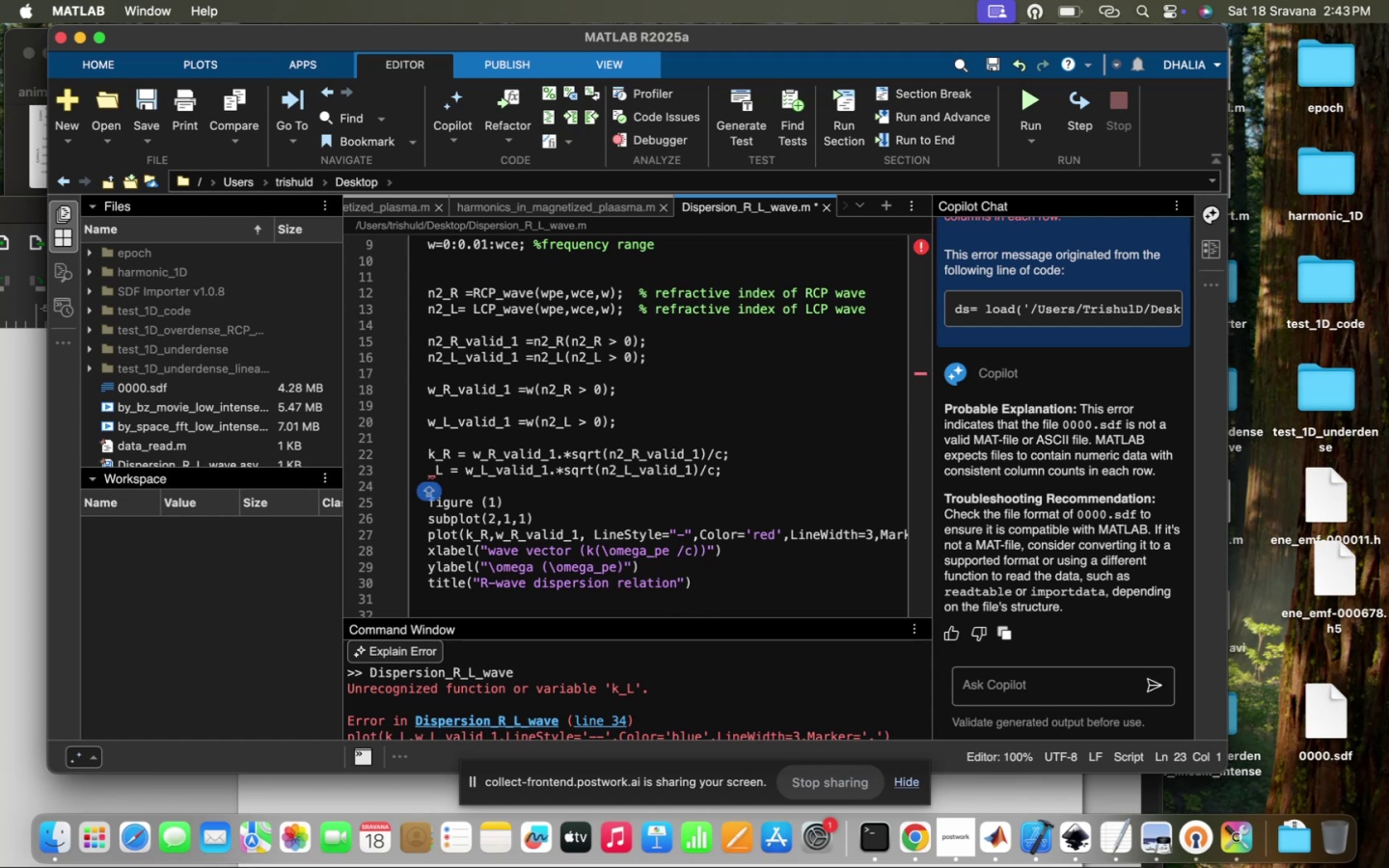 
key(K)
 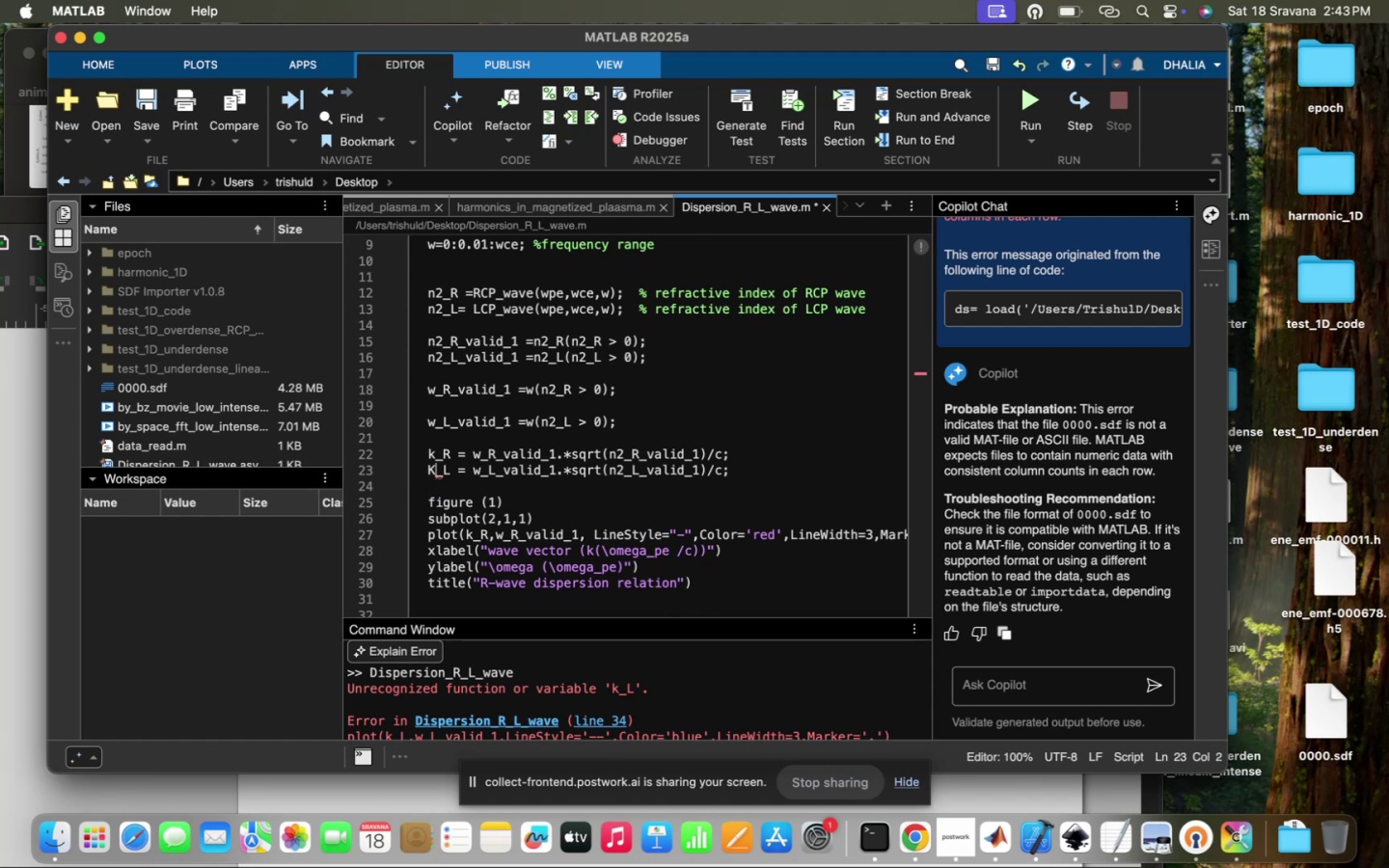 
key(Backspace)
 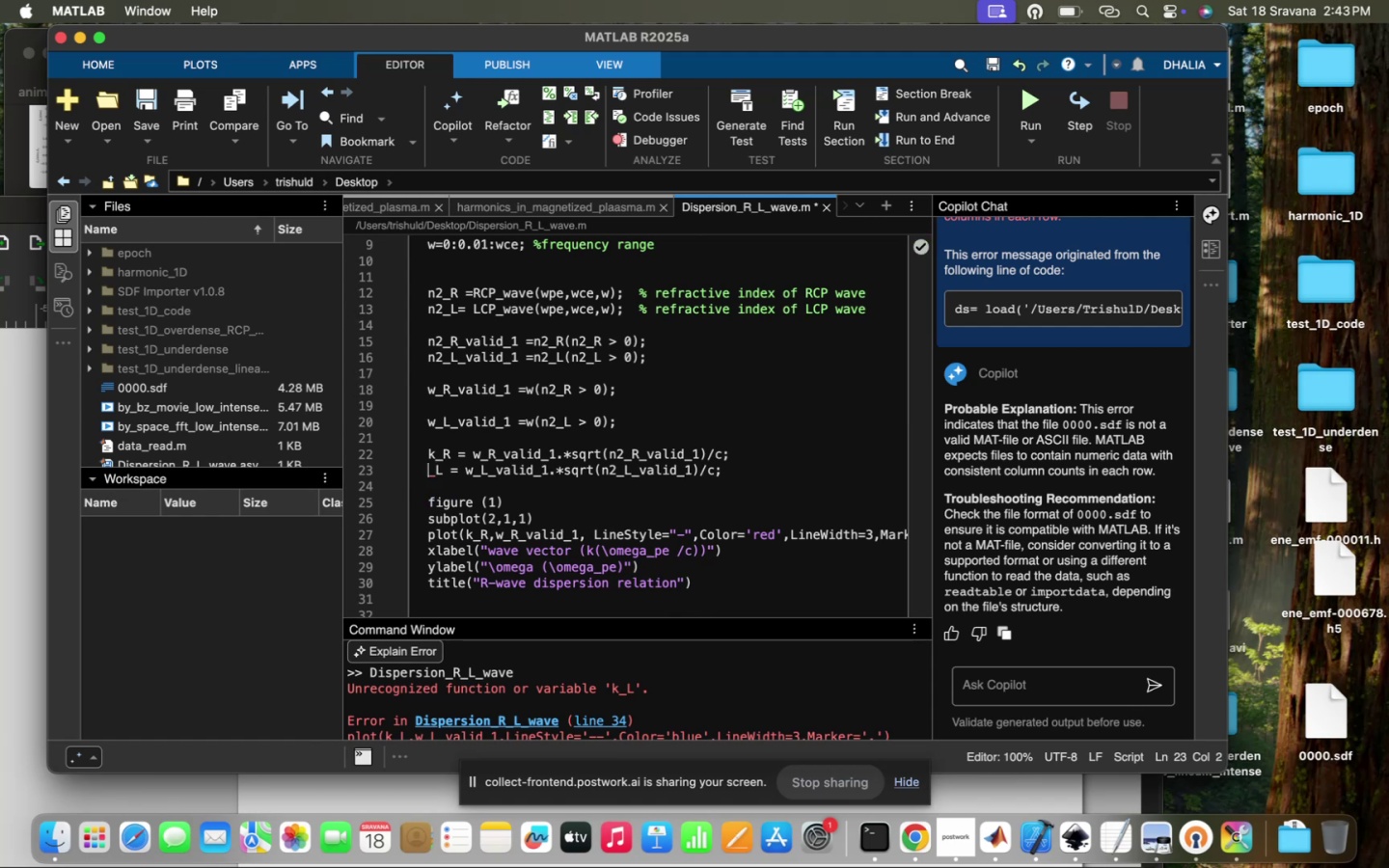 
key(CapsLock)
 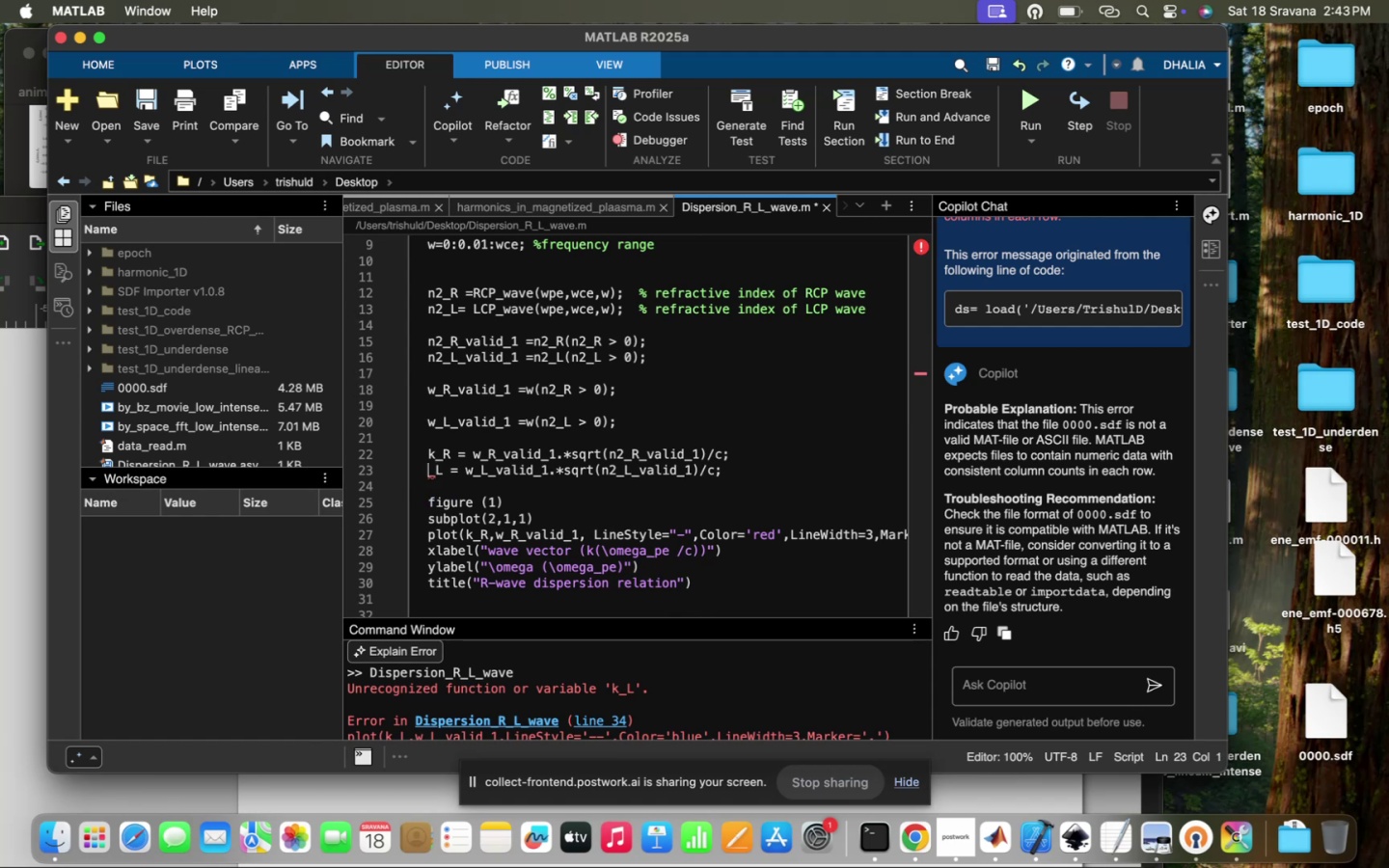 
key(K)
 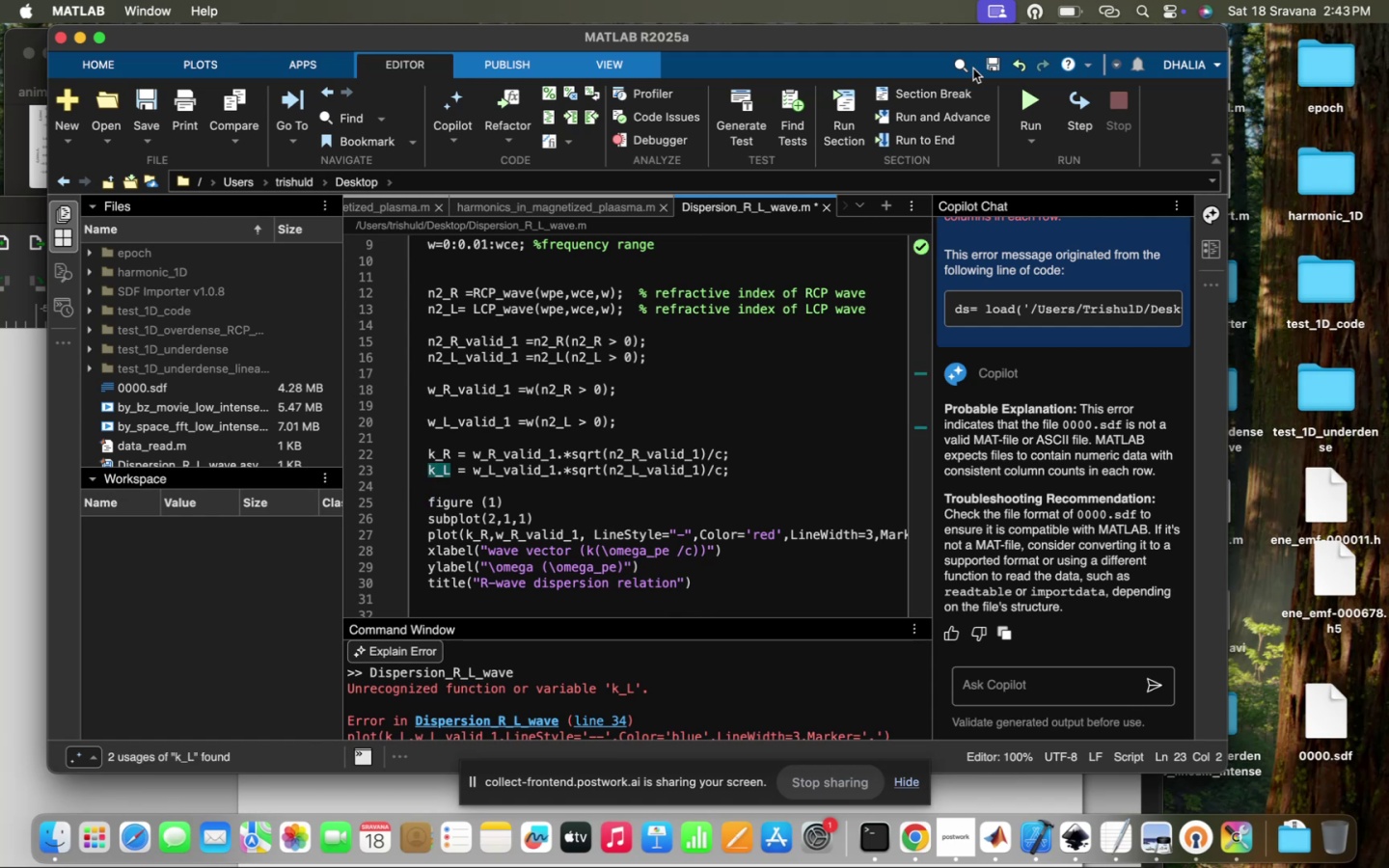 
mouse_move([1024, 94])
 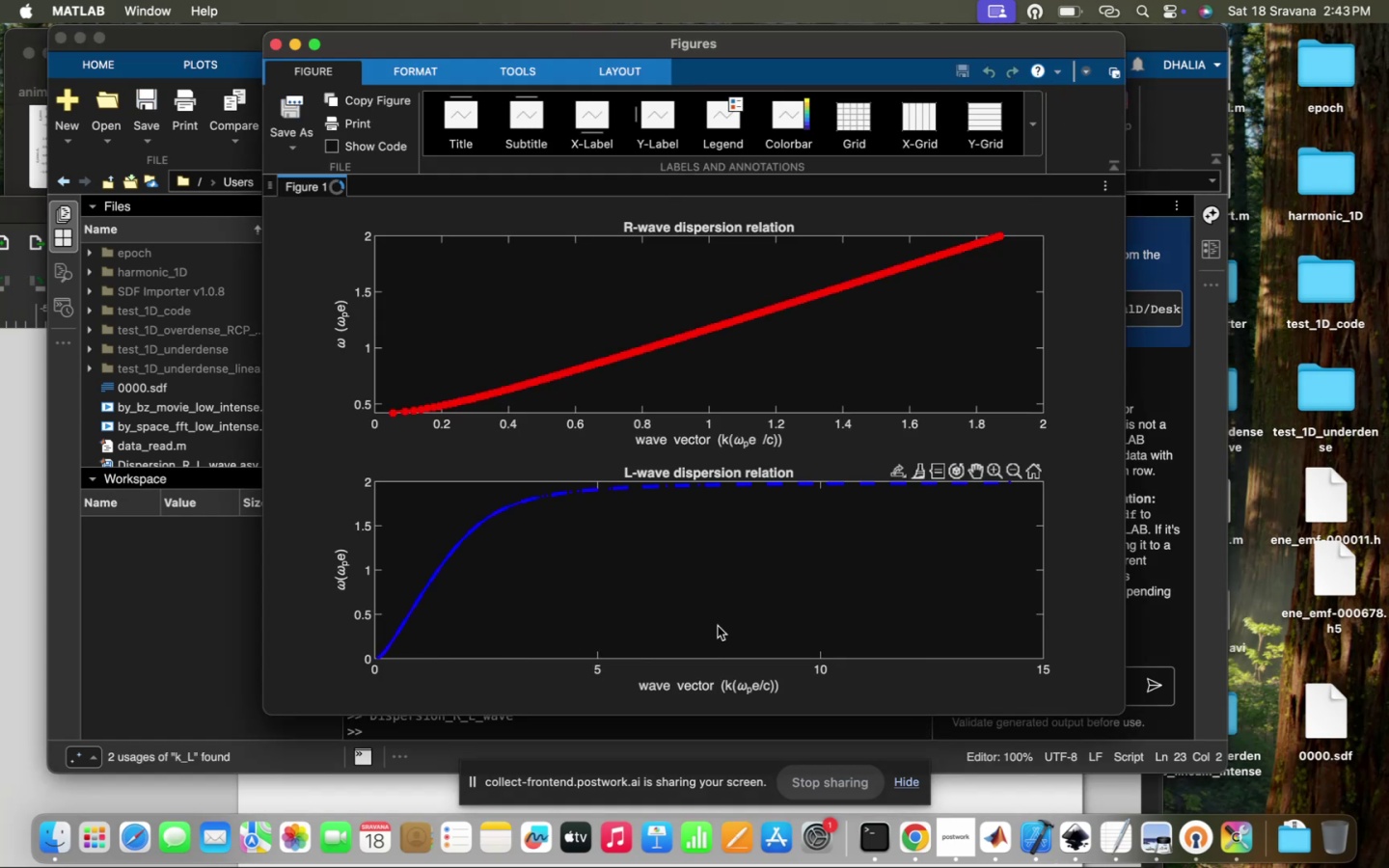 
mouse_move([617, 721])
 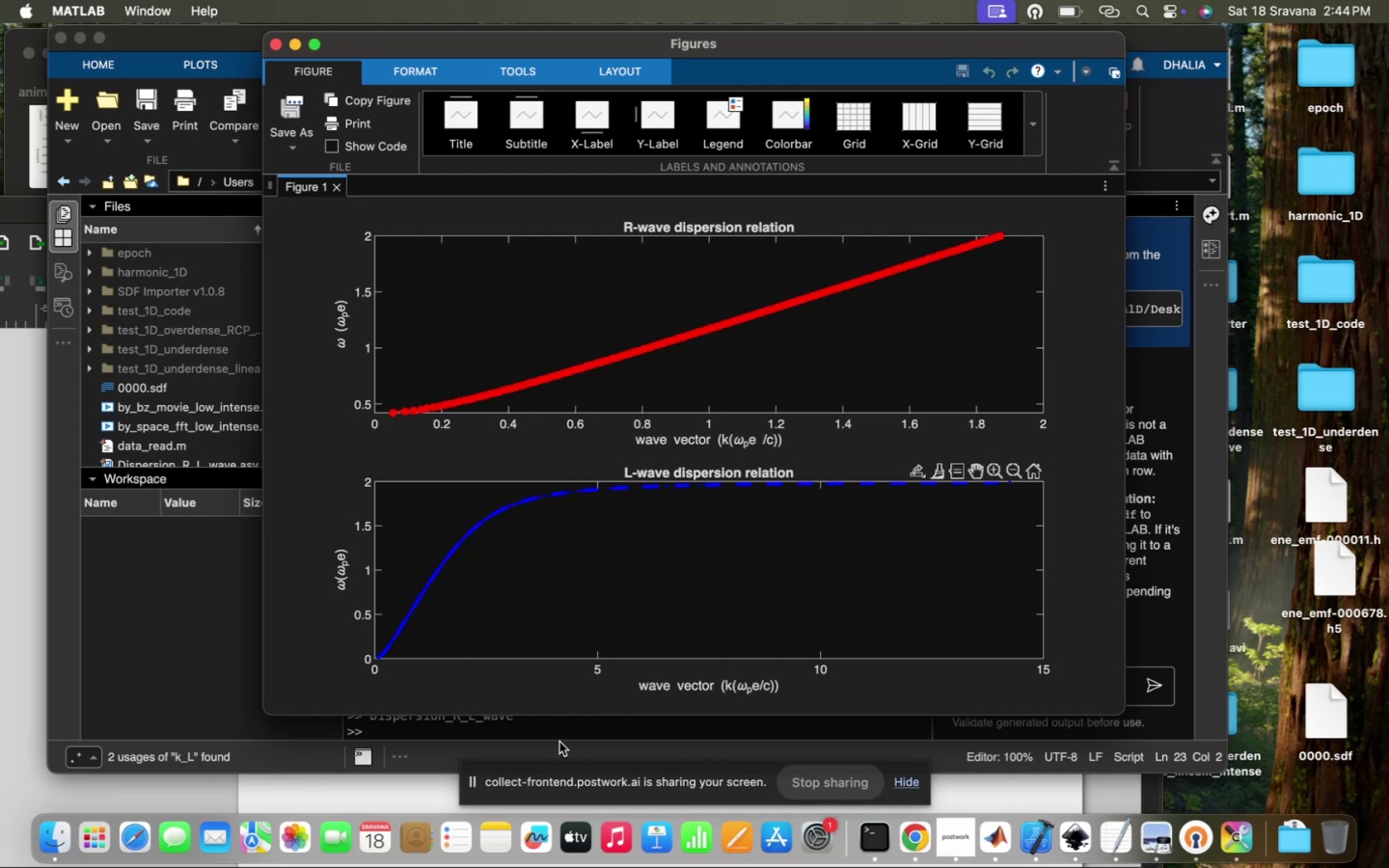 
scroll: coordinate [585, 720], scroll_direction: up, amount: 6.0
 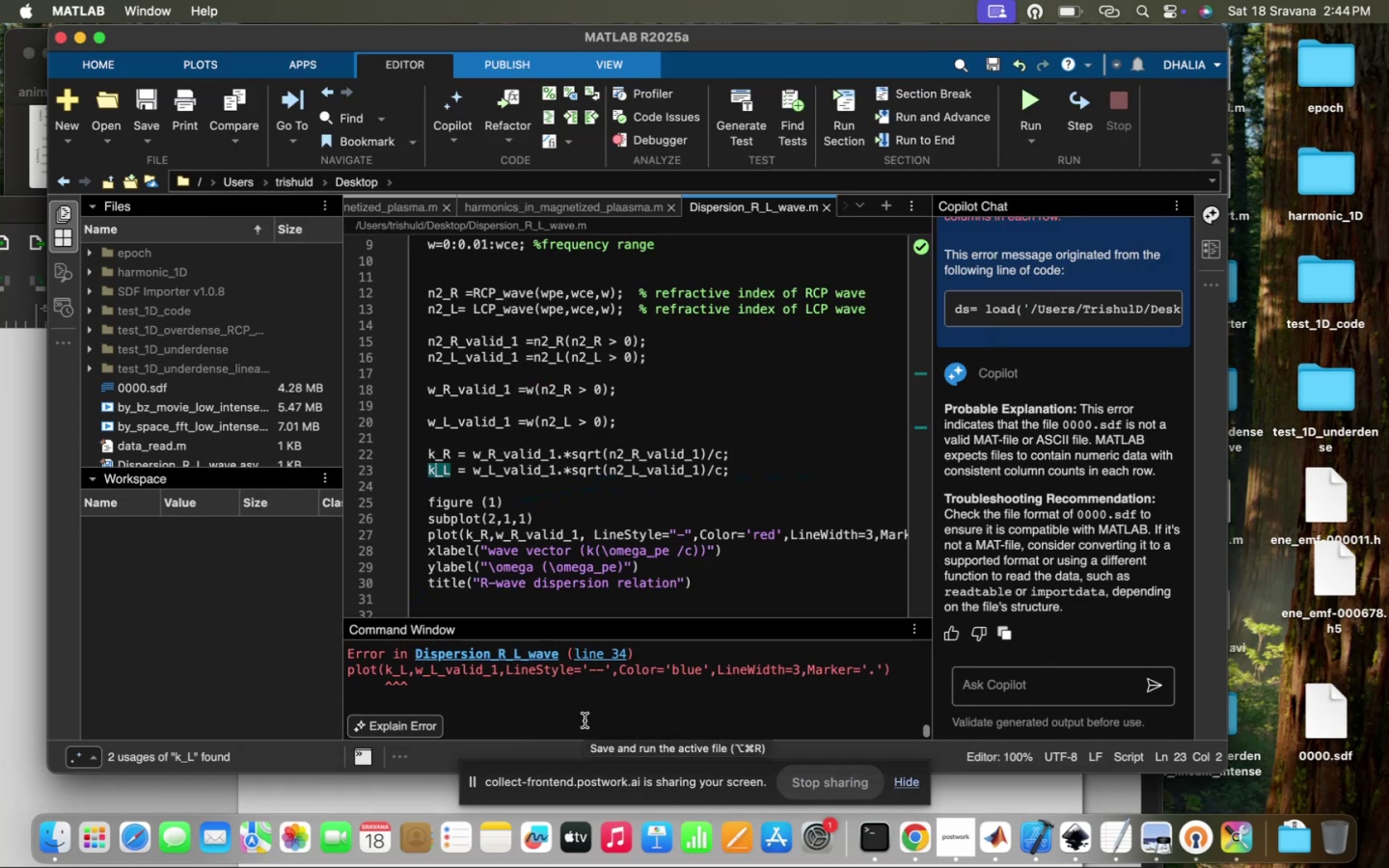 
scroll: coordinate [585, 720], scroll_direction: down, amount: 43.0
 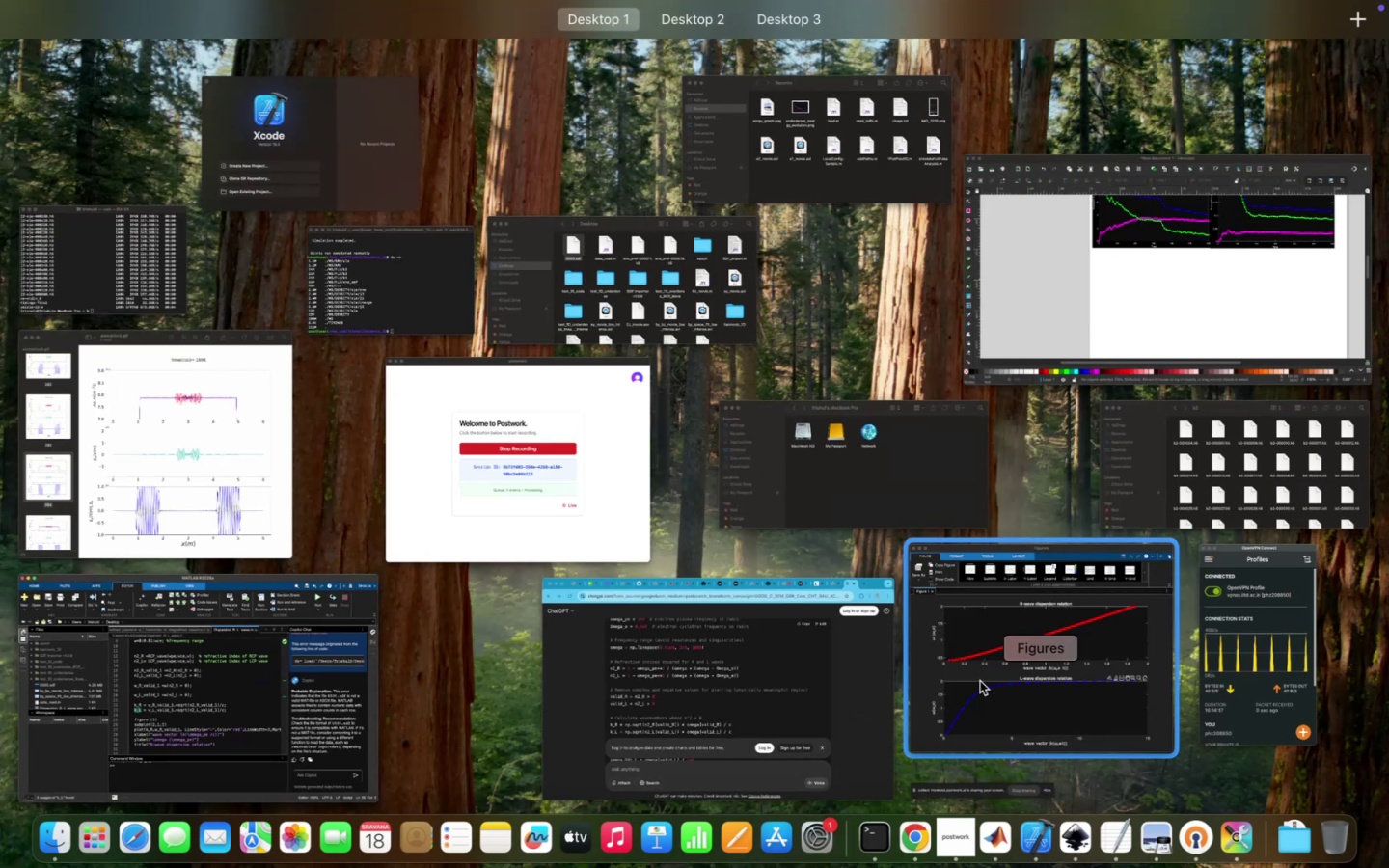 
left_click([980, 681])
 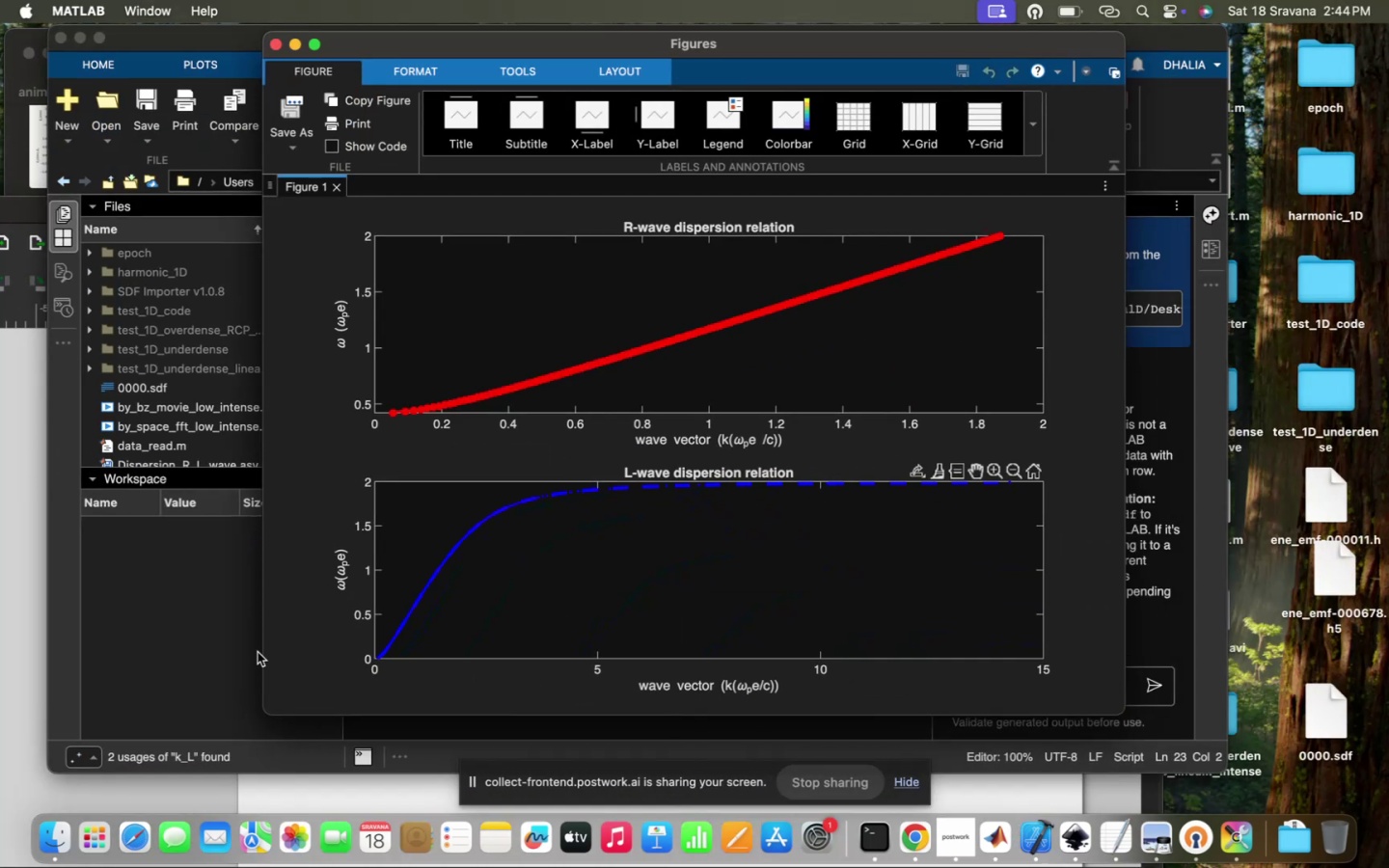 
wait(5.0)
 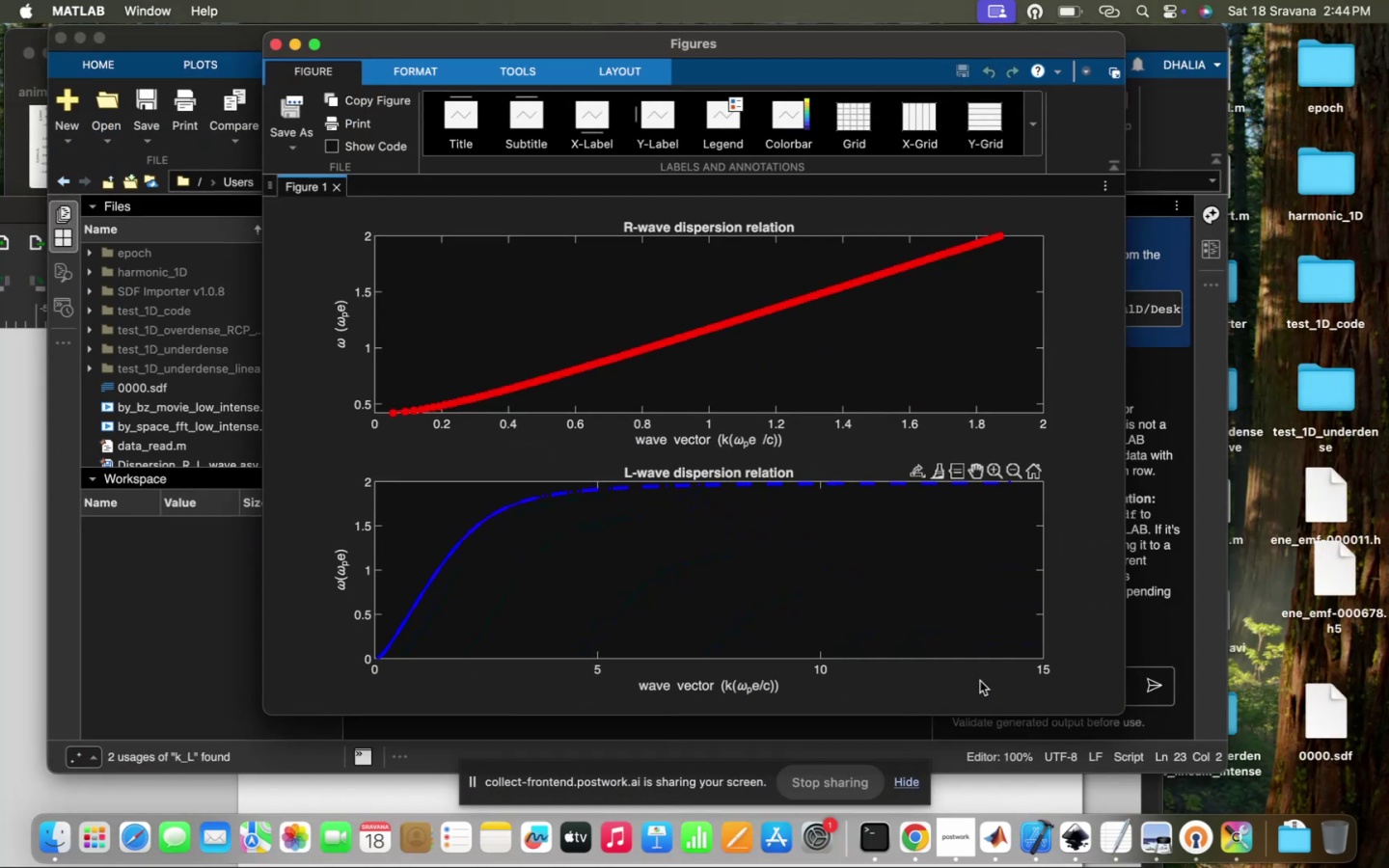 
mouse_move([415, 605])
 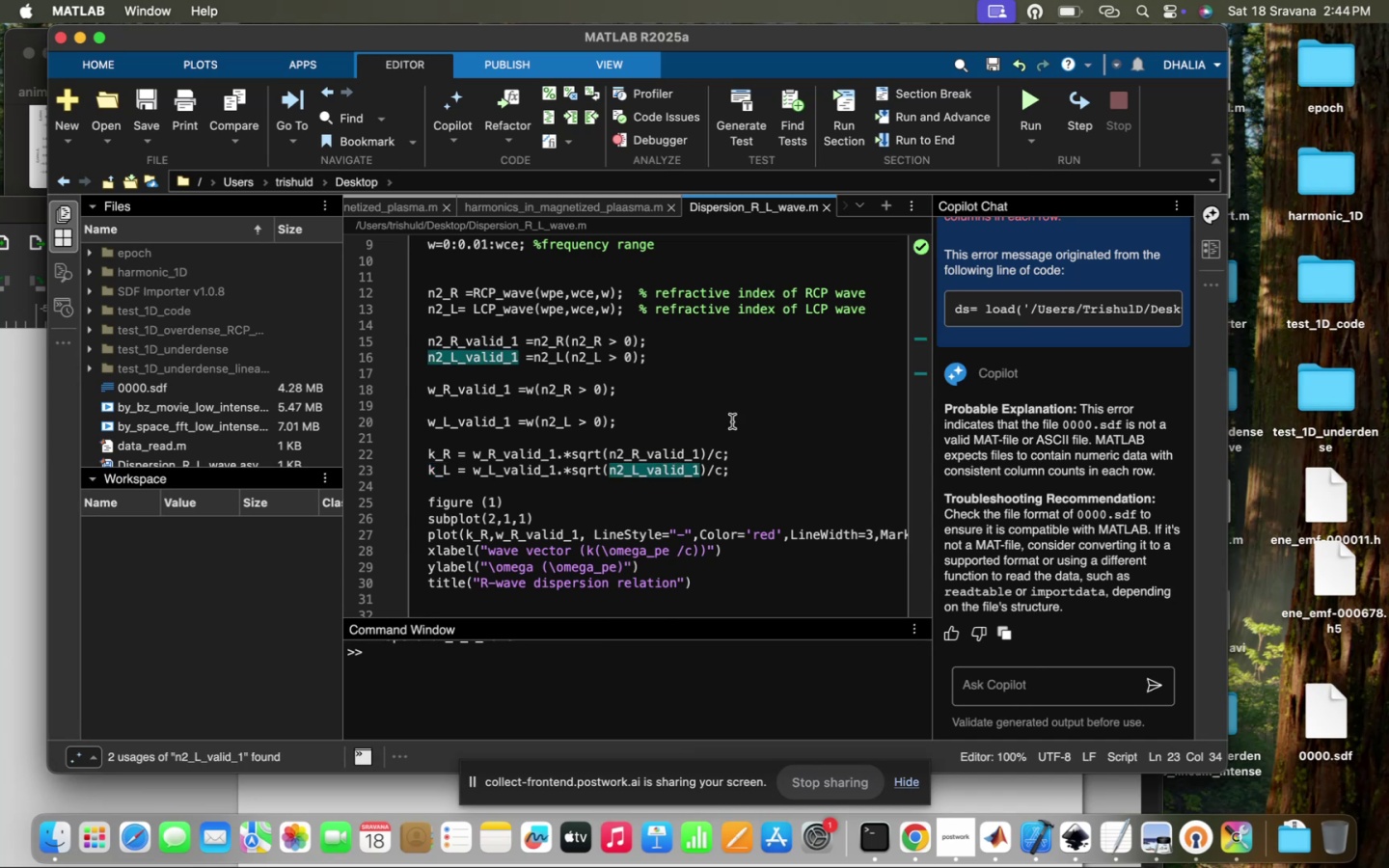 
scroll: coordinate [732, 421], scroll_direction: down, amount: 29.0
 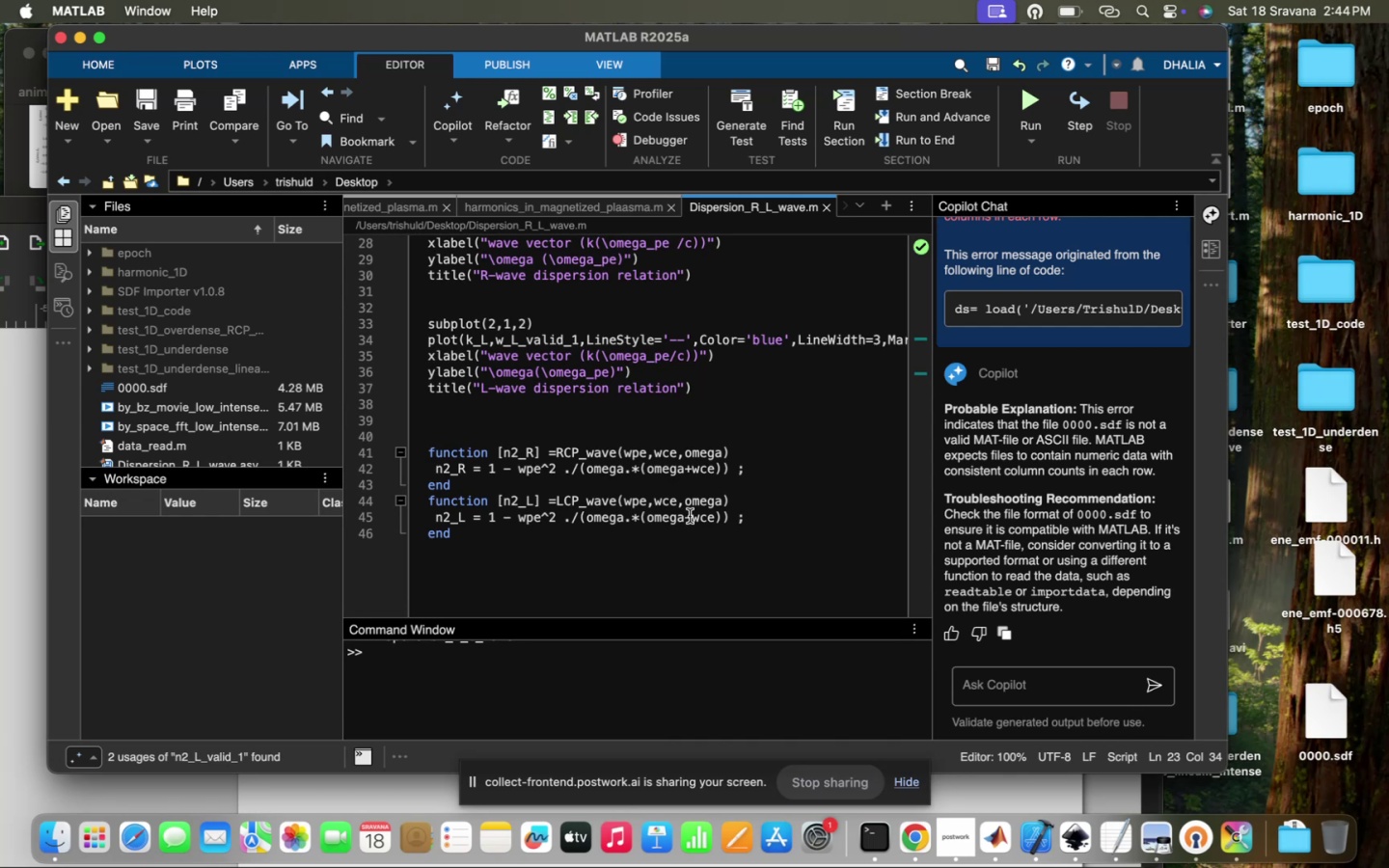 
key(Space)
 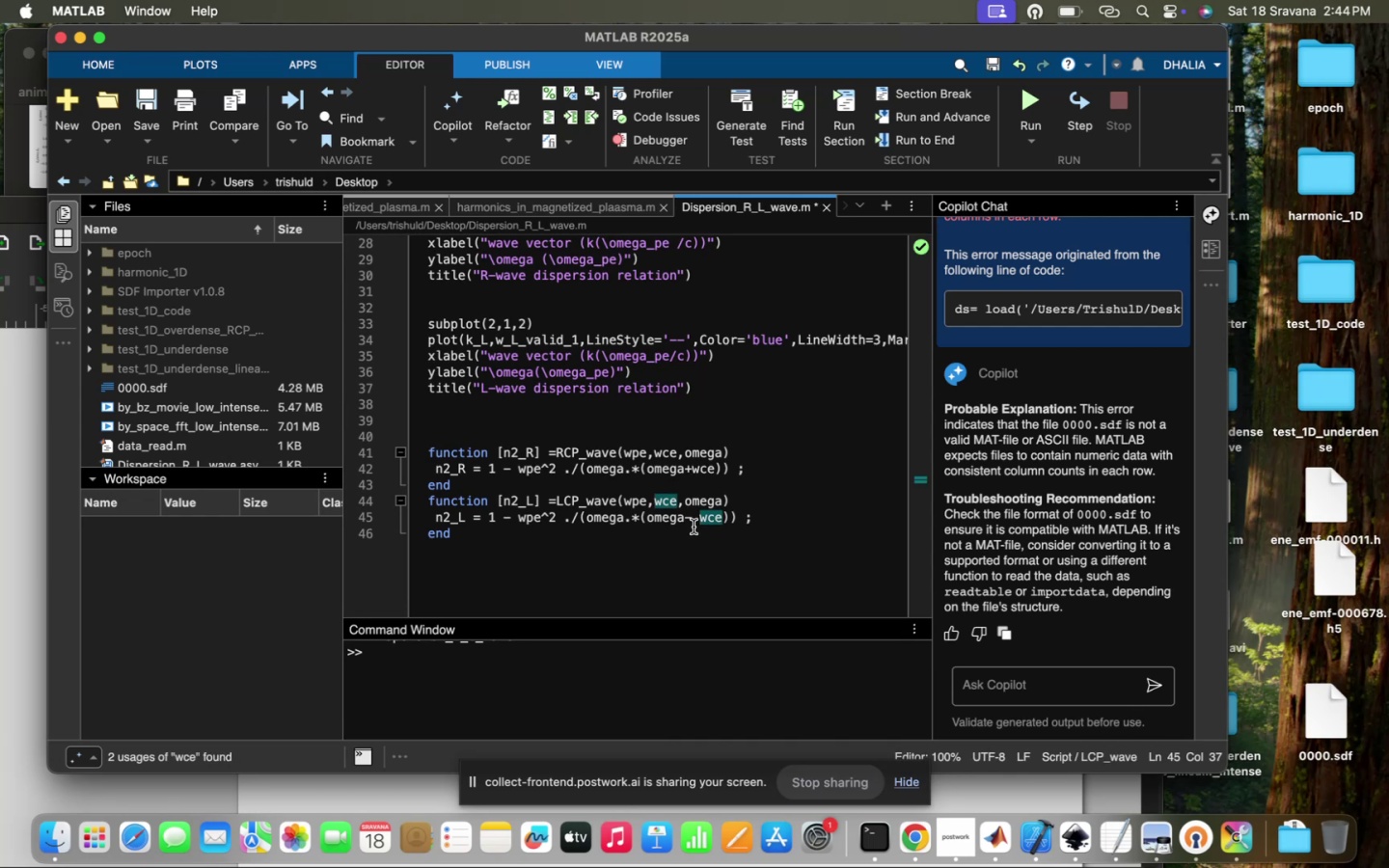 
left_click([694, 527])
 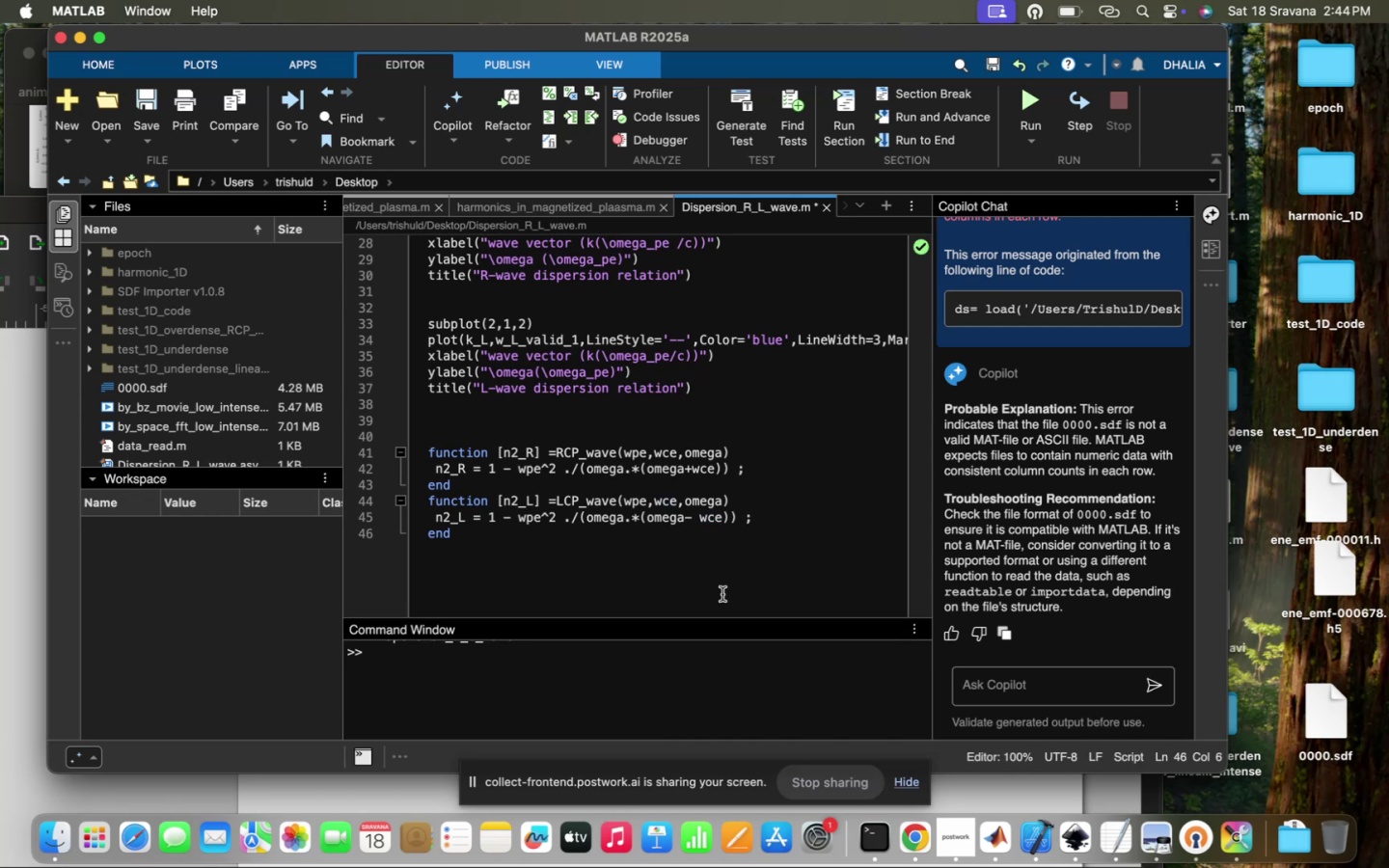 
mouse_move([914, 836])
 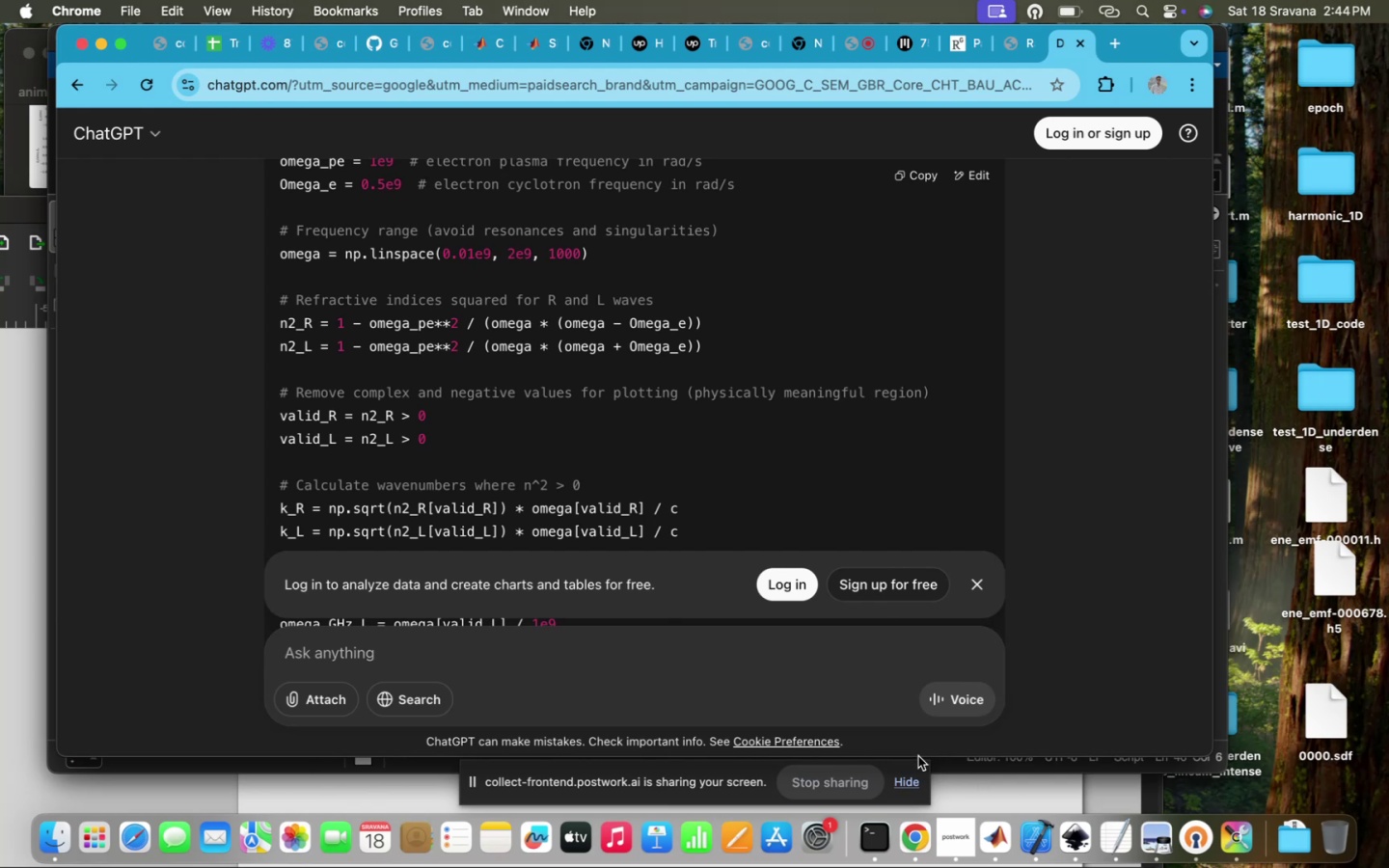 
wait(6.87)
 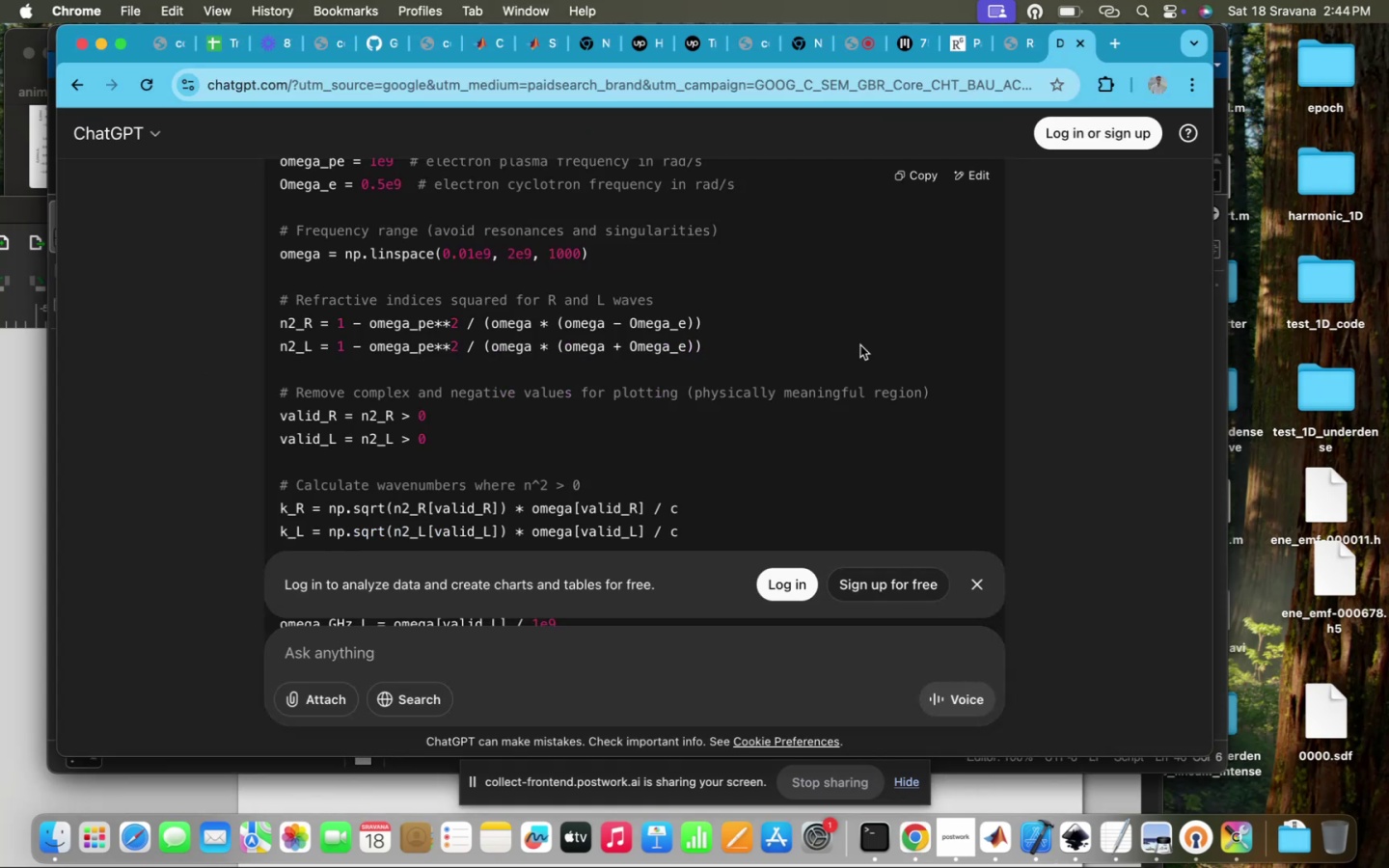 
left_click([985, 834])
 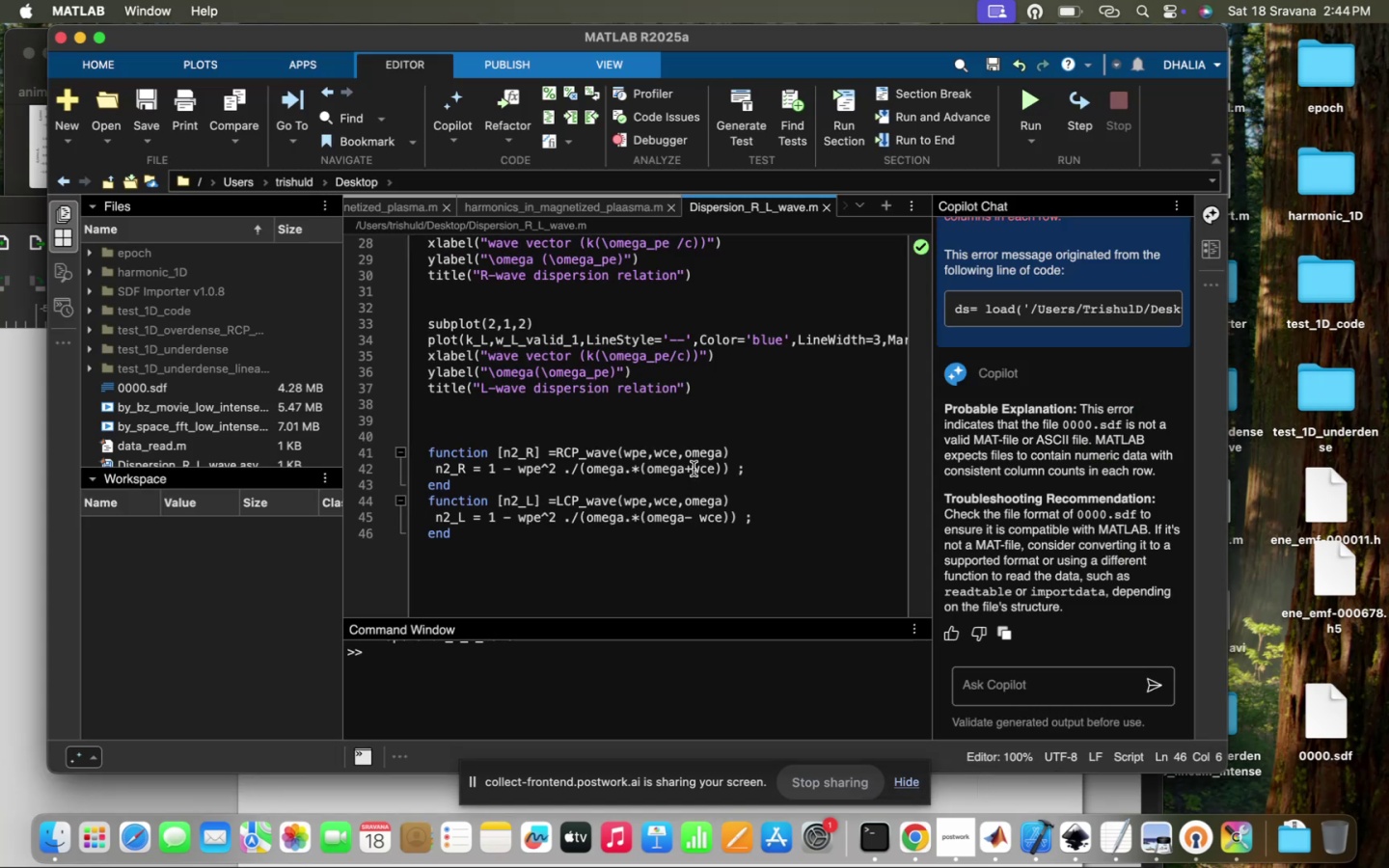 
left_click([694, 465])
 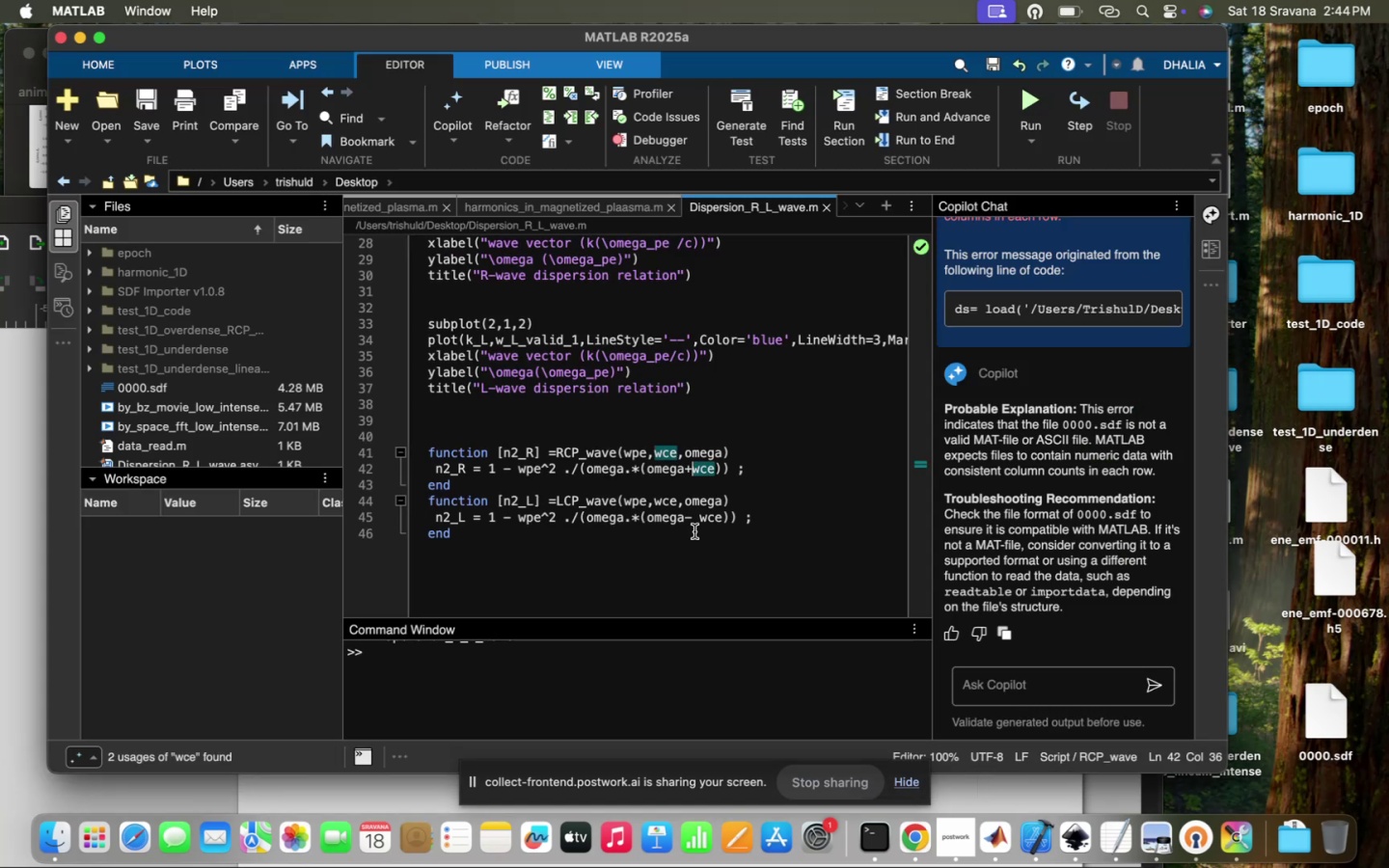 
key(Backspace)
 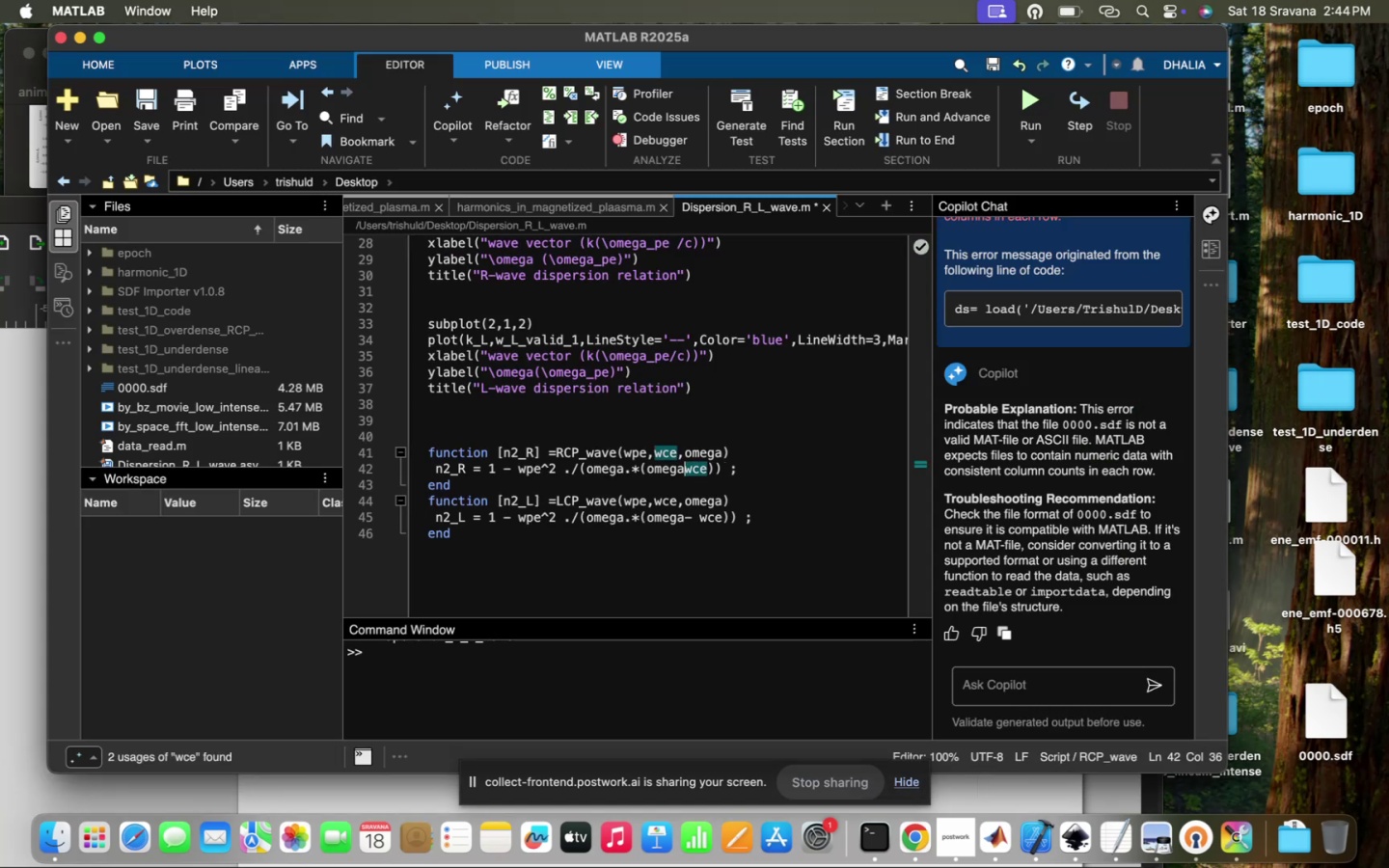 
key(Minus)
 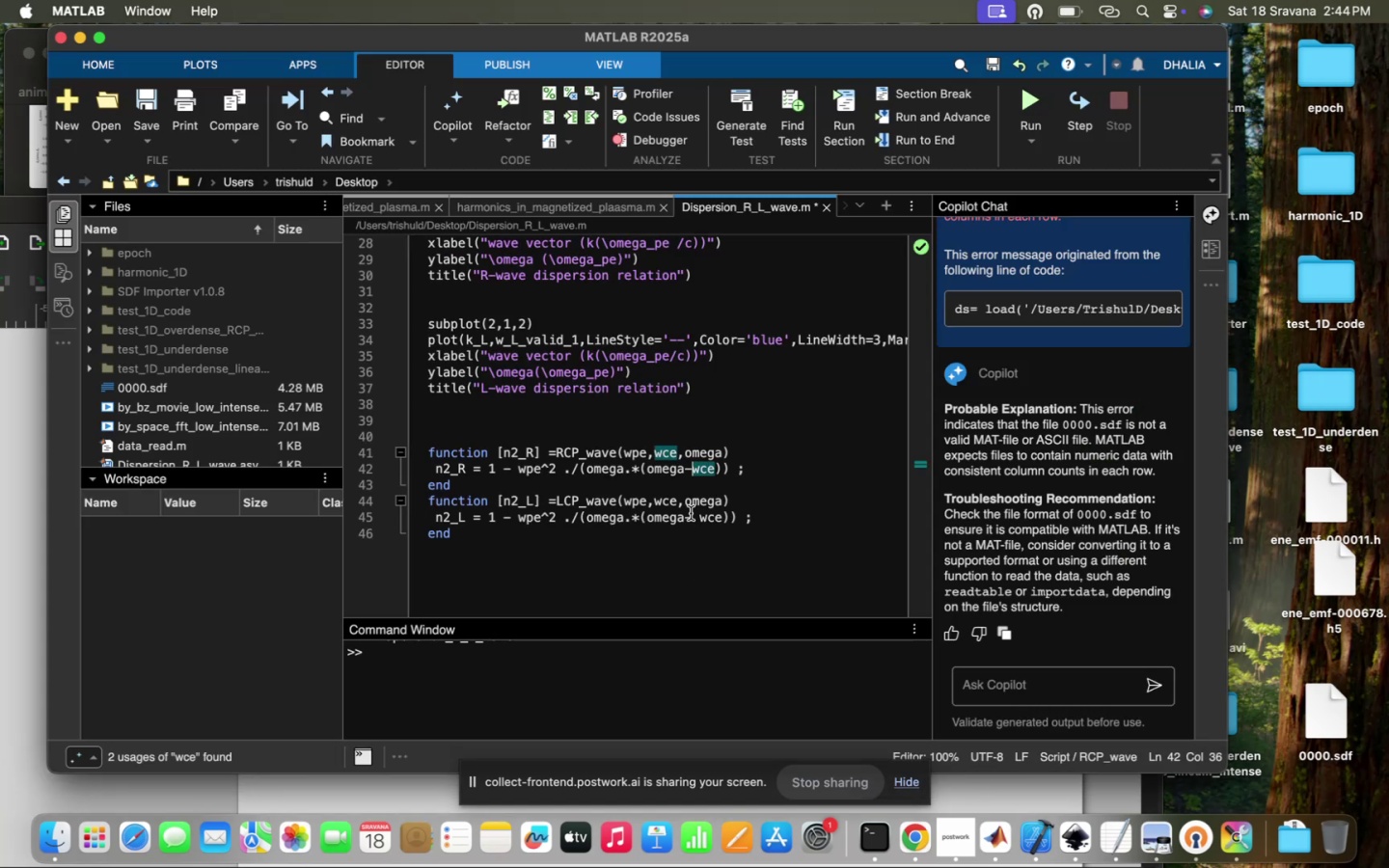 
key(Backspace)
 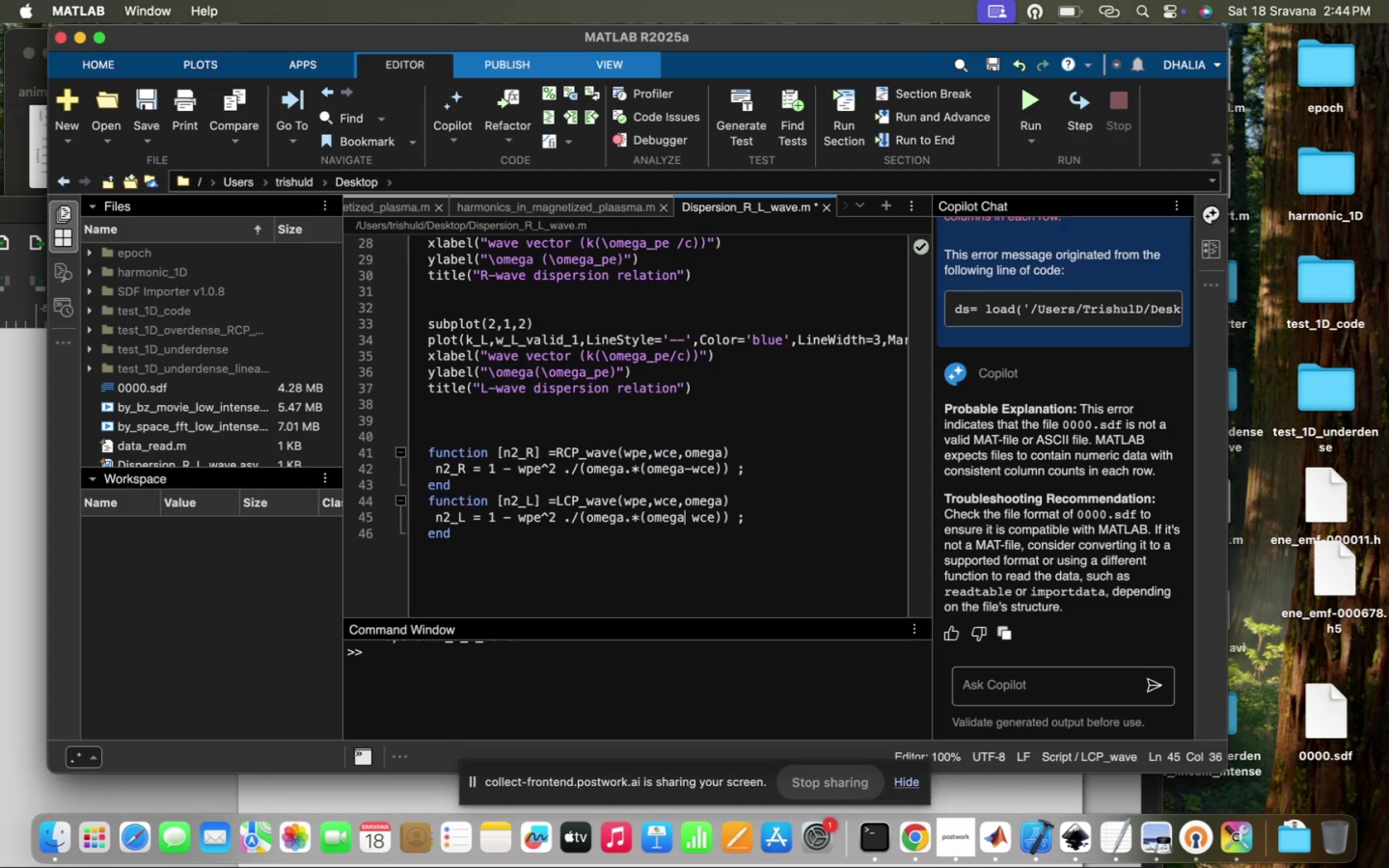 
key(Shift+ShiftRight)
 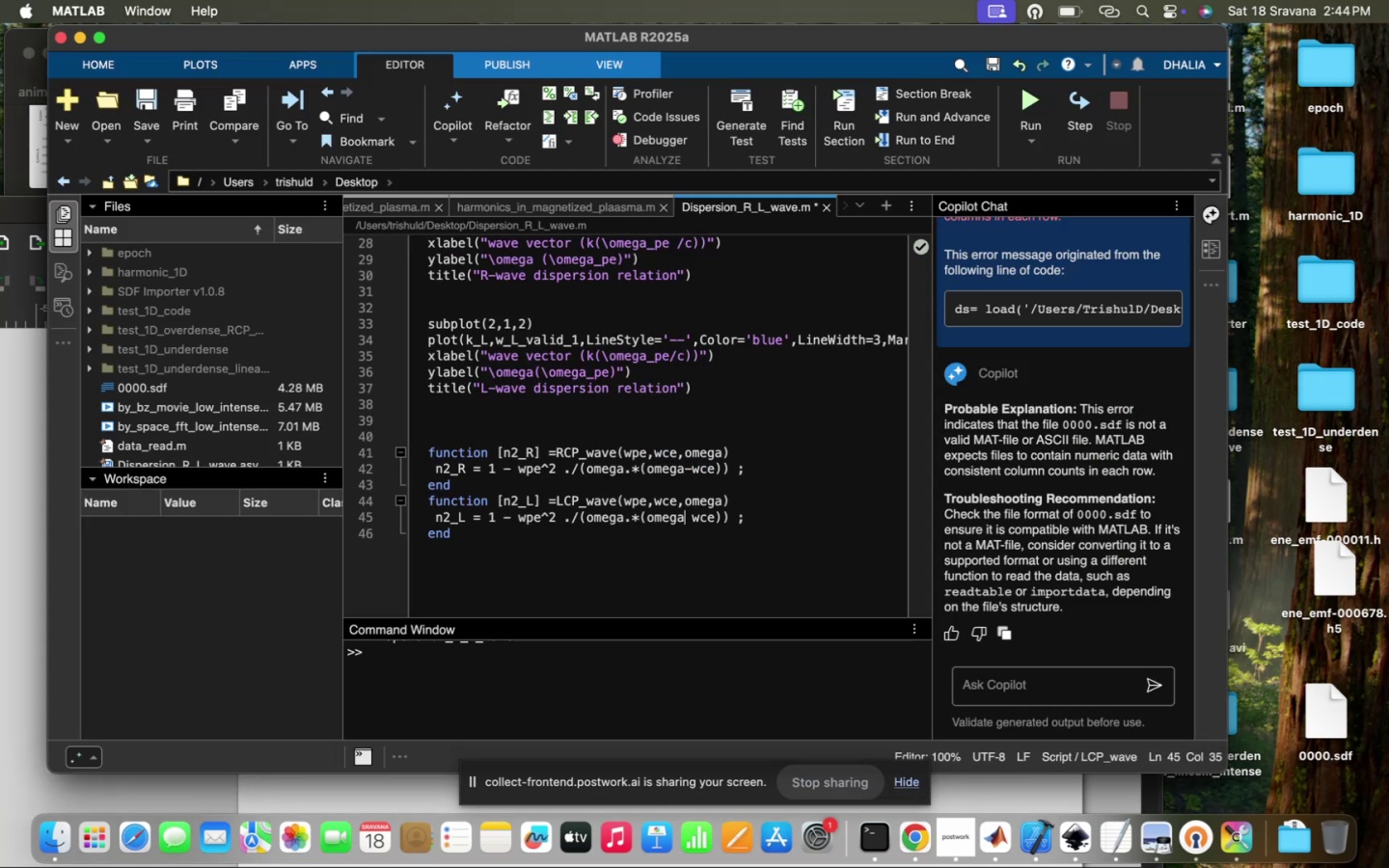 
key(Shift+Equal)
 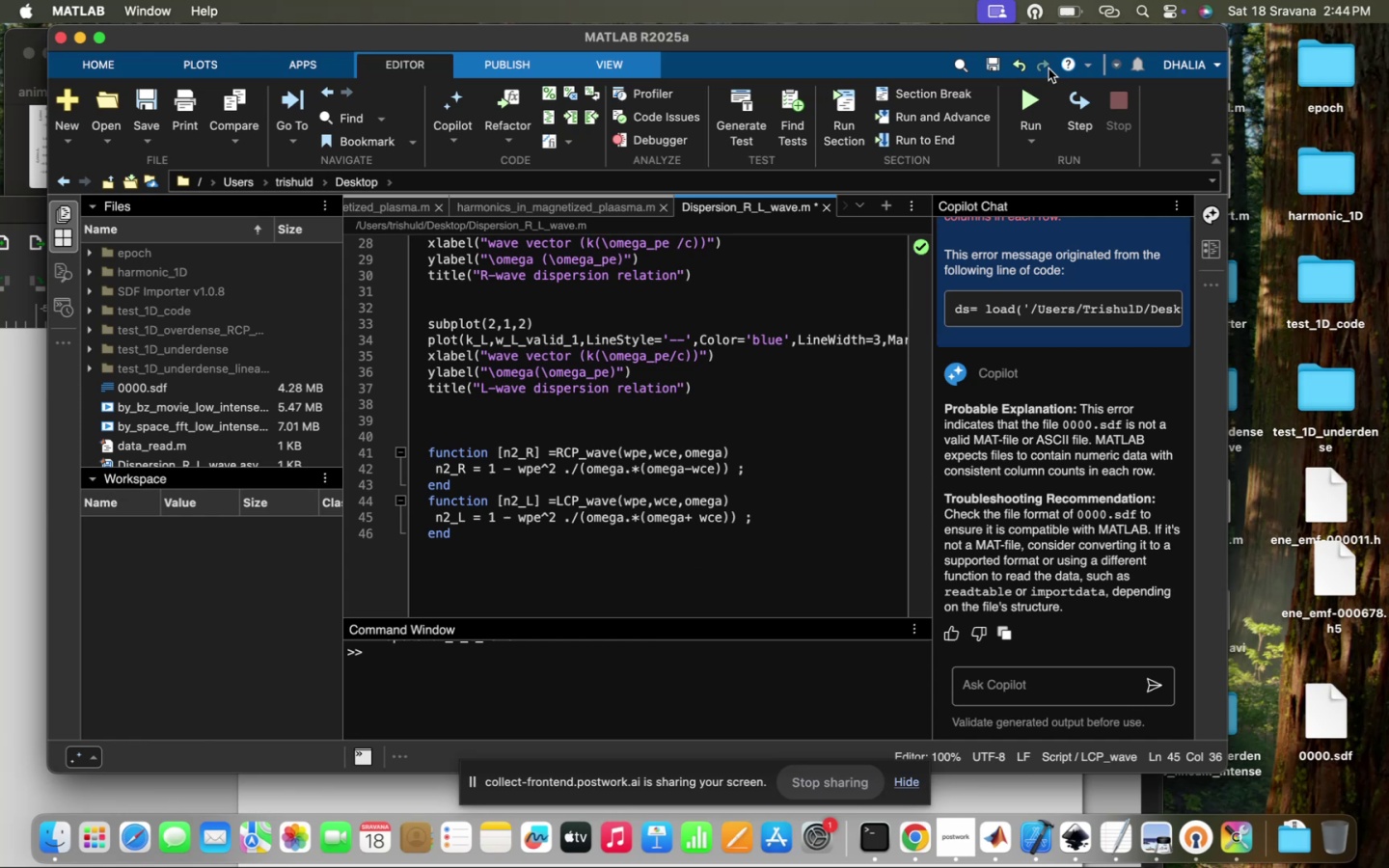 
left_click([1023, 99])
 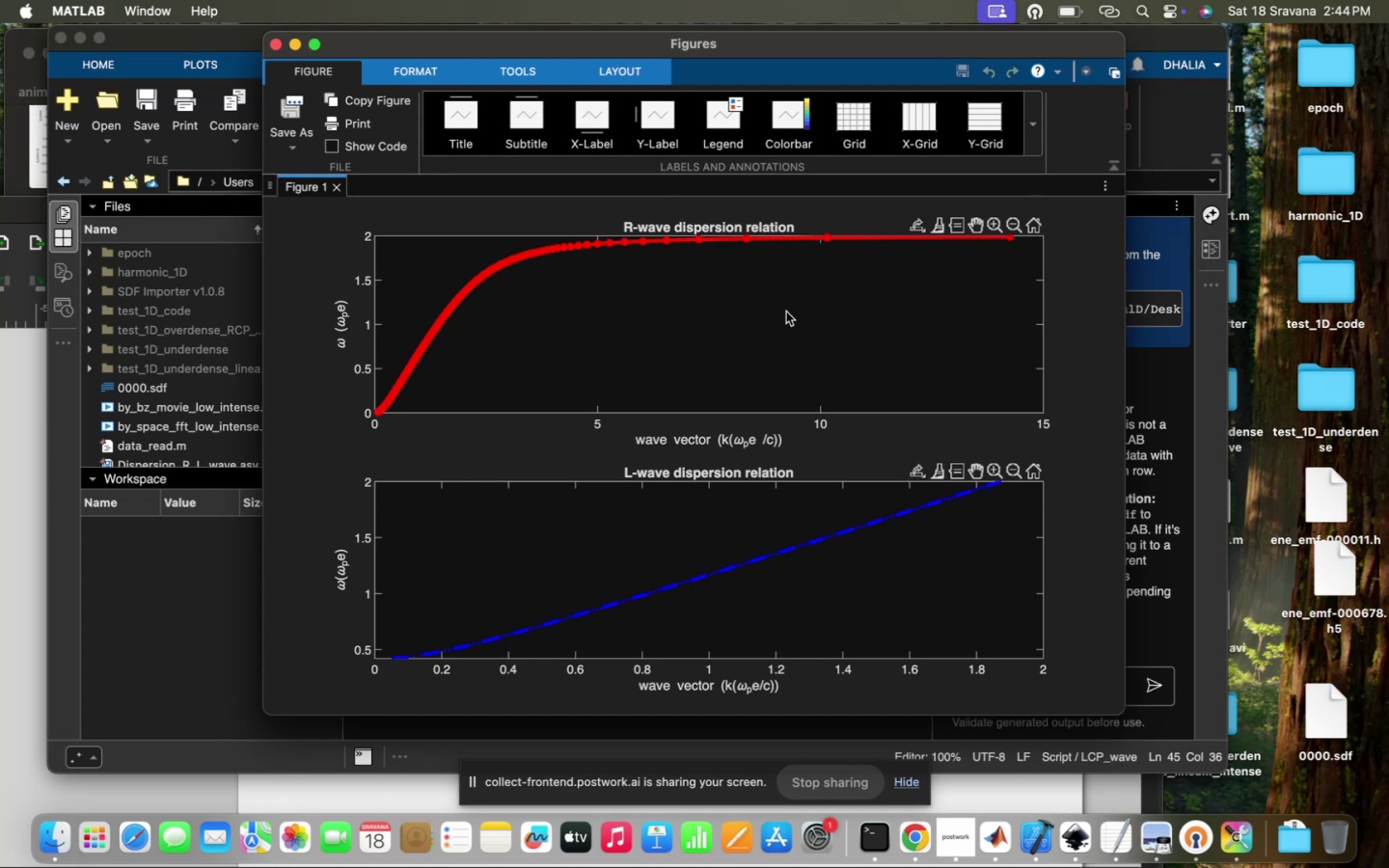 
wait(22.39)
 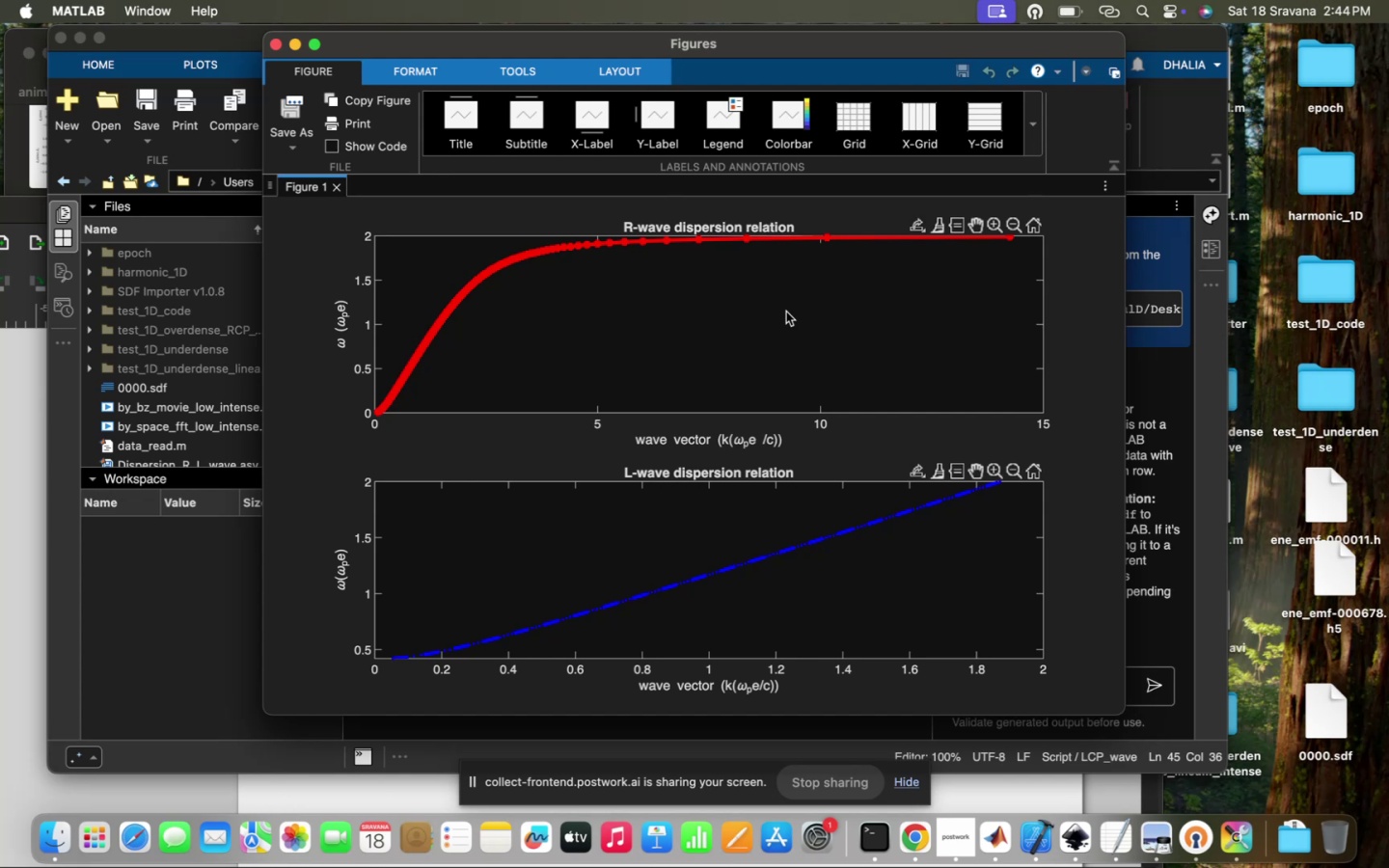 
left_click([560, 620])
 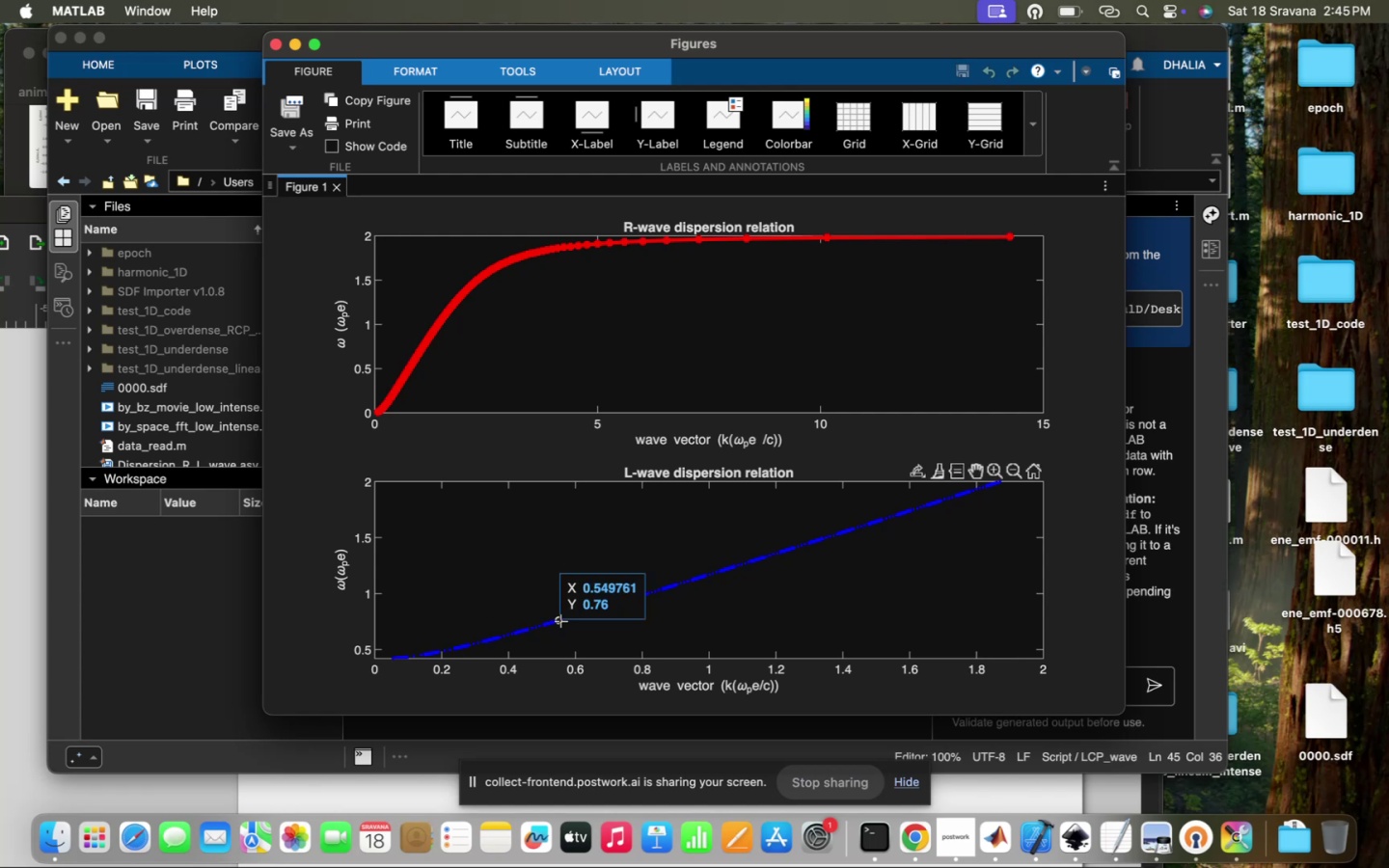 
left_click([559, 620])
 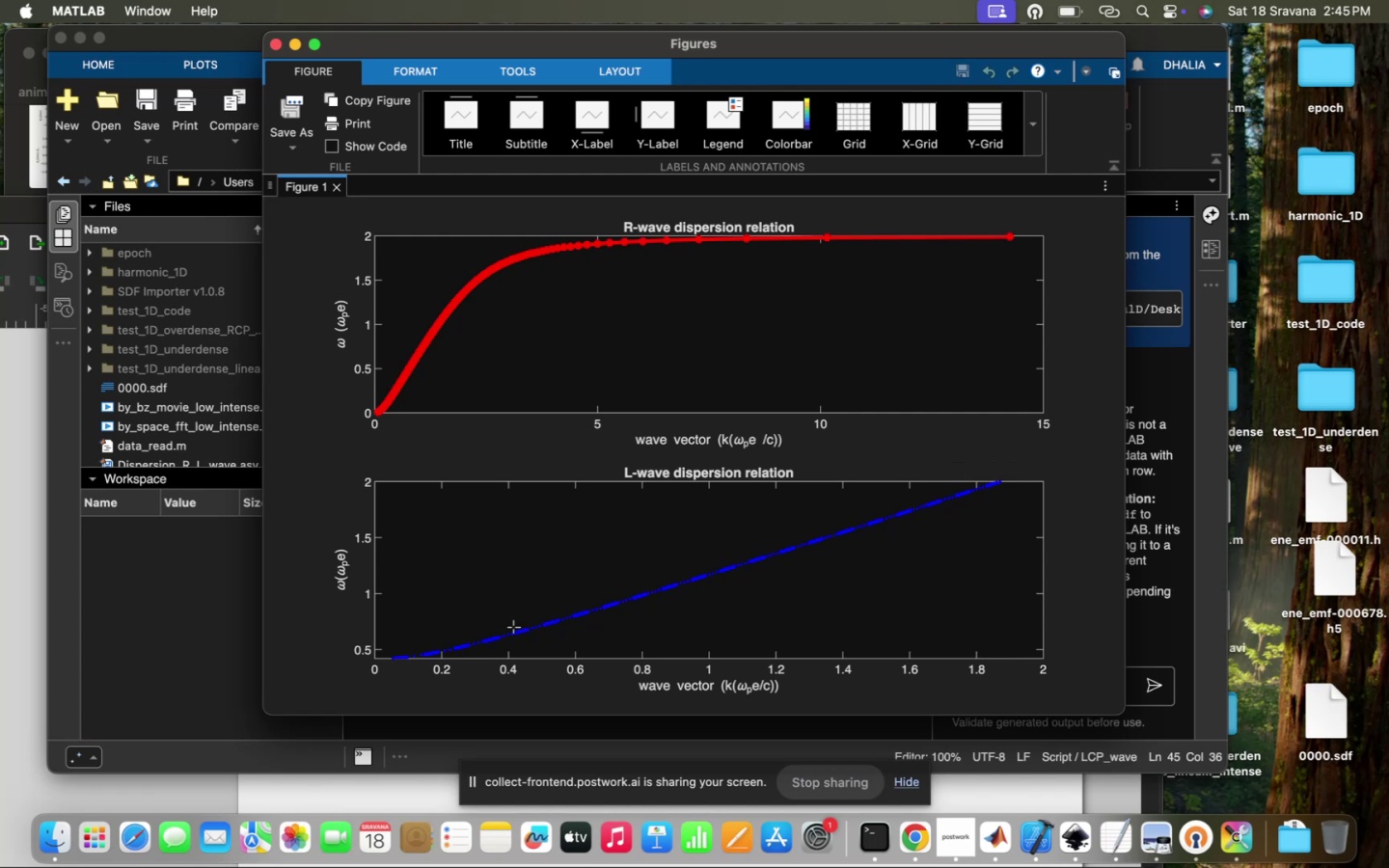 
left_click([107, 620])
 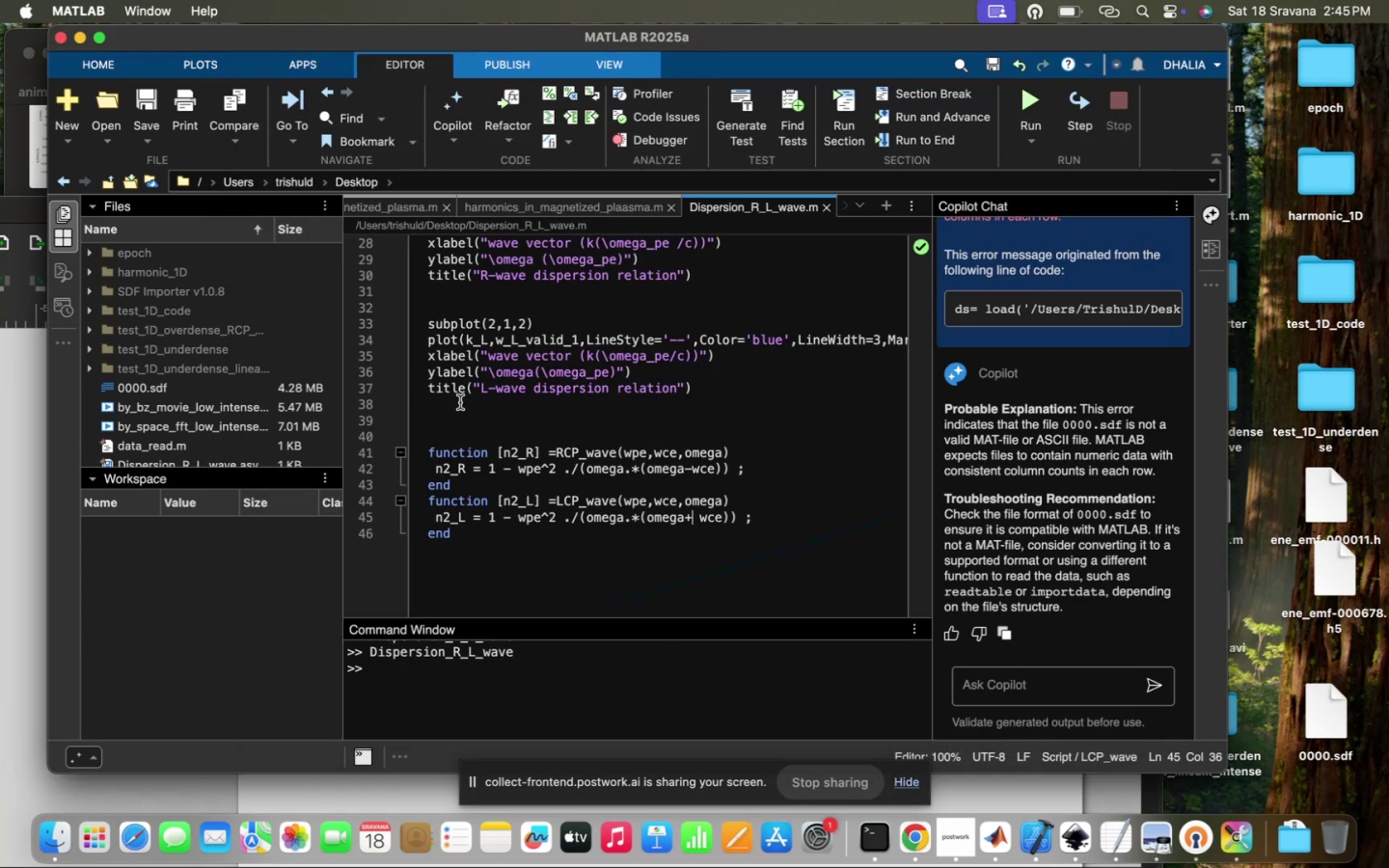 
scroll: coordinate [460, 402], scroll_direction: up, amount: 49.0
 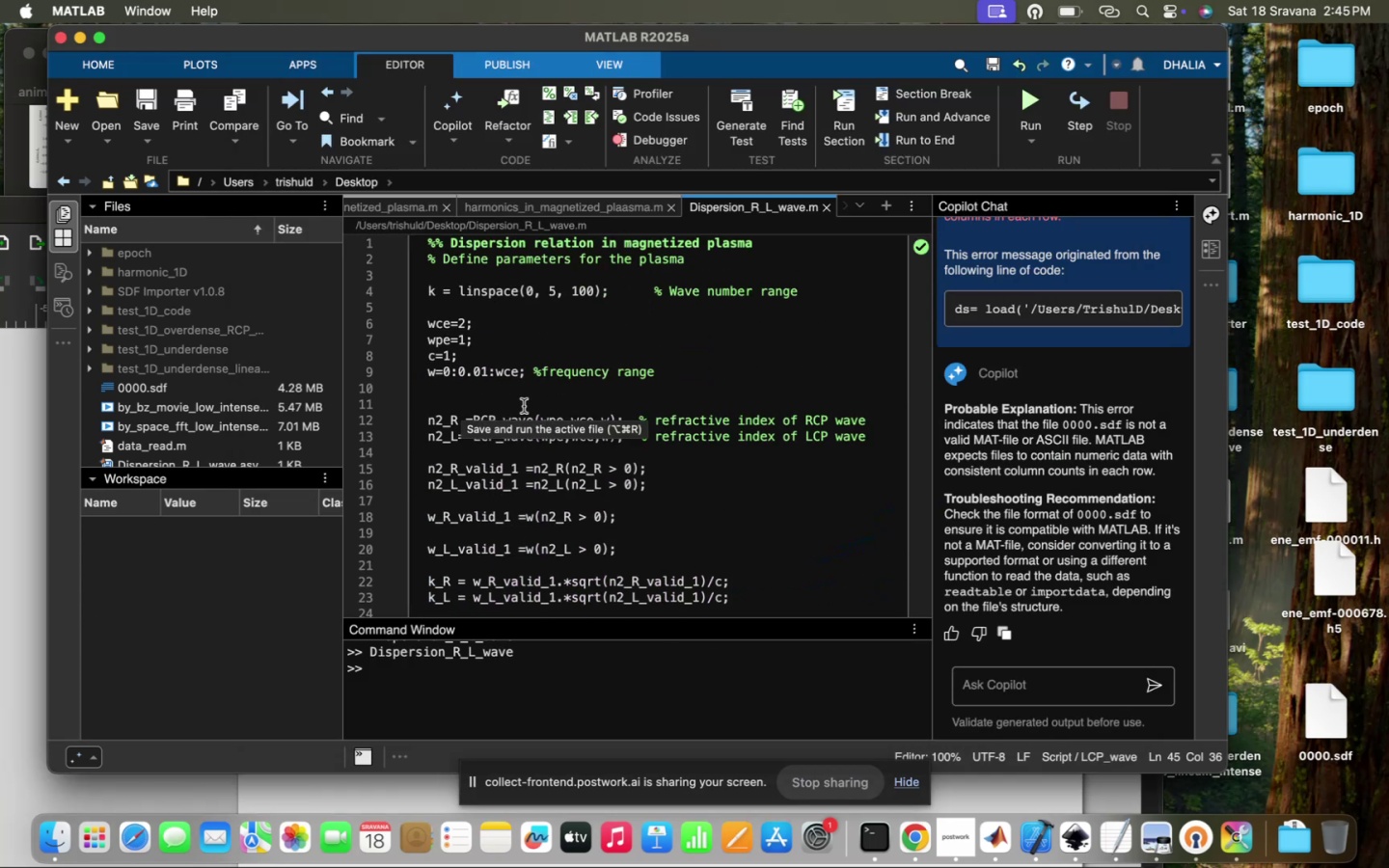 
left_click([509, 396])
 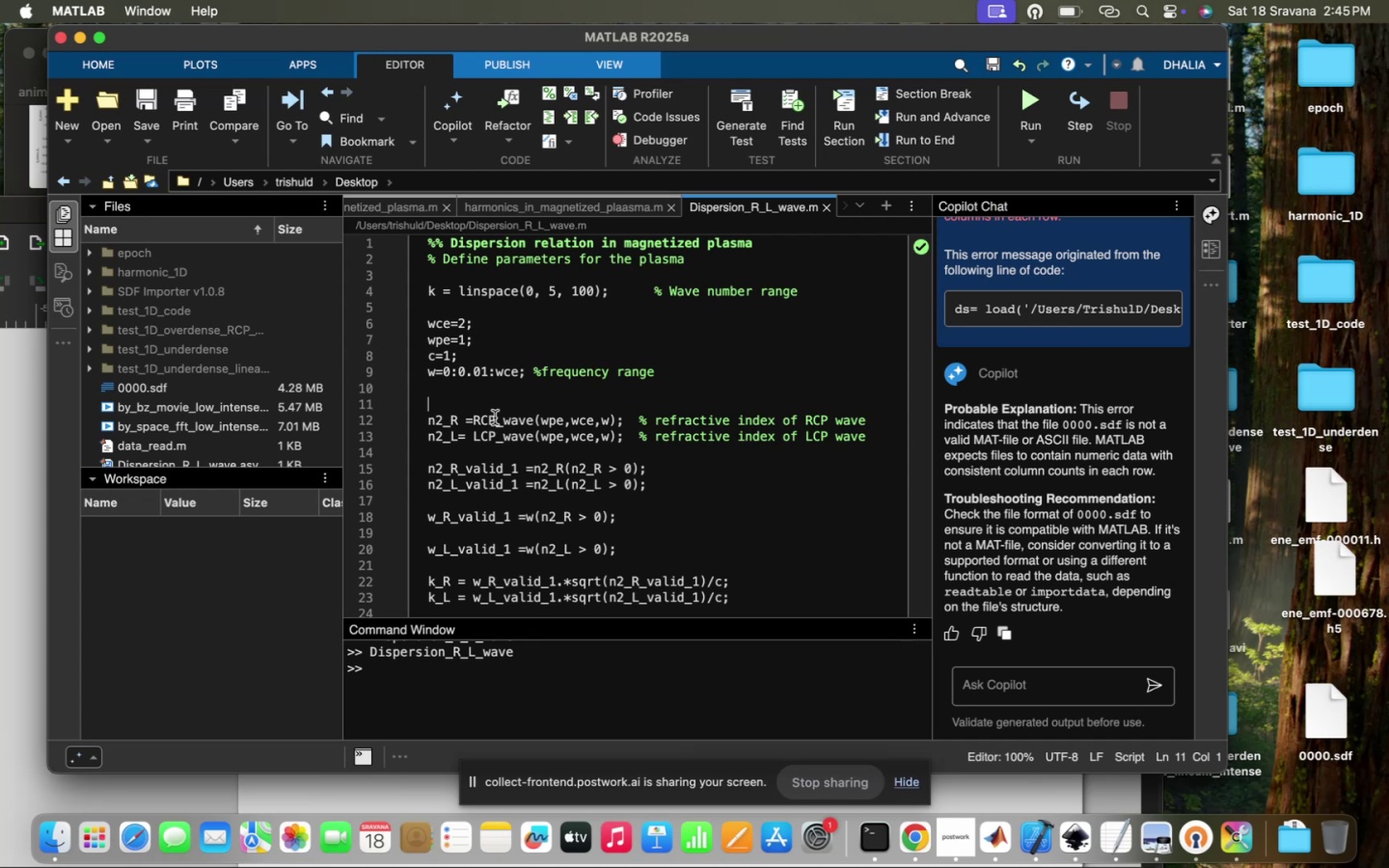 
left_click([489, 394])
 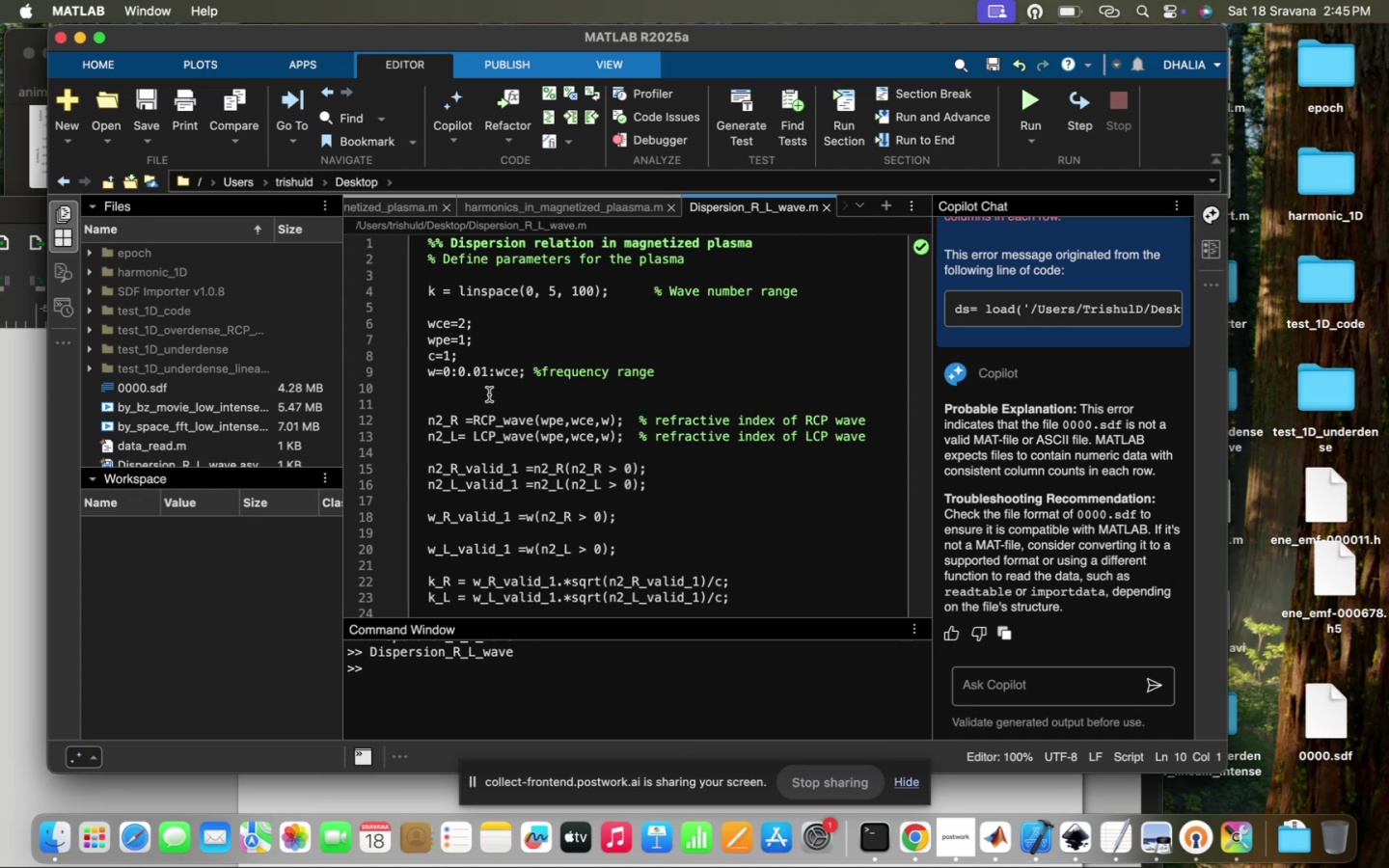 
key(Enter)
 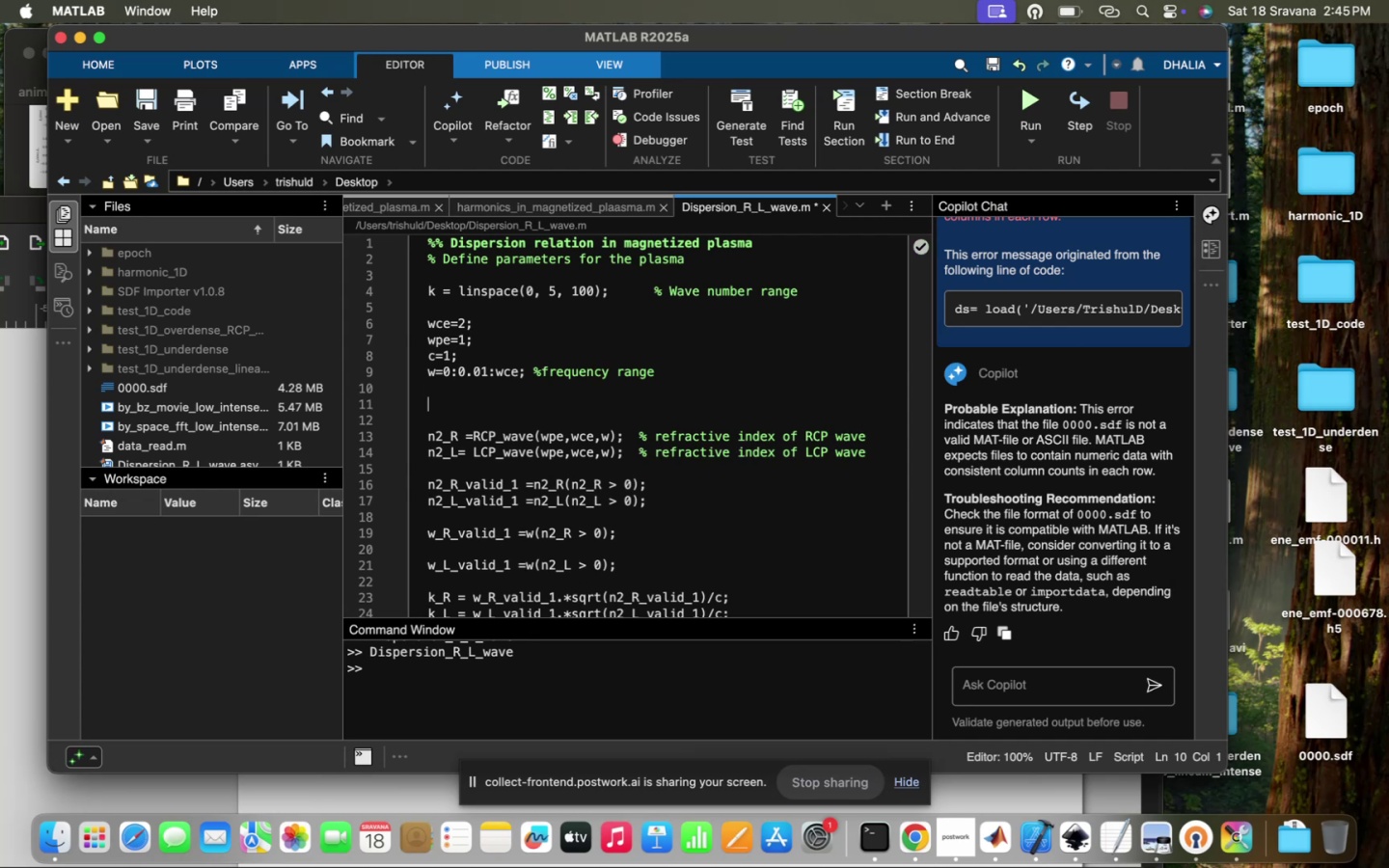 
type(%%)
key(Backspace)
type( cut off frequa)
key(Backspace)
type(encies )
 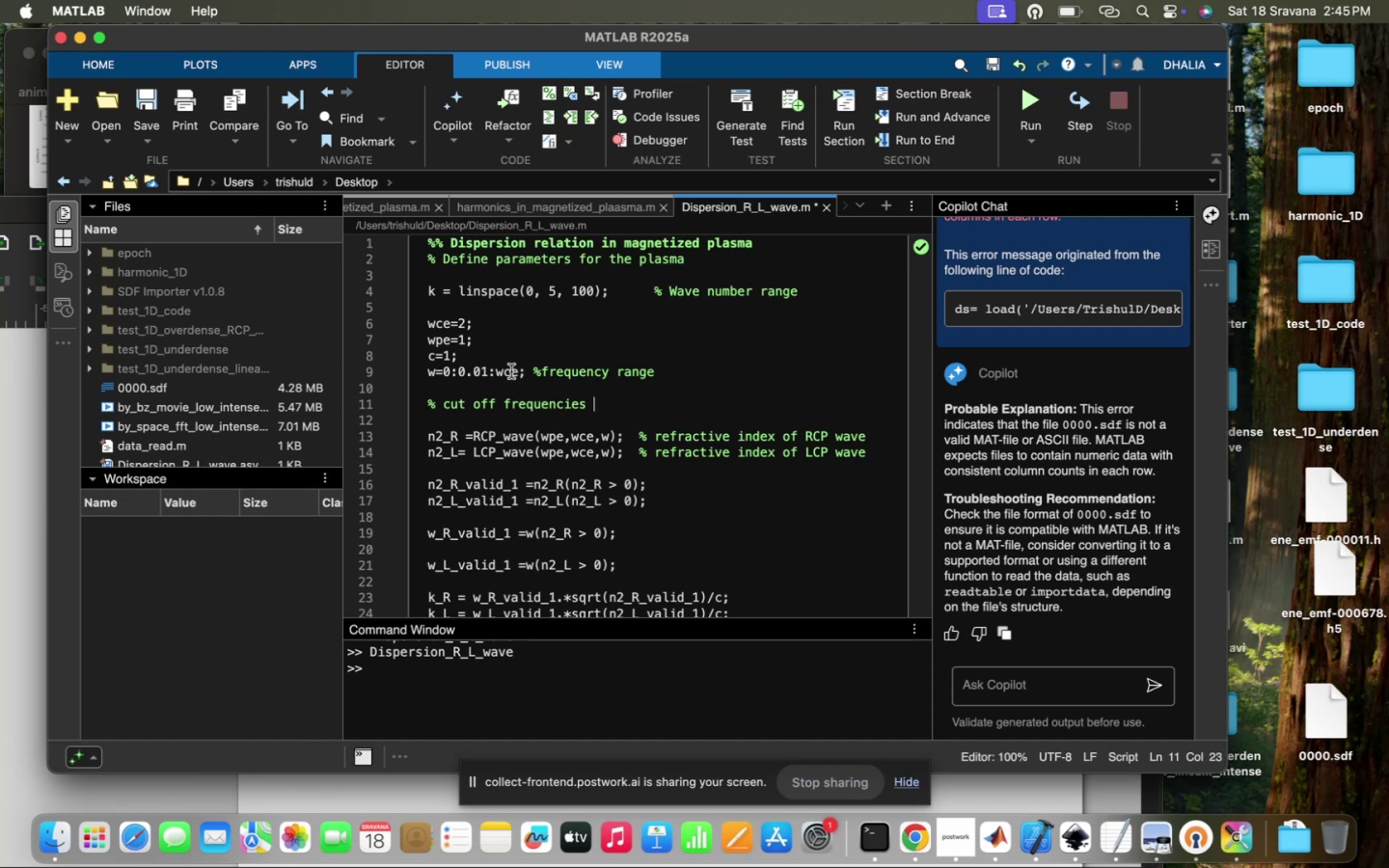 
left_click([513, 371])
 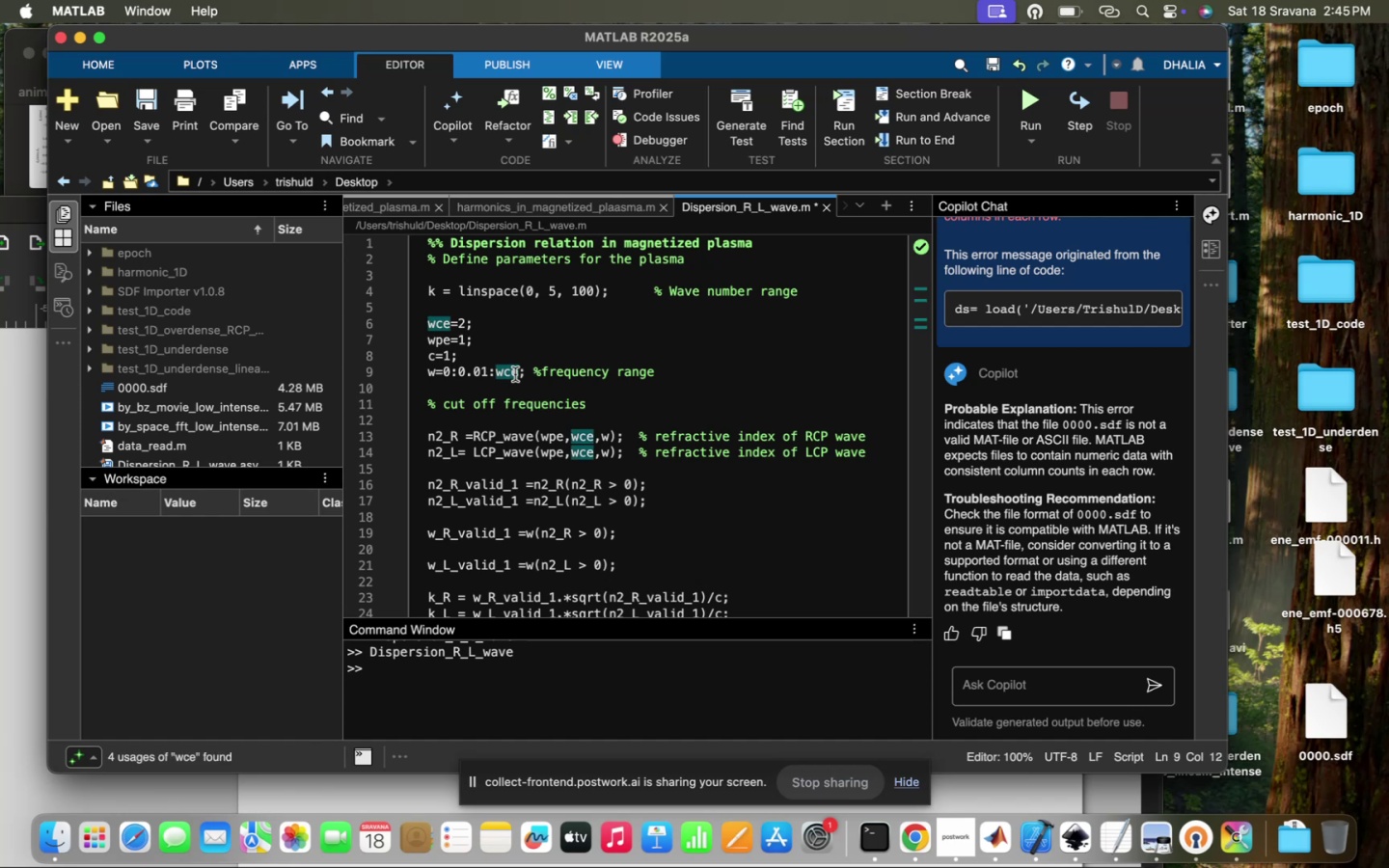 
left_click([514, 374])
 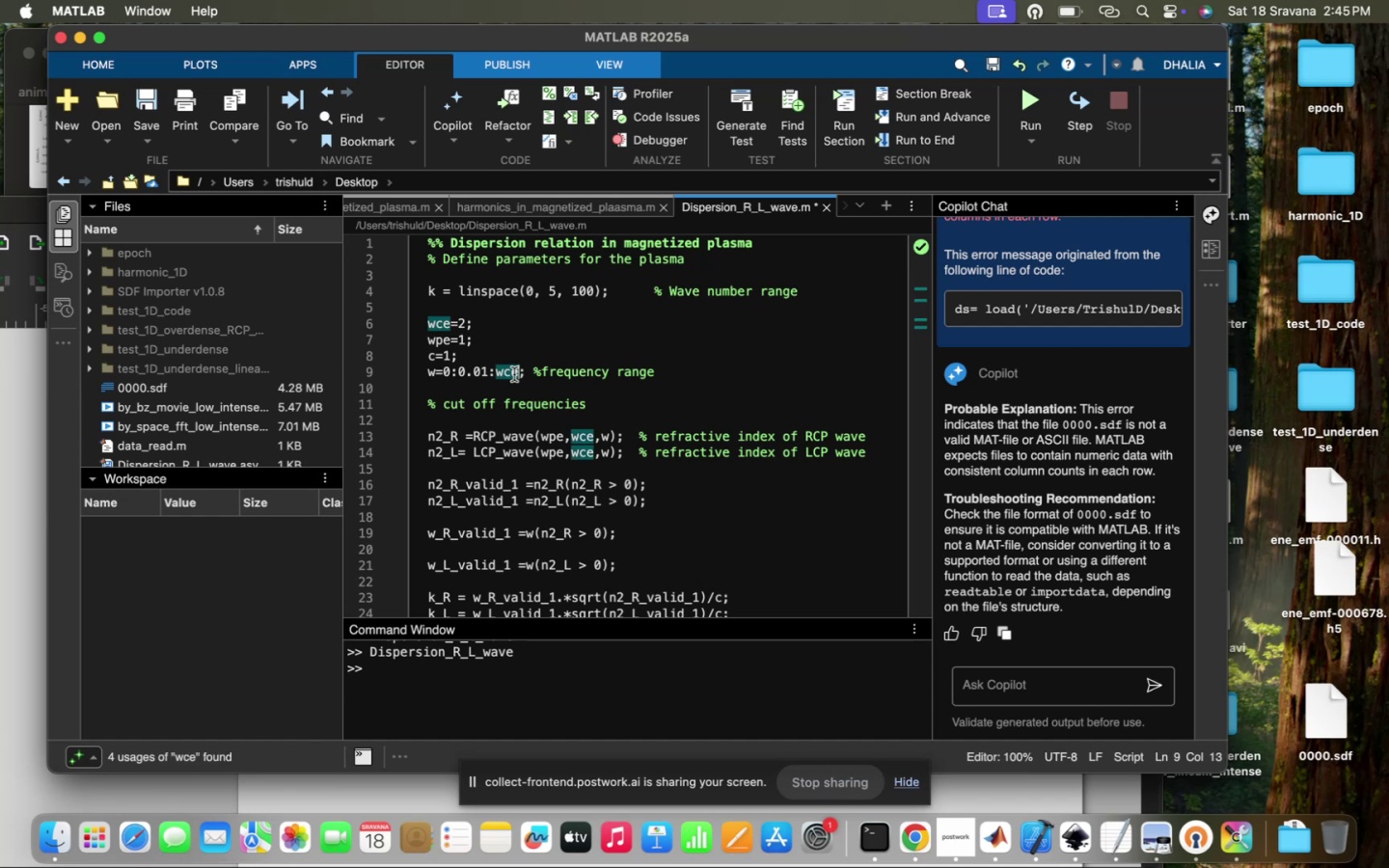 
key(Shift+ShiftRight)
 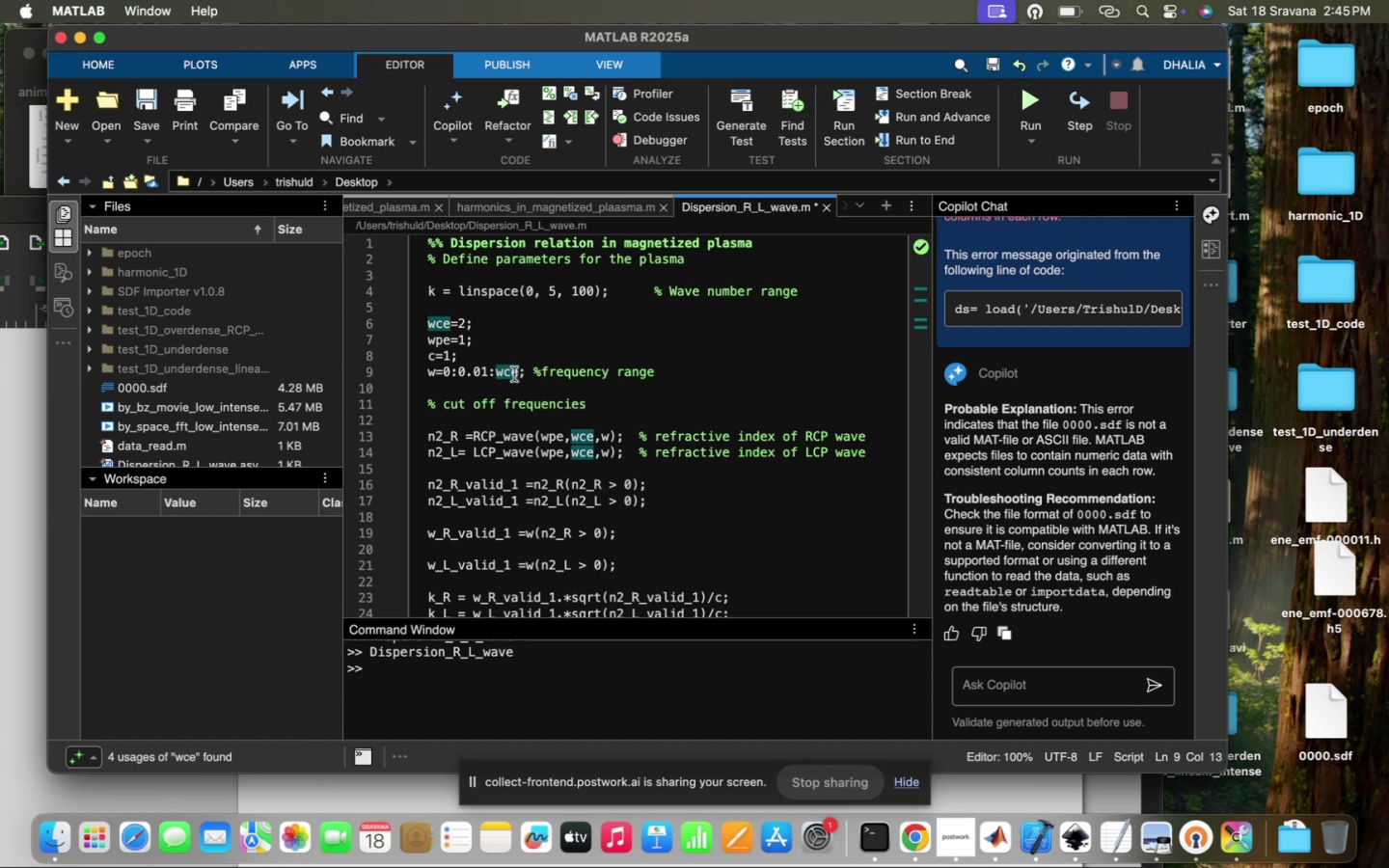 
key(Shift+Equal)
 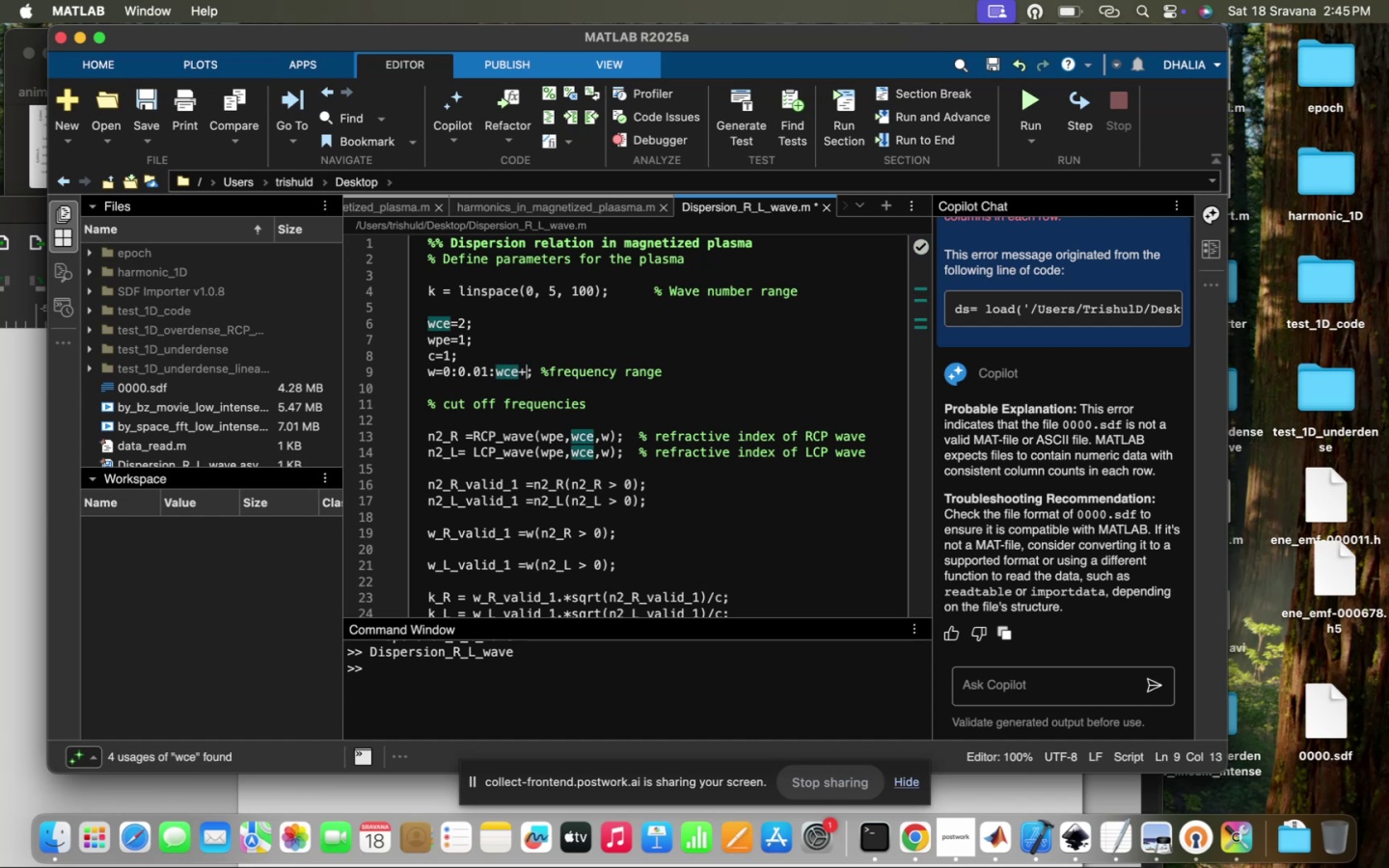 
key(2)
 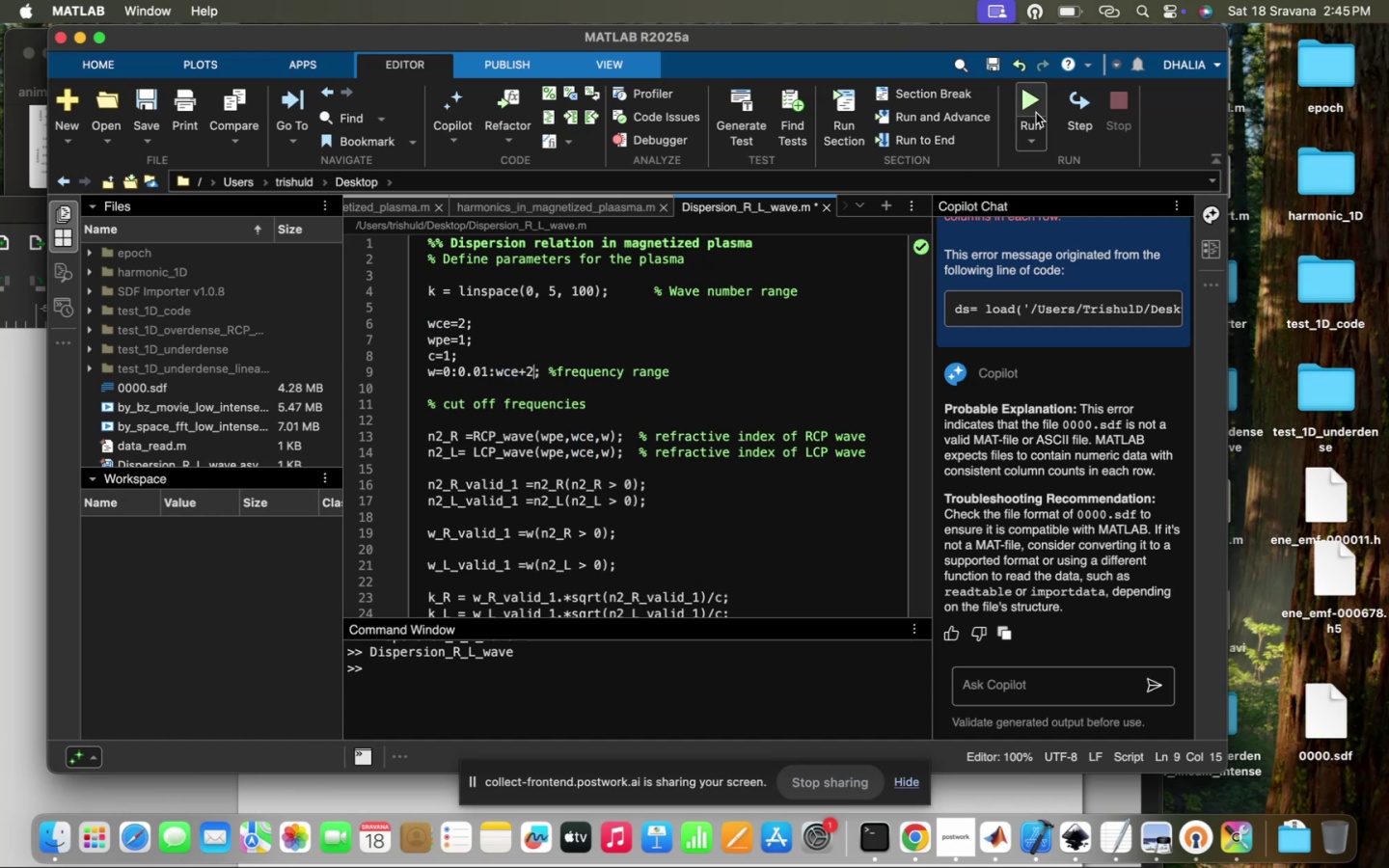 
left_click([1033, 110])
 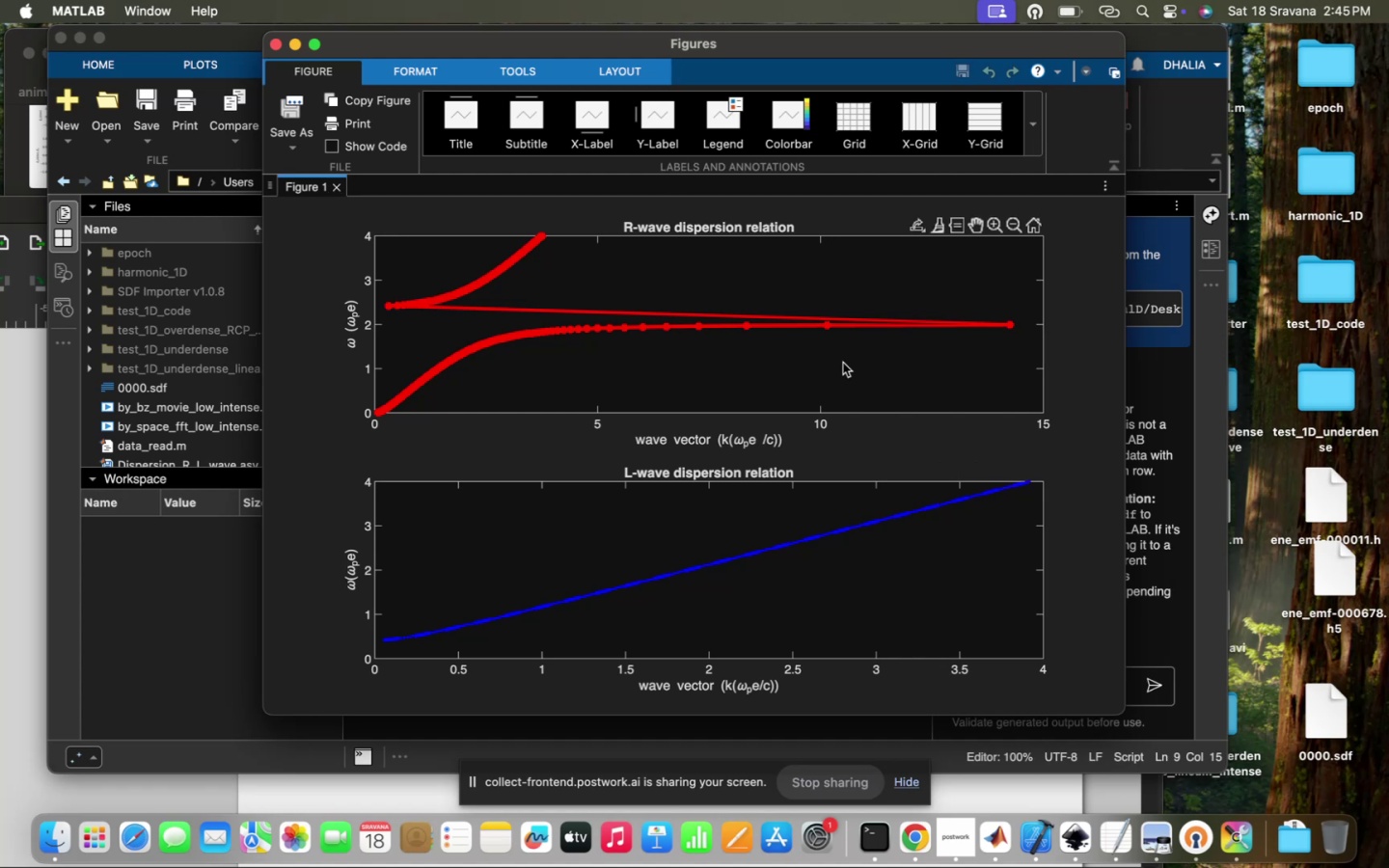 
wait(11.13)
 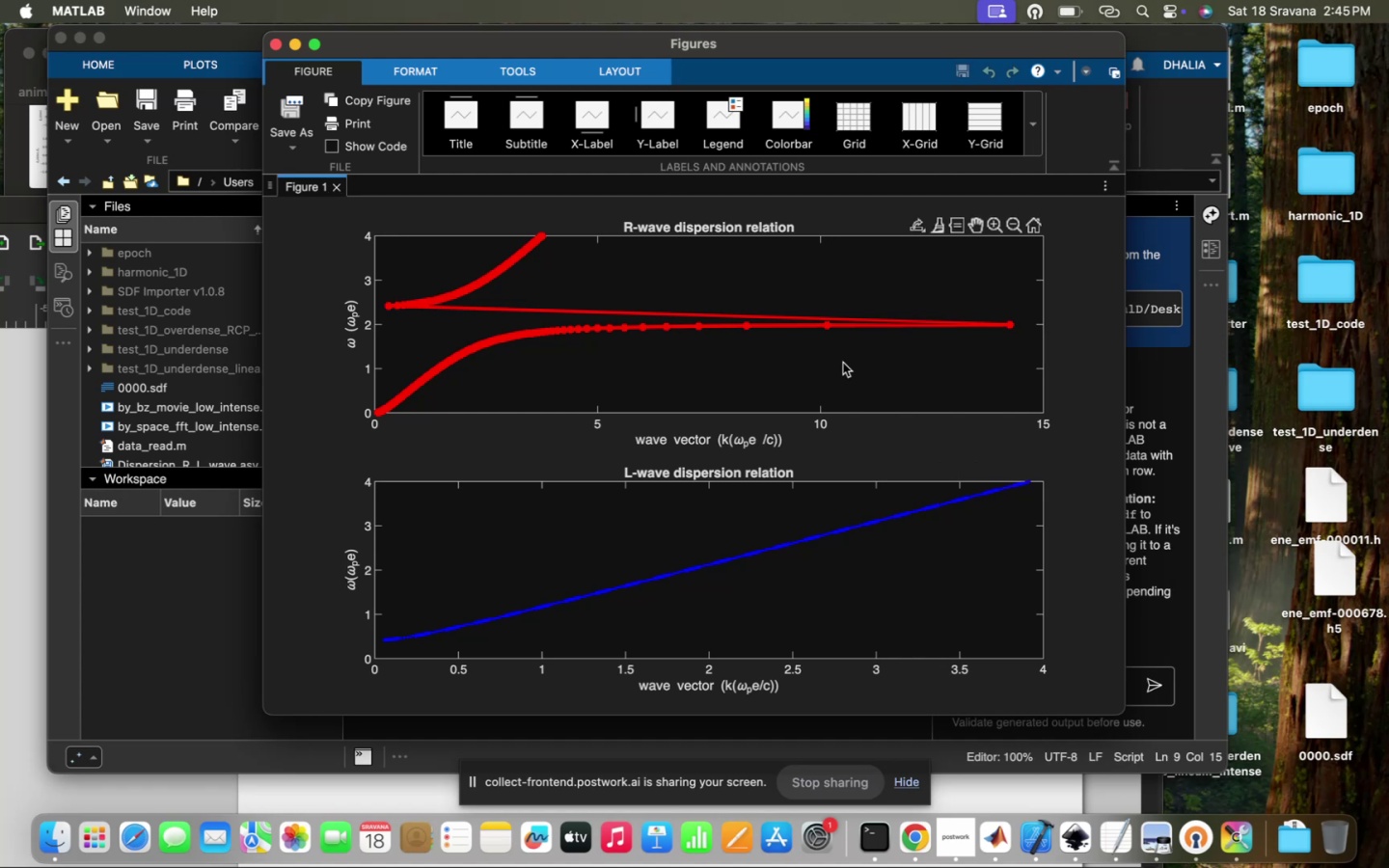 
left_click_drag(start_coordinate=[567, 632], to_coordinate=[562, 619])
 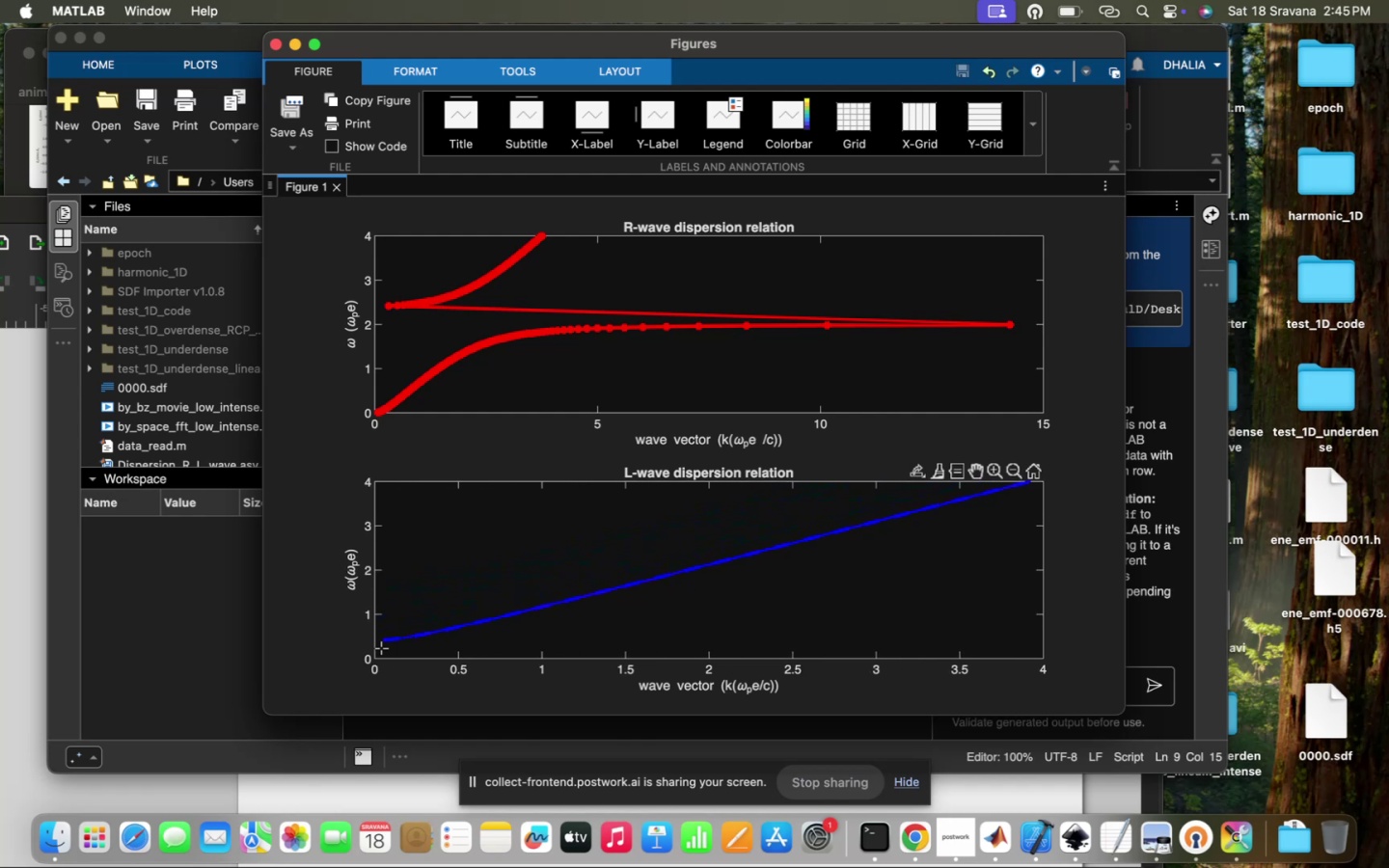 
left_click([383, 636])
 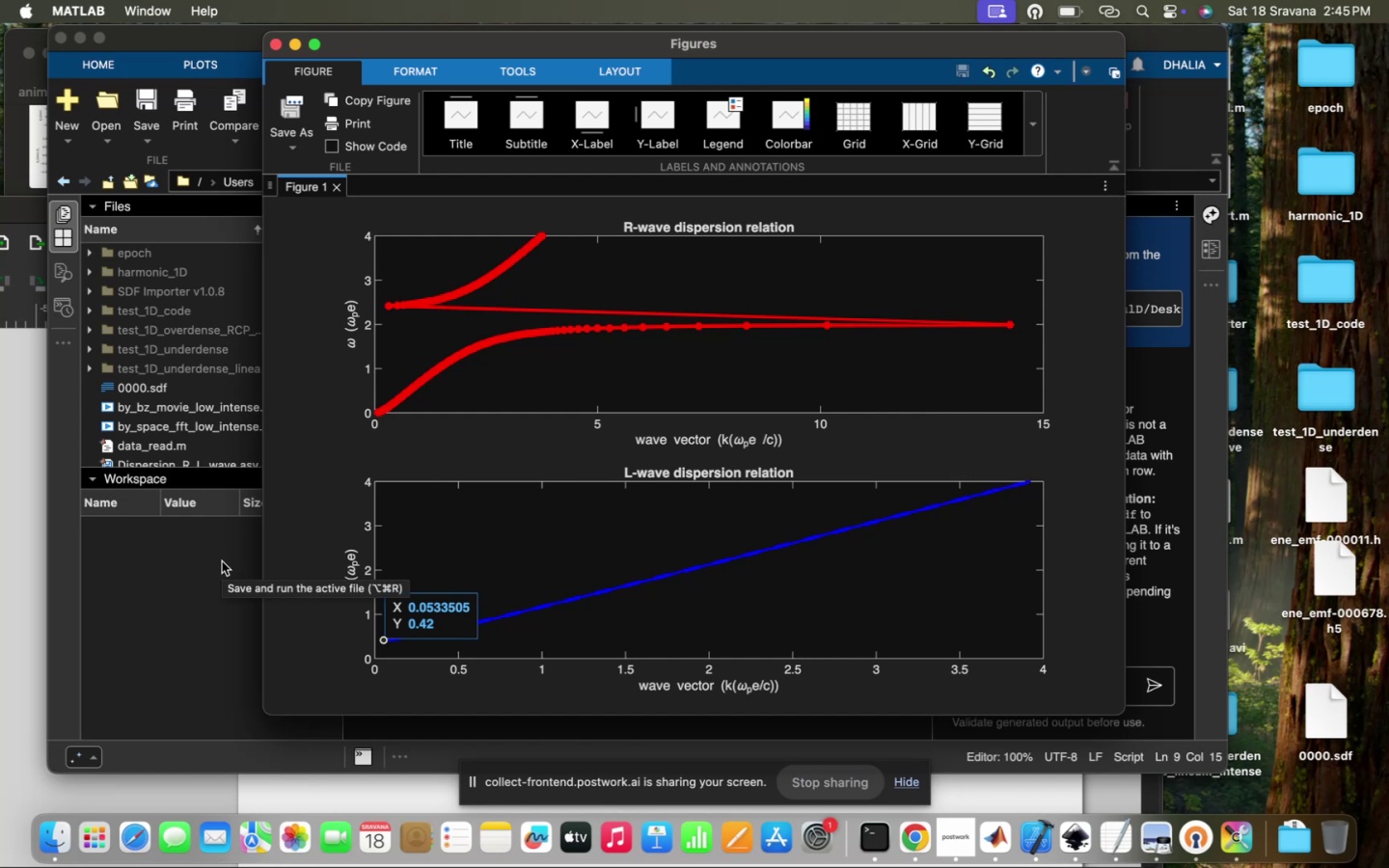 
wait(7.5)
 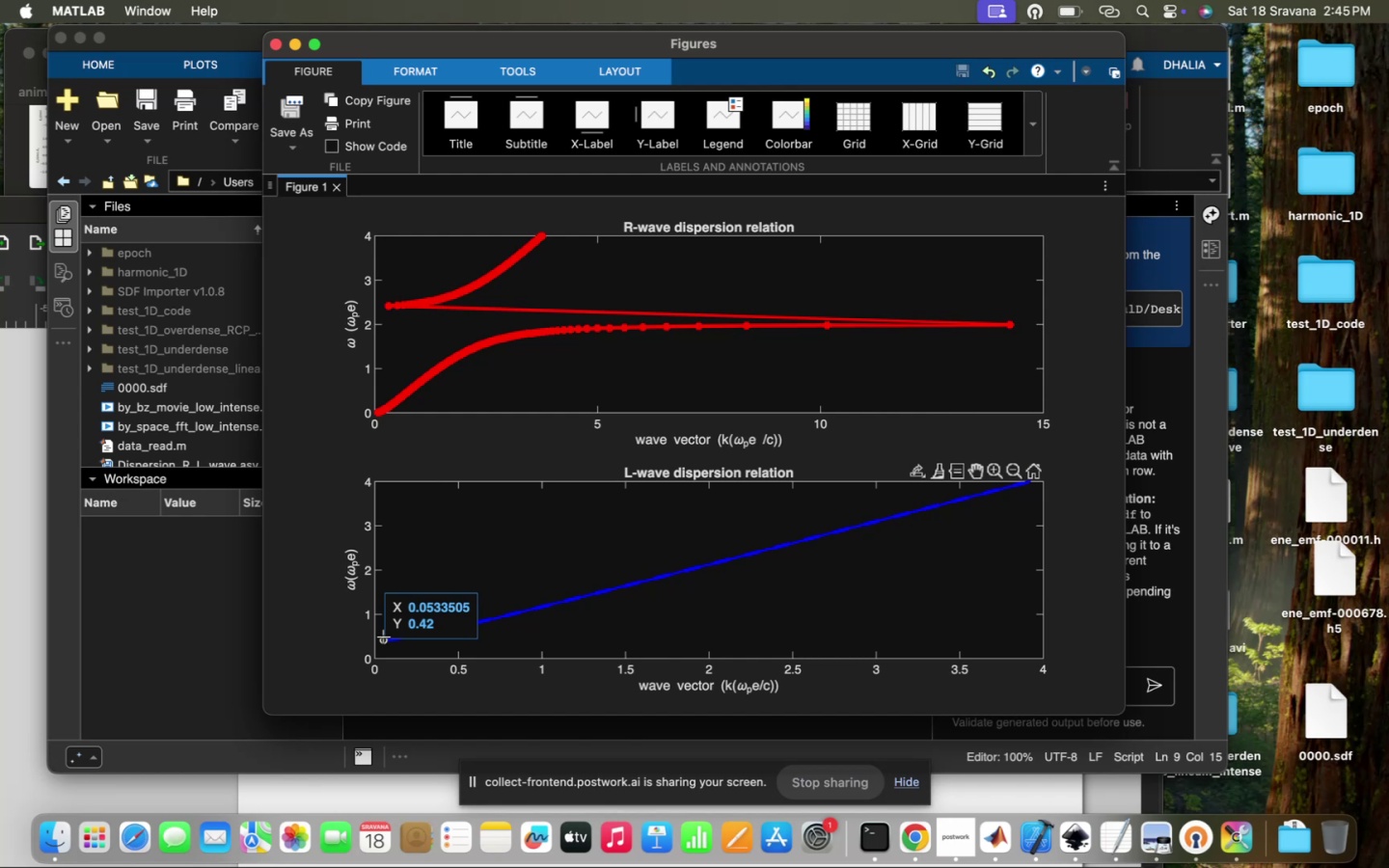 
left_click([222, 561])
 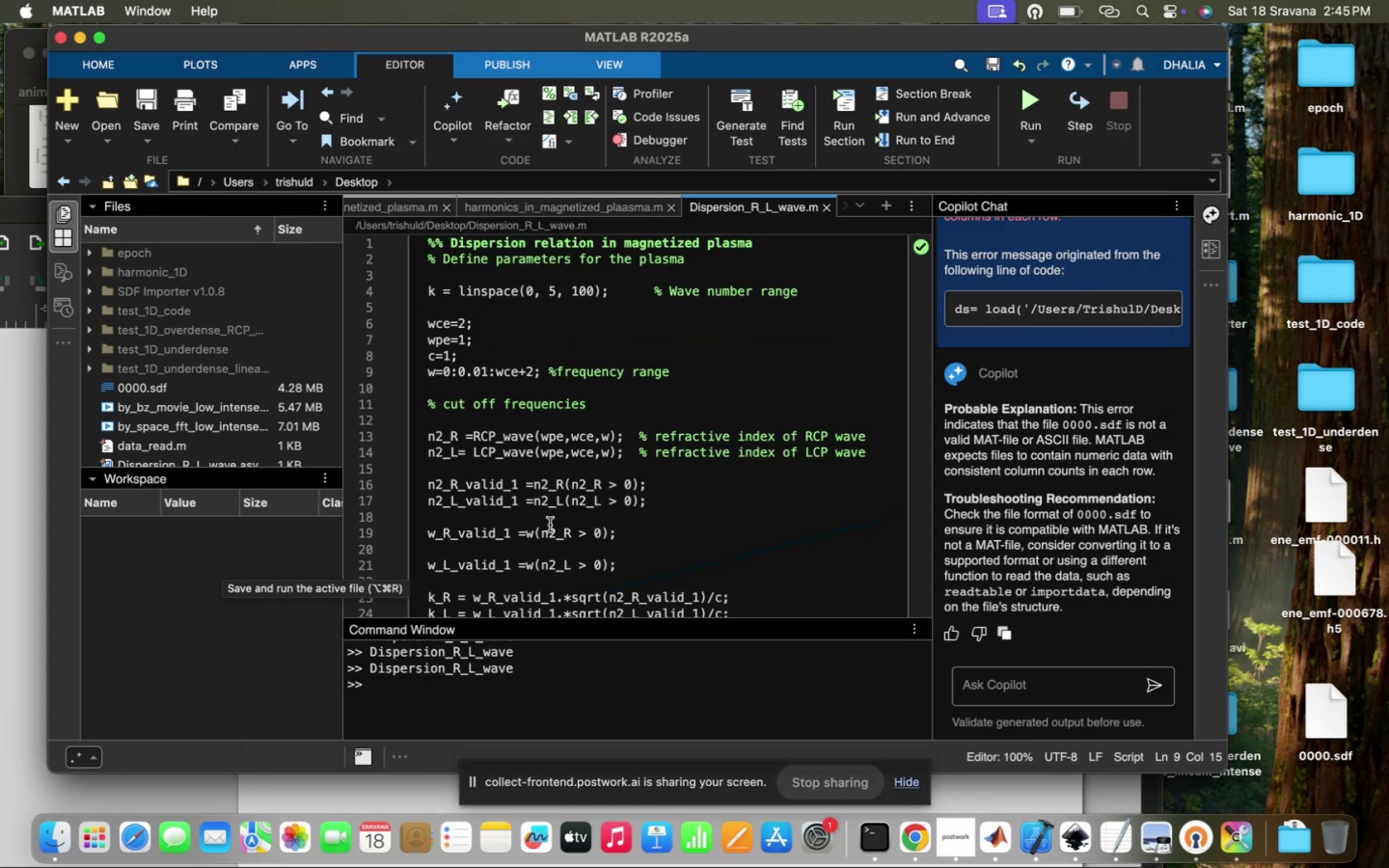 
scroll: coordinate [550, 525], scroll_direction: down, amount: 20.0
 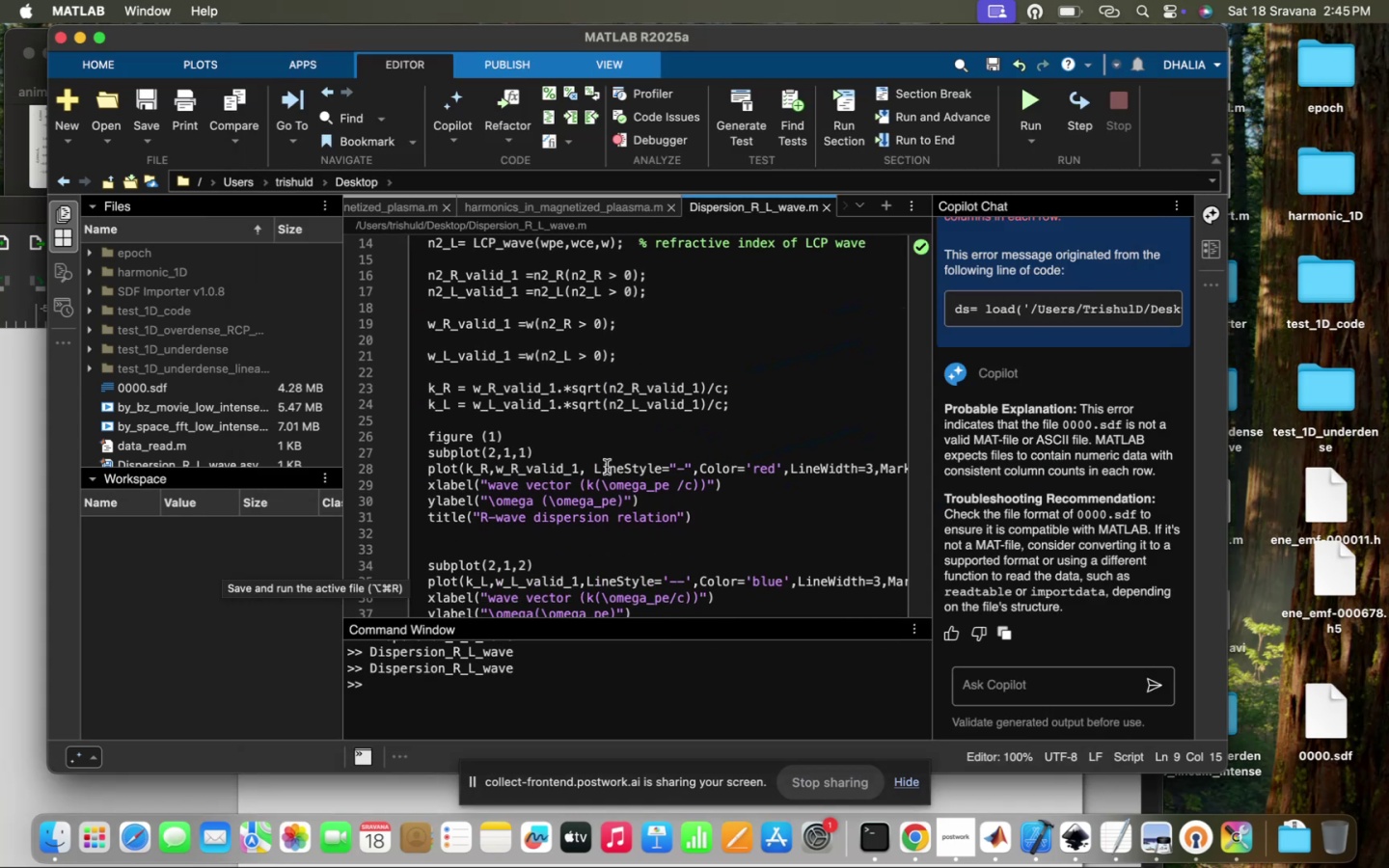 
left_click_drag(start_coordinate=[592, 468], to_coordinate=[692, 466])
 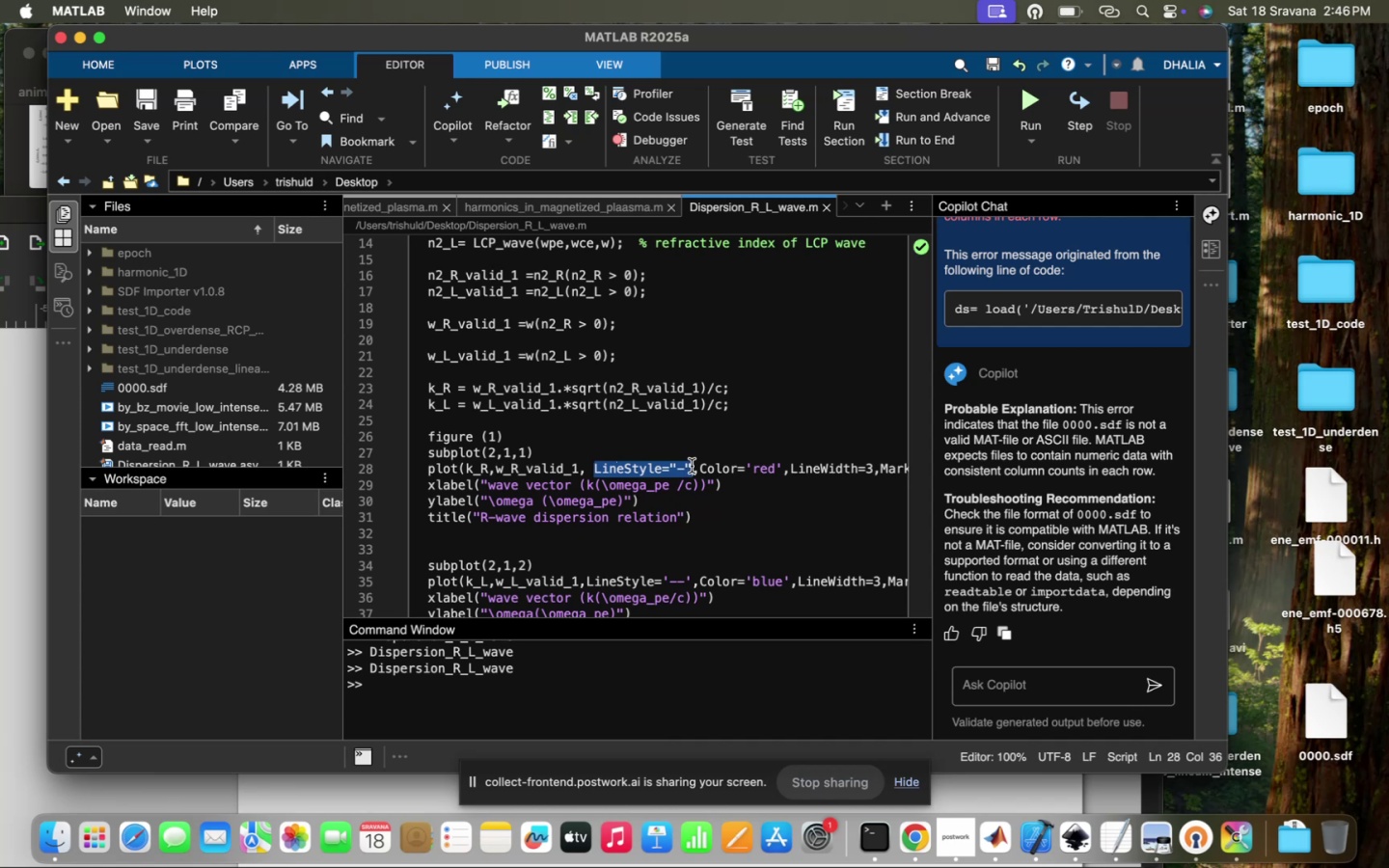 
key(Backspace)
 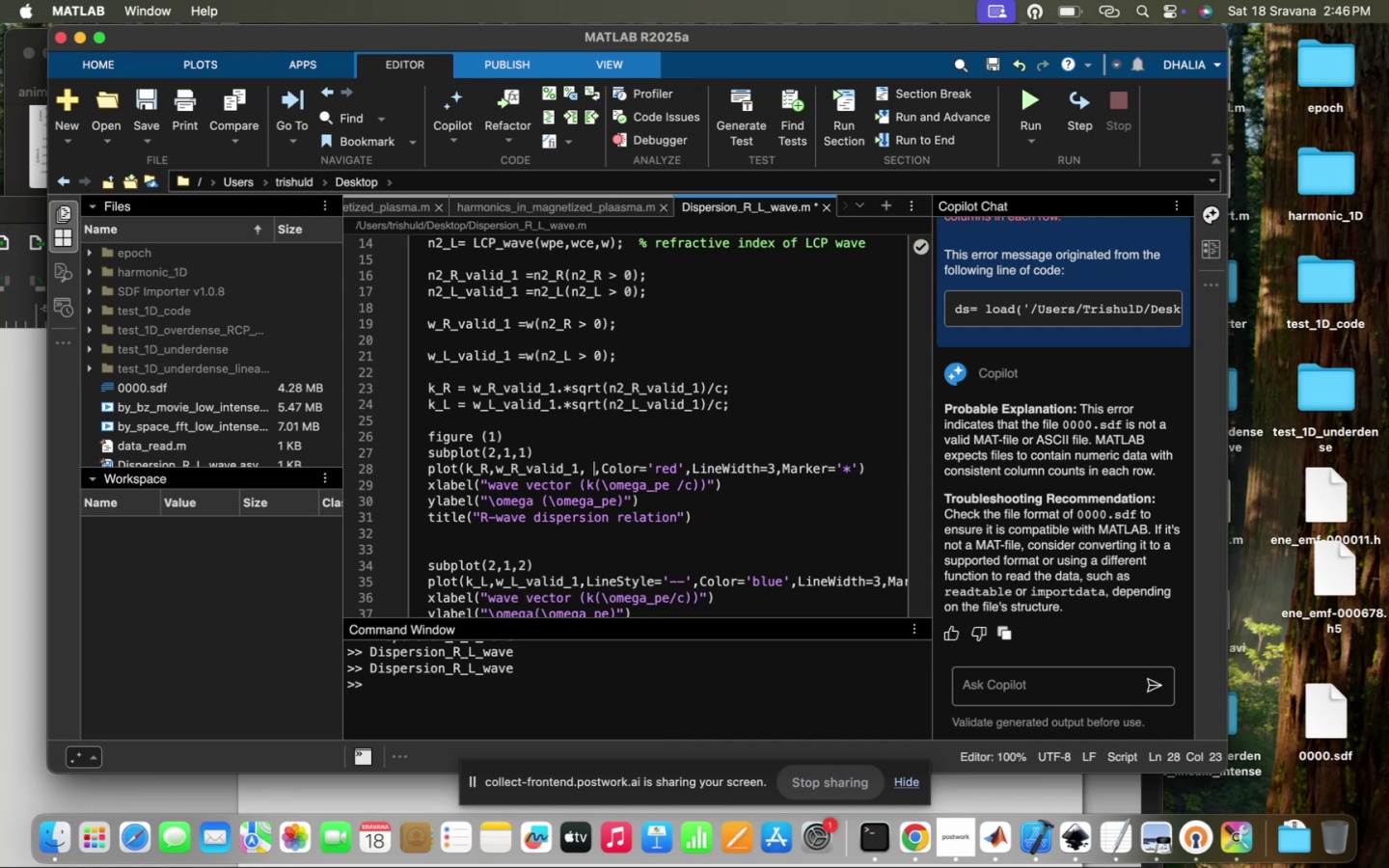 
key(Backspace)
 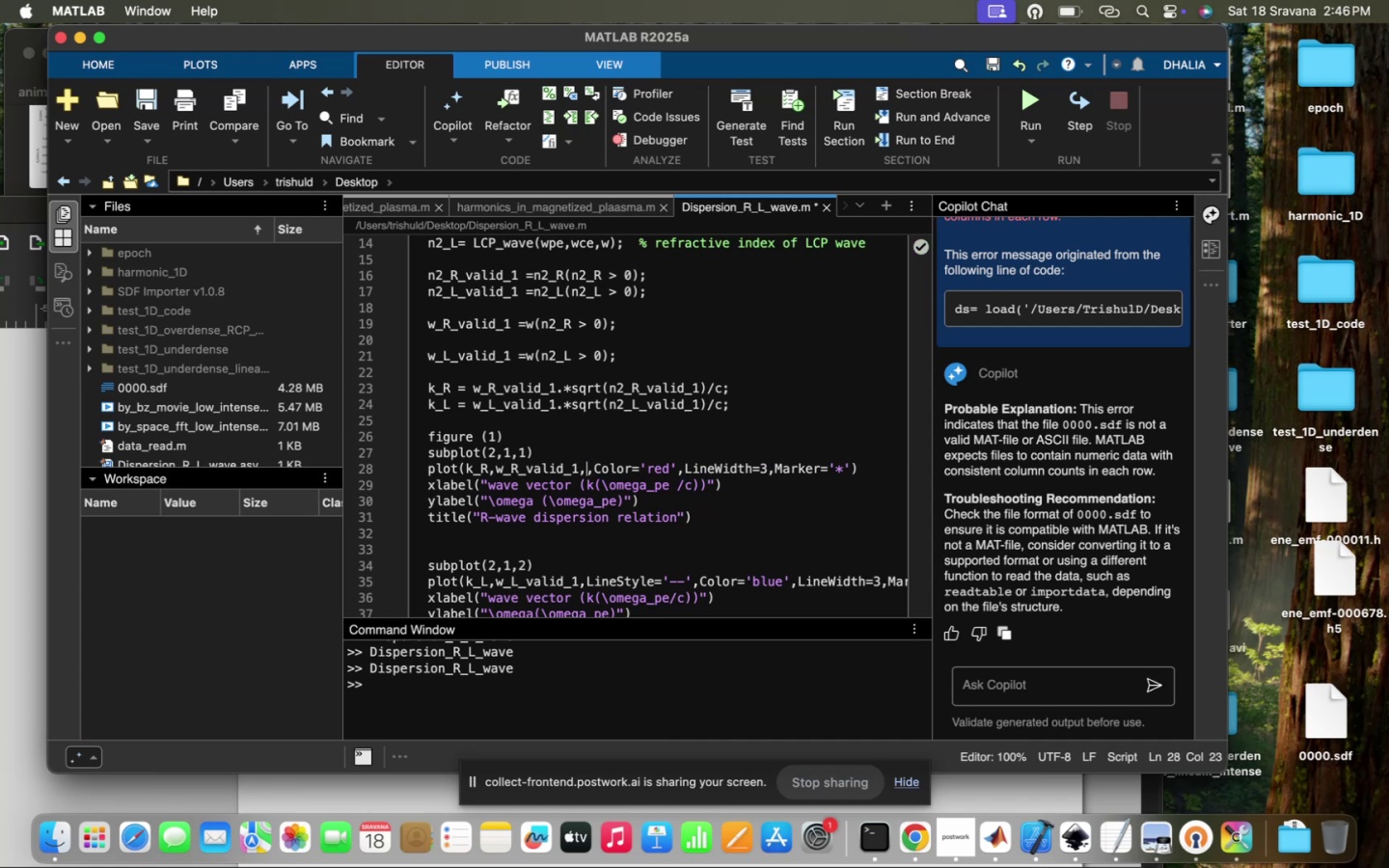 
key(Backspace)
 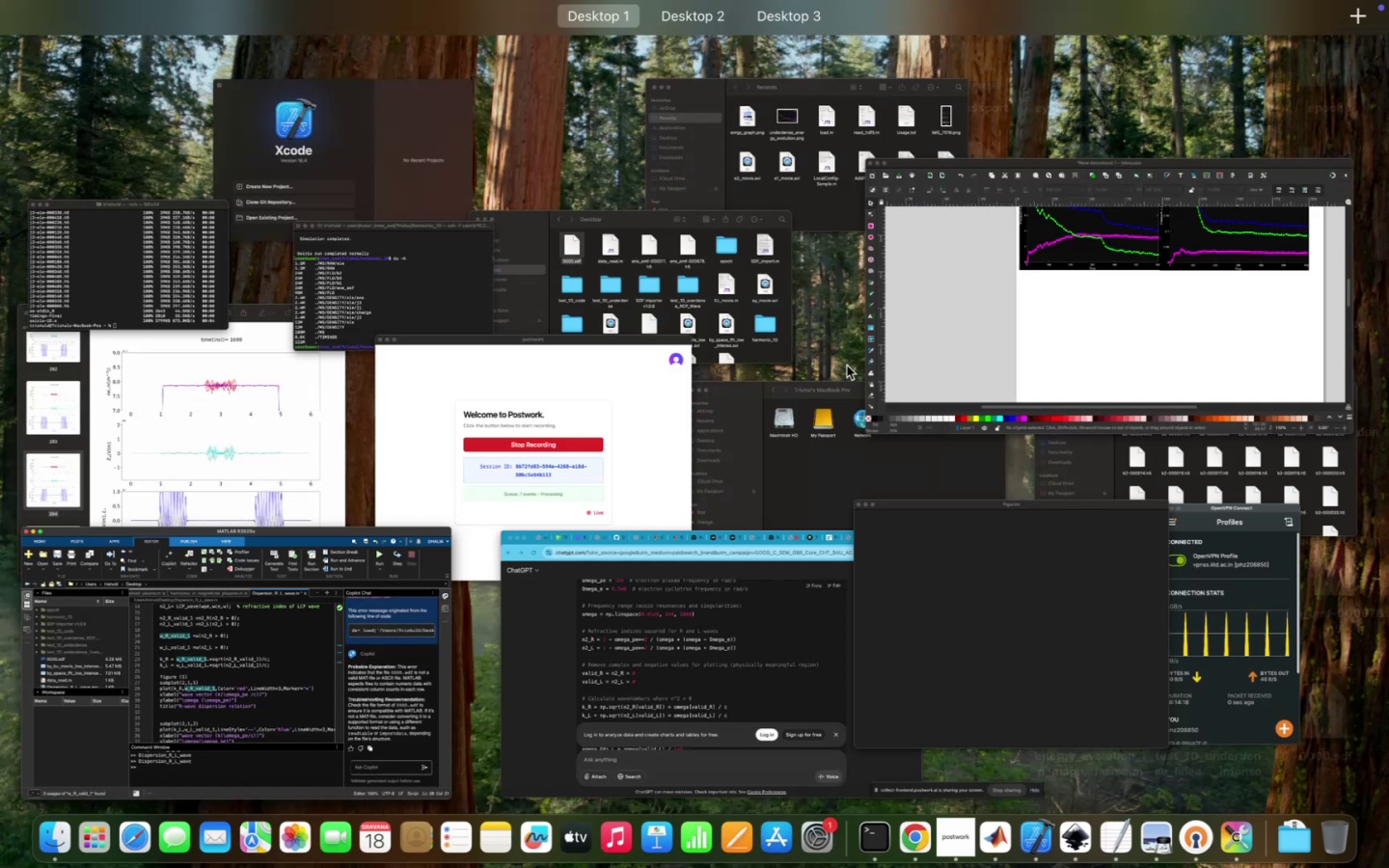 
left_click([1058, 618])
 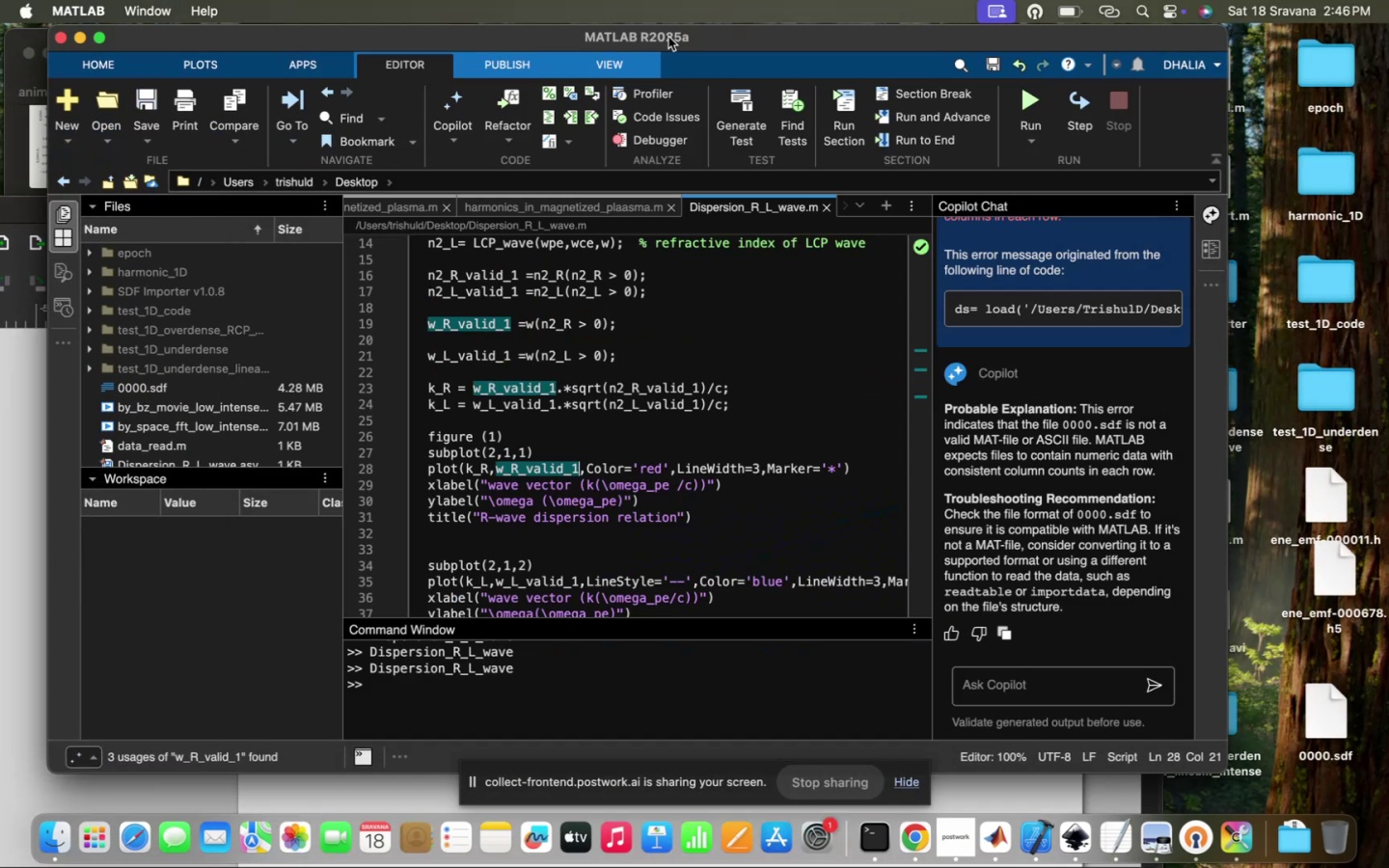 
left_click([1017, 98])
 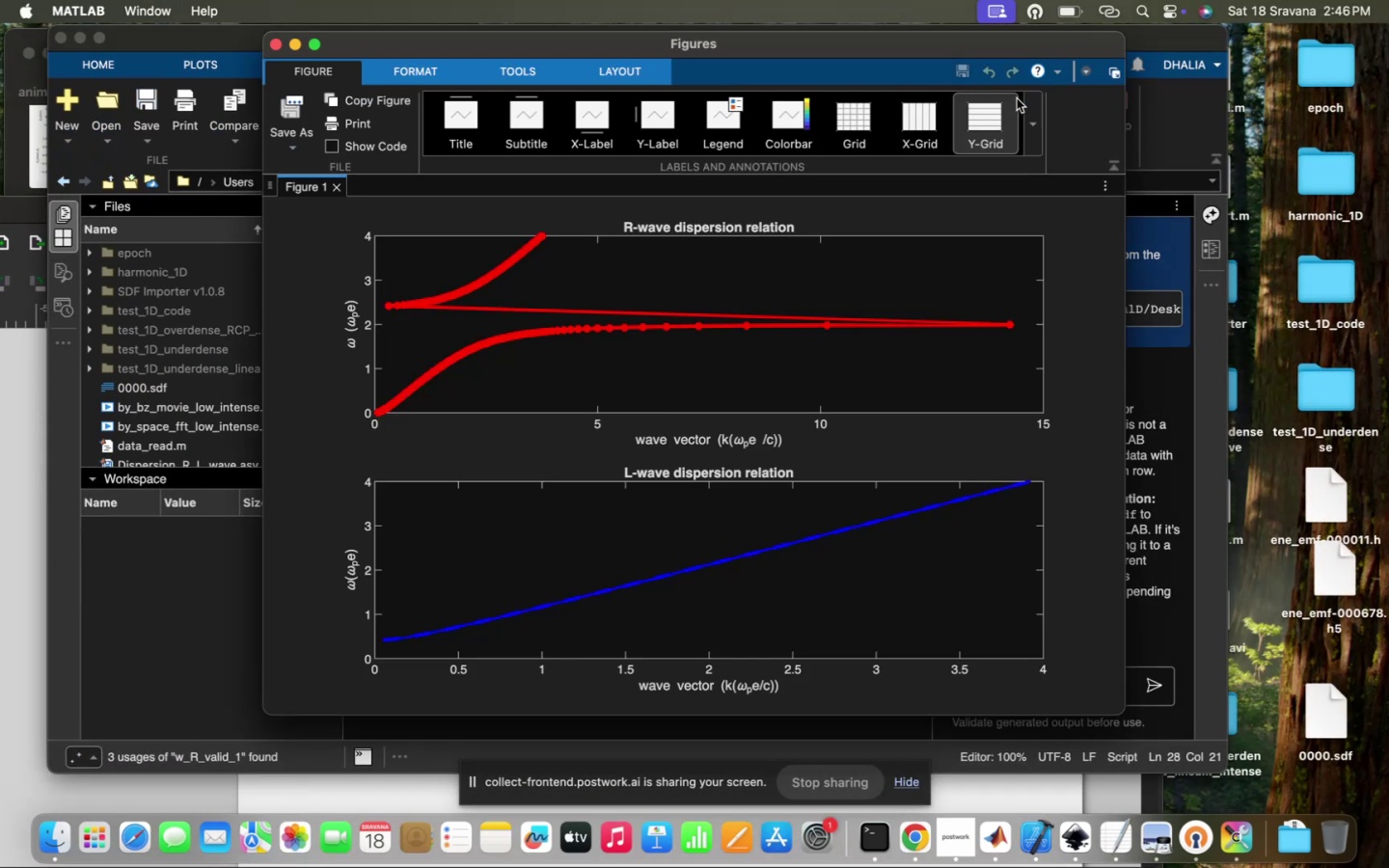 
mouse_move([924, 388])
 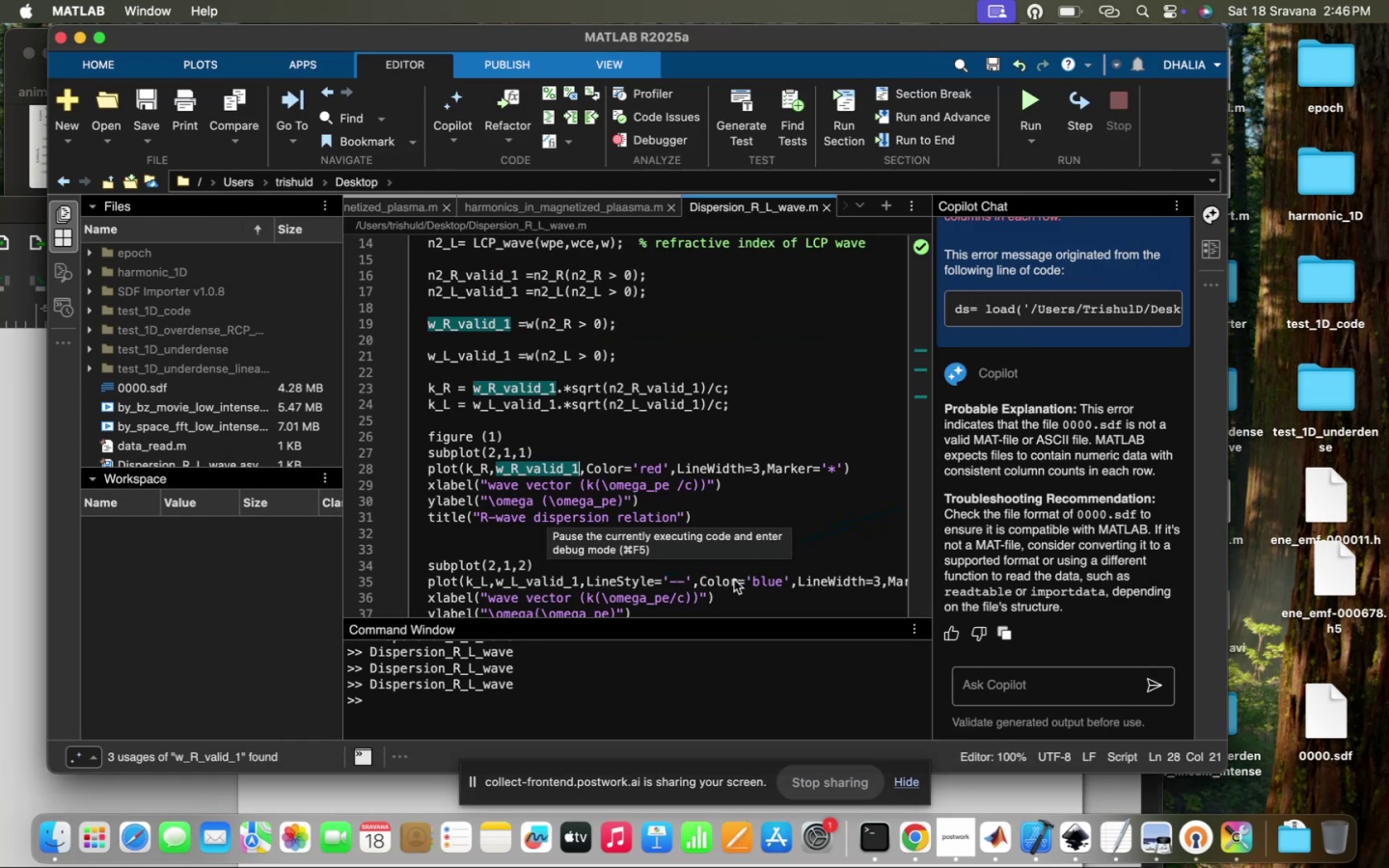 
wait(6.99)
 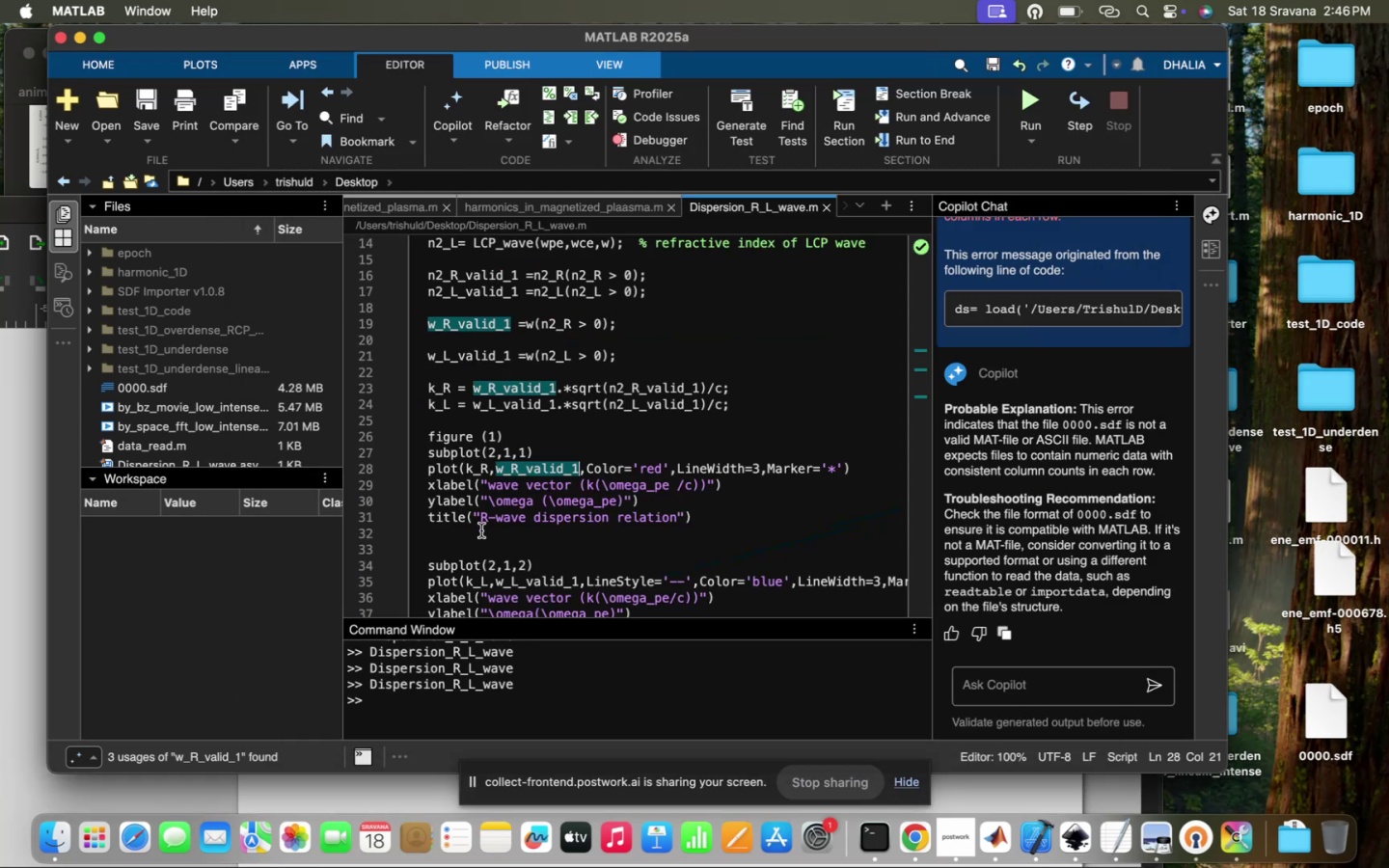 
left_click([1044, 651])
 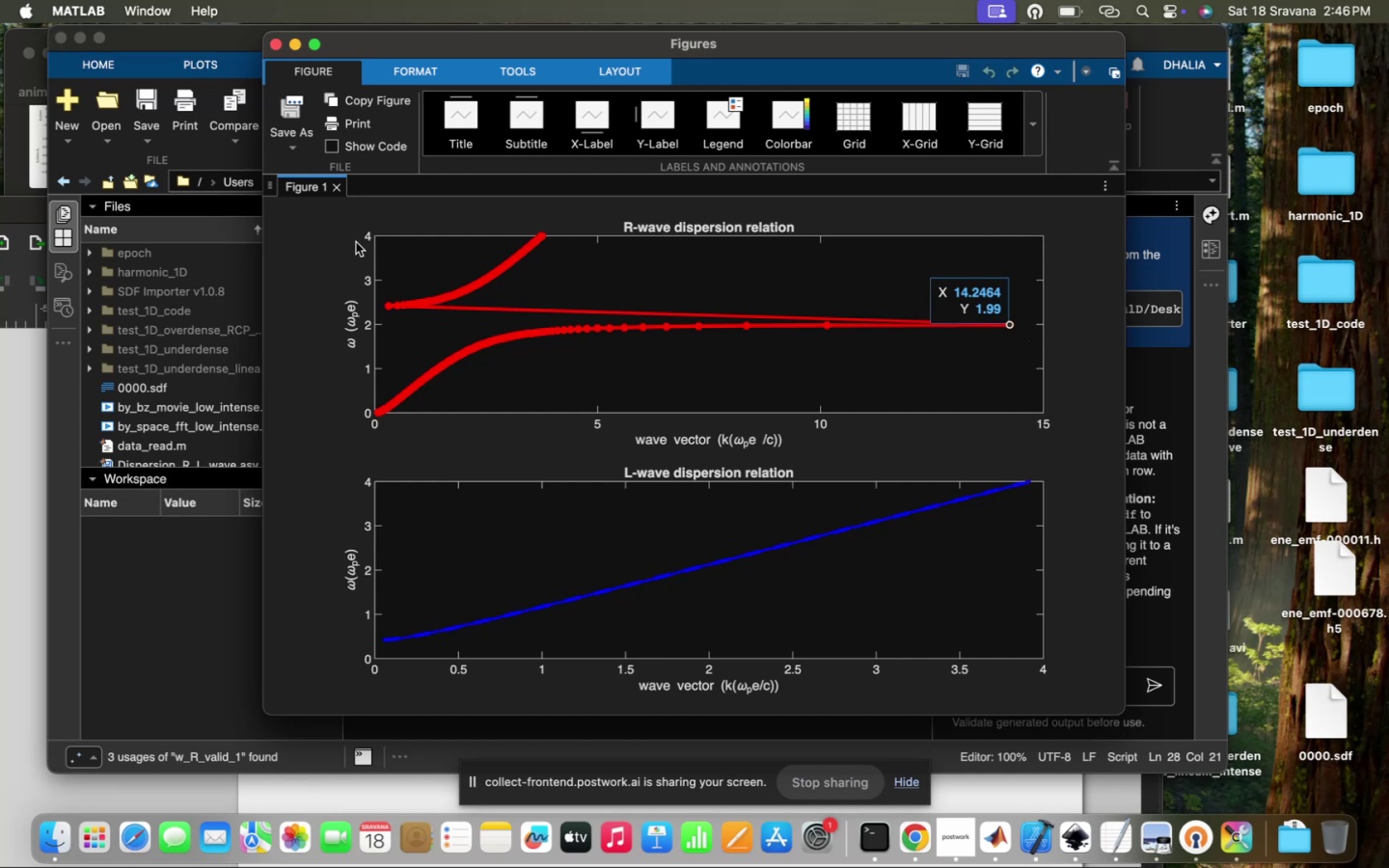 
left_click([384, 303])
 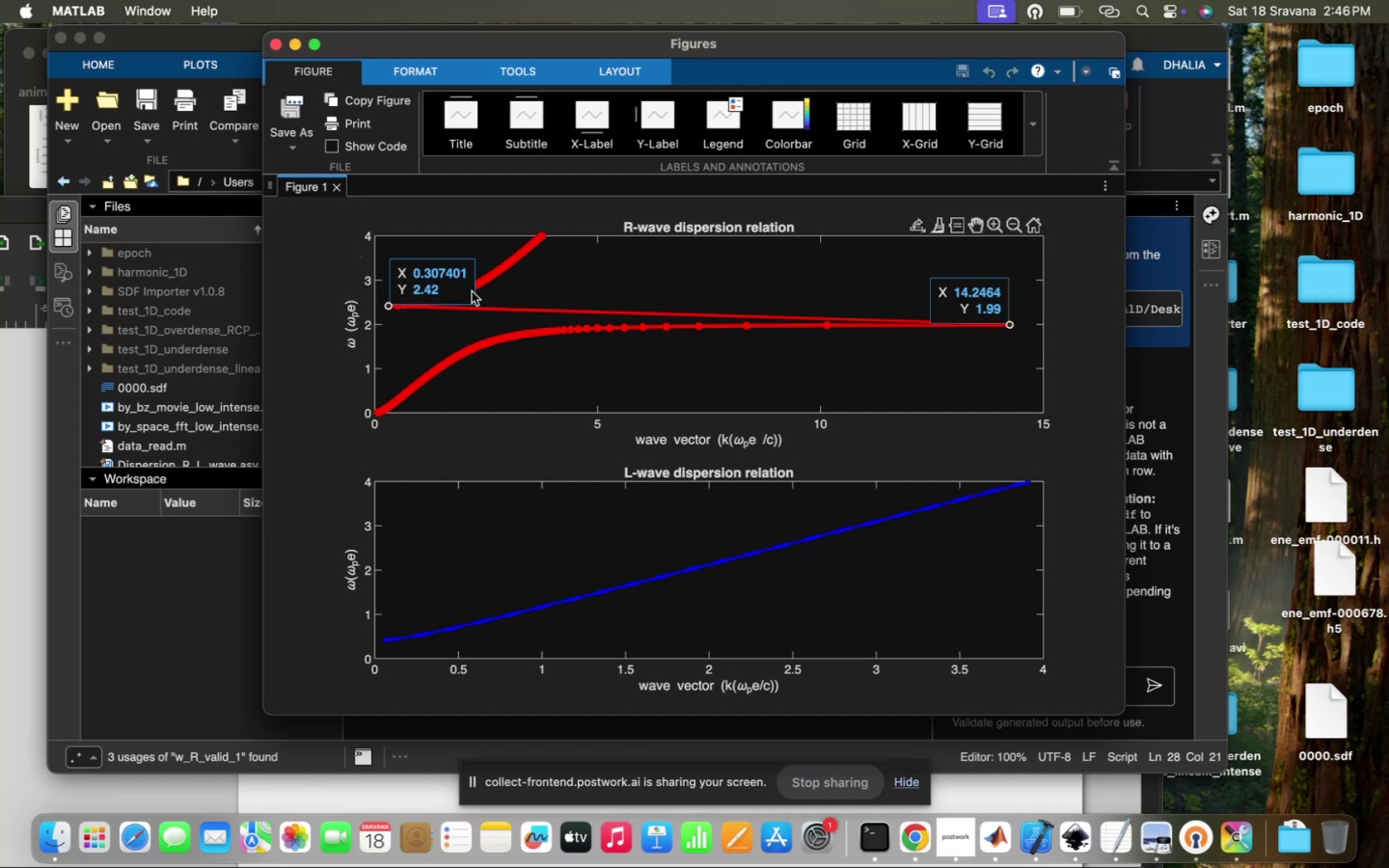 
mouse_move([260, 569])
 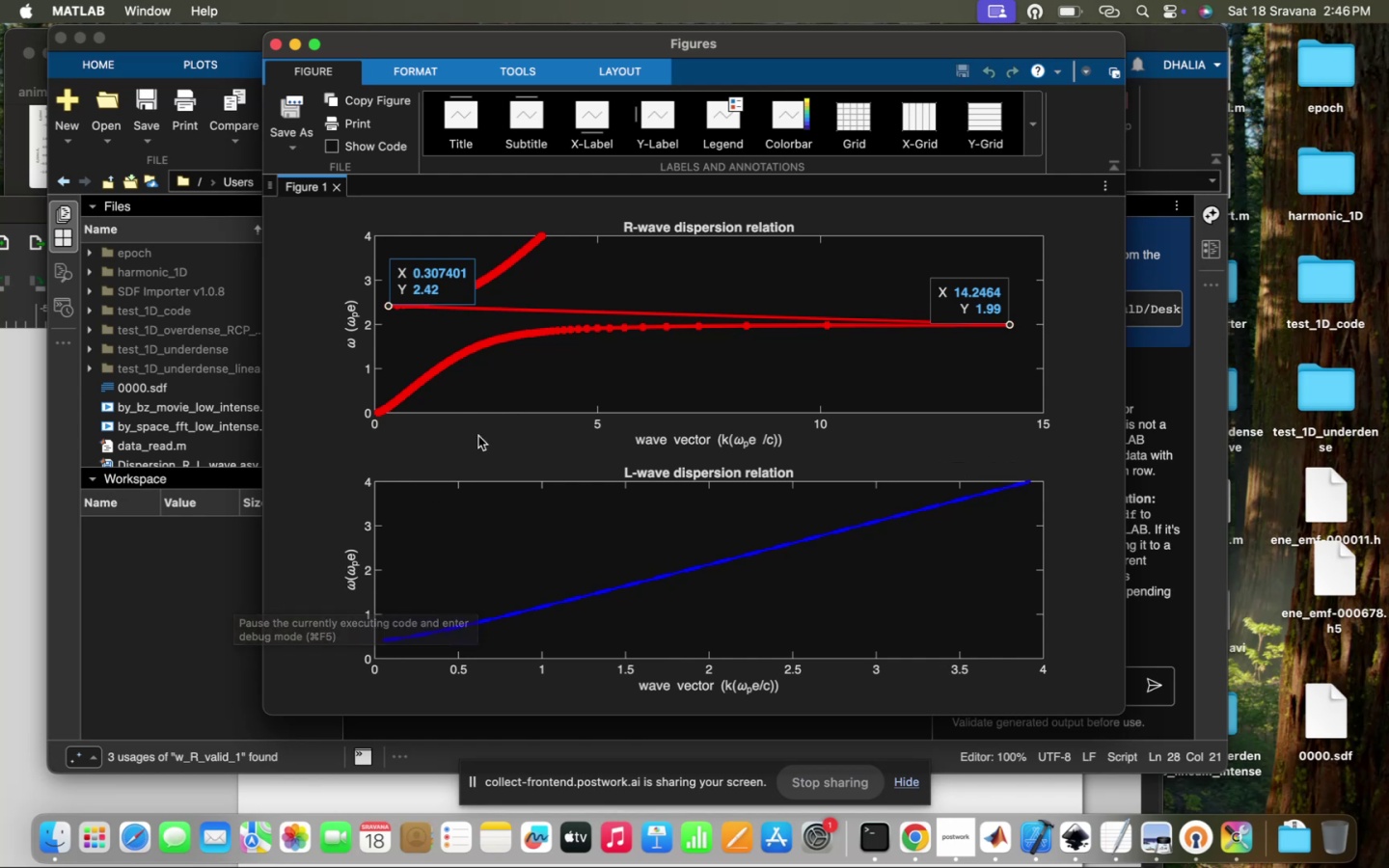 
left_click([477, 436])
 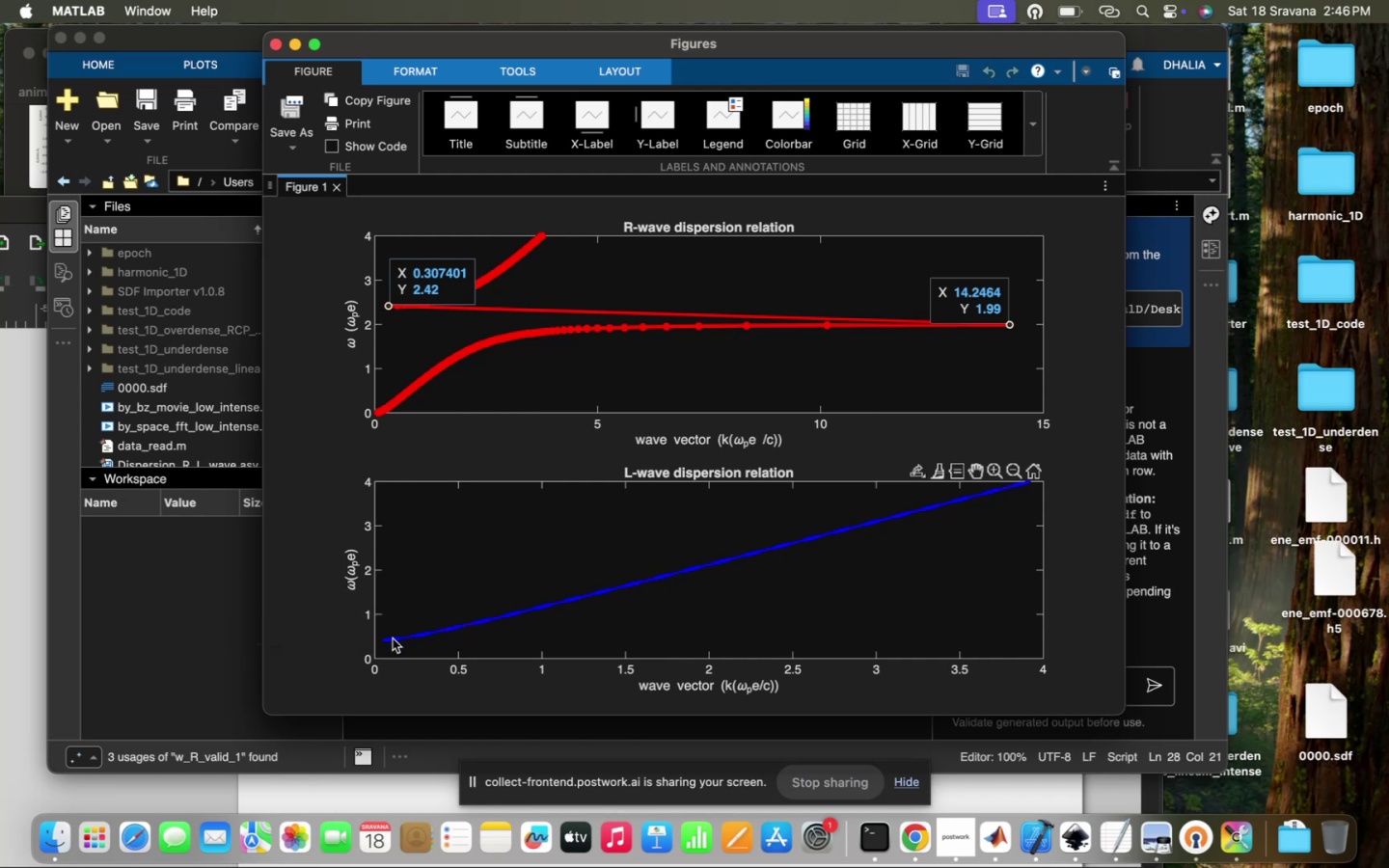 
left_click([384, 640])
 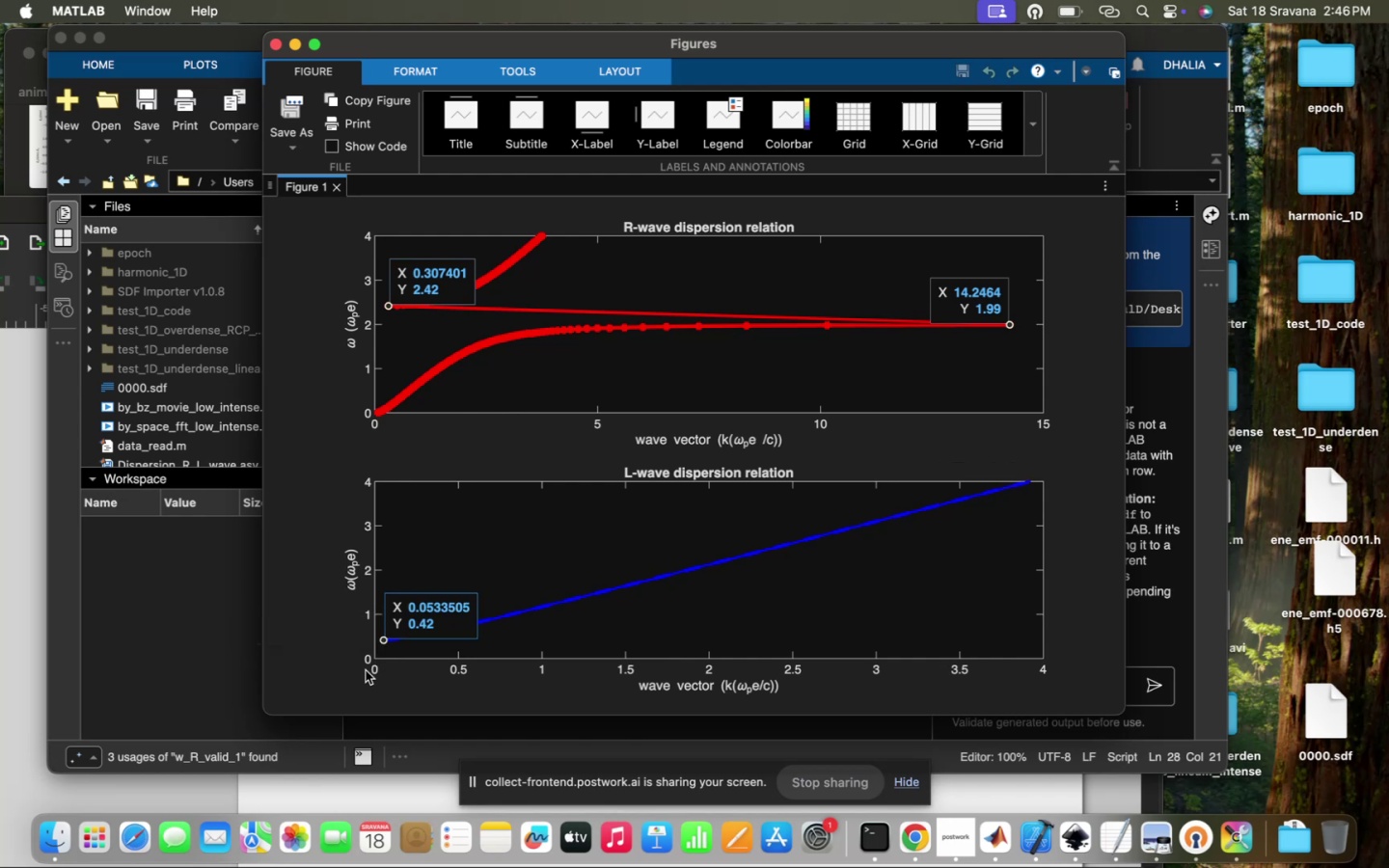 
left_click_drag(start_coordinate=[383, 637], to_coordinate=[363, 637])
 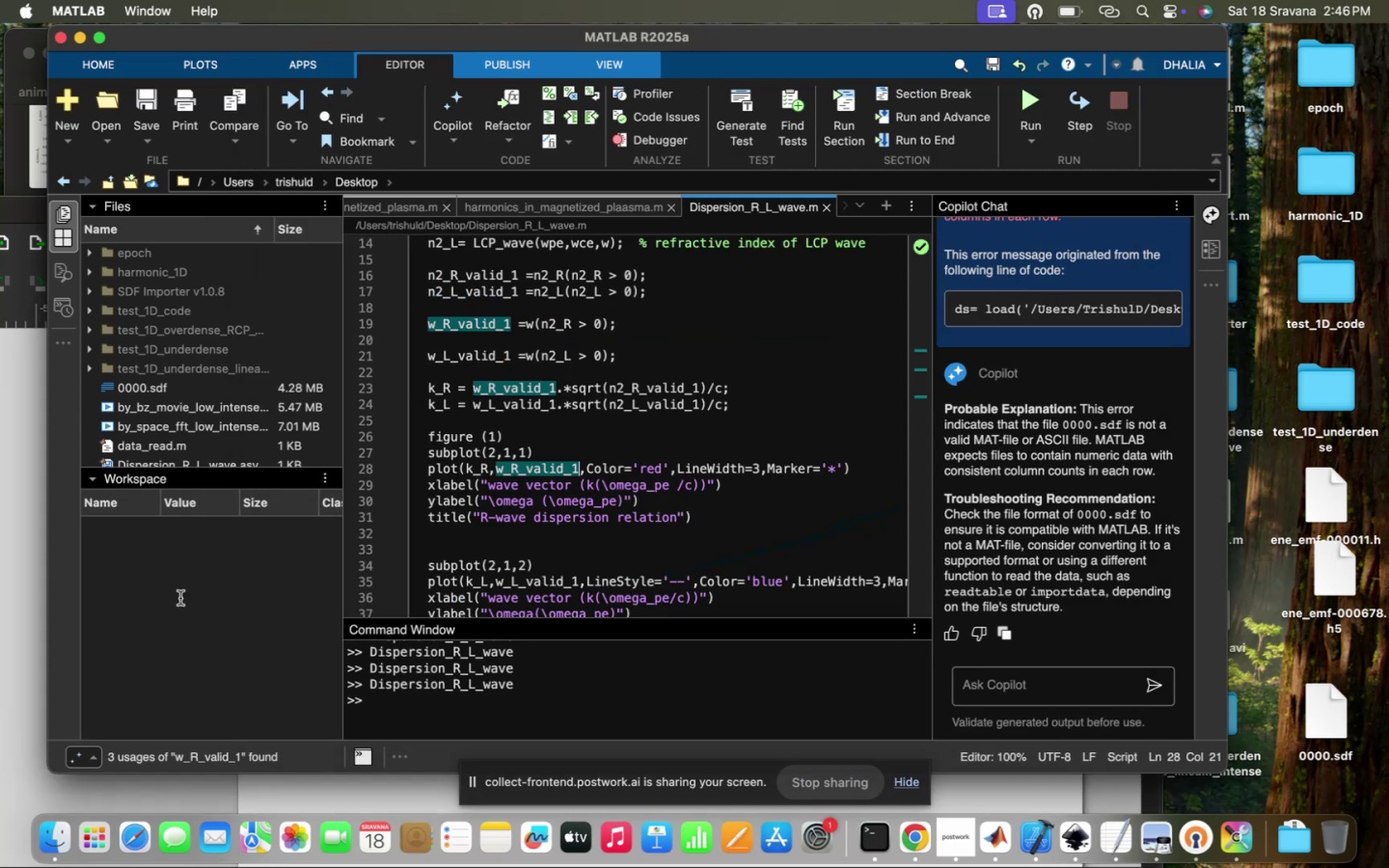 
scroll: coordinate [568, 363], scroll_direction: up, amount: 41.0
 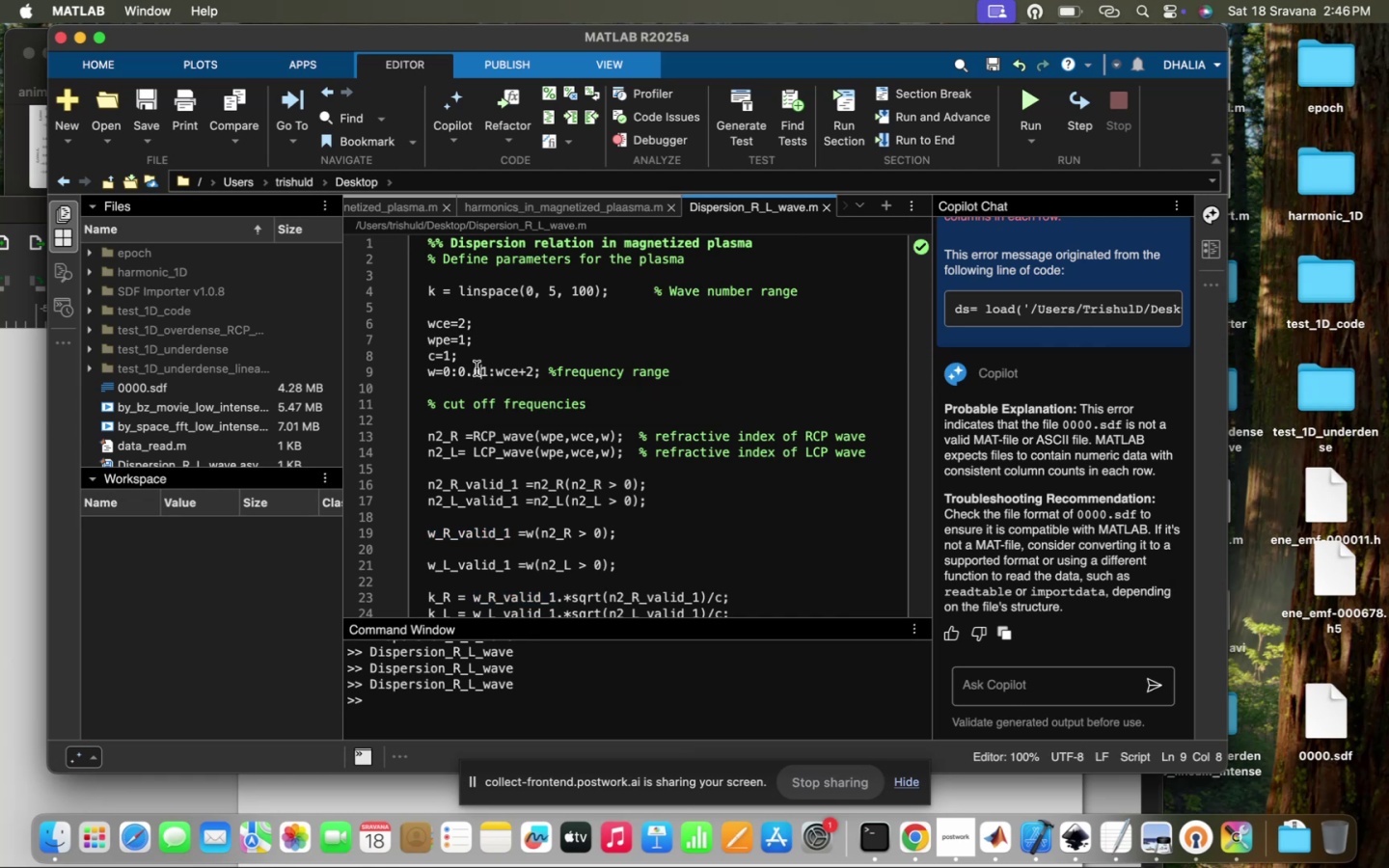 
key(0)
 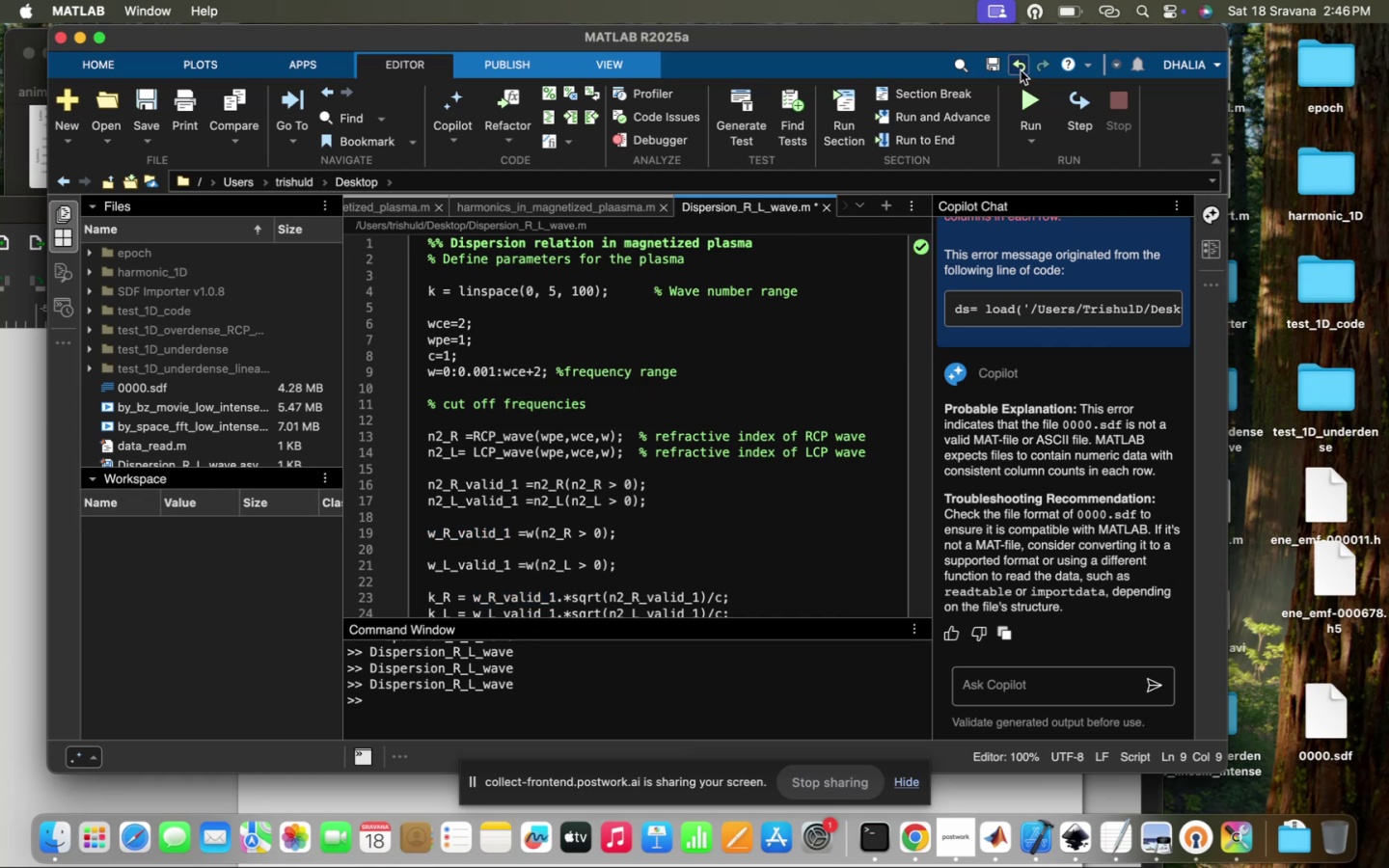 
left_click([1027, 95])
 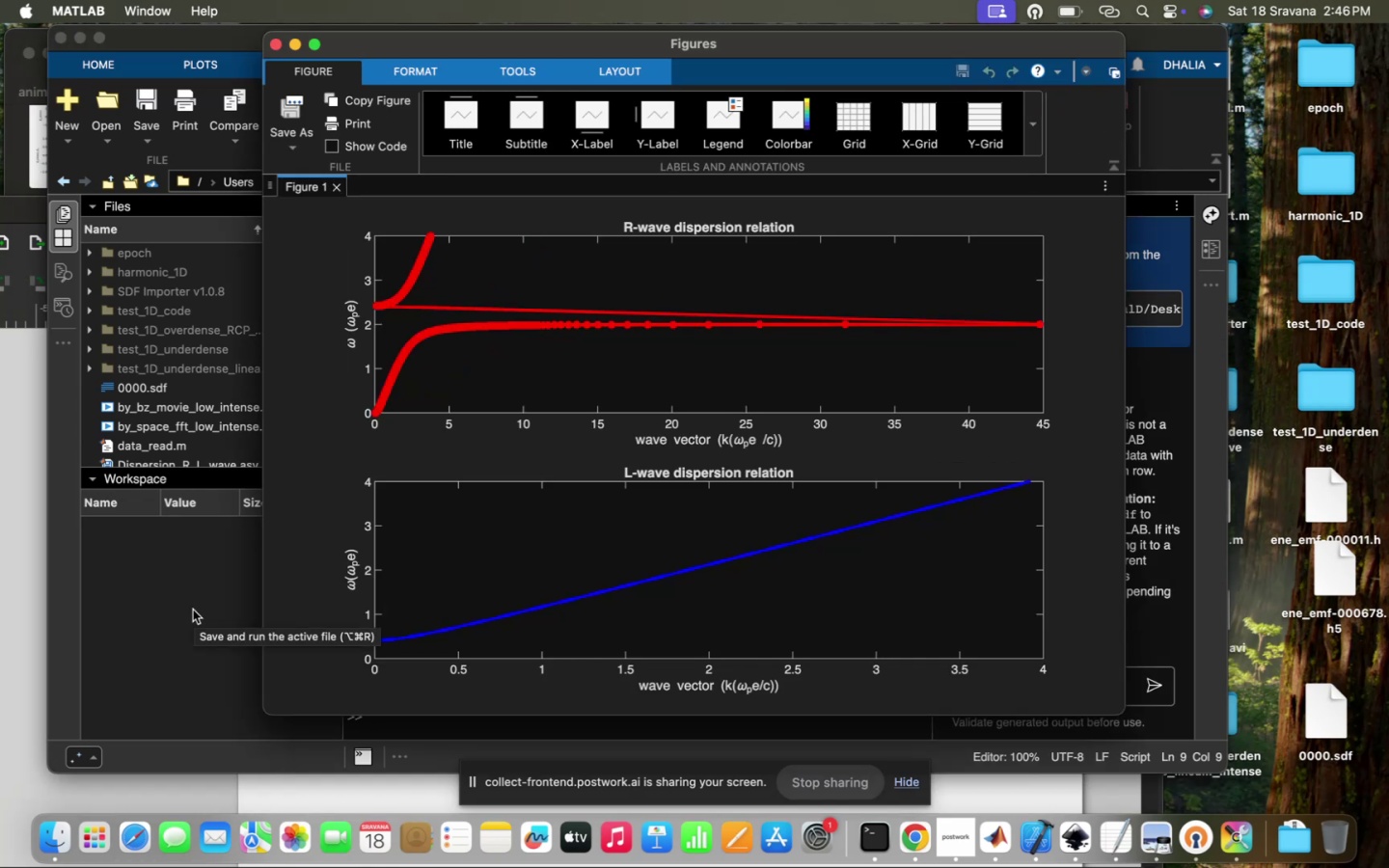 
wait(12.55)
 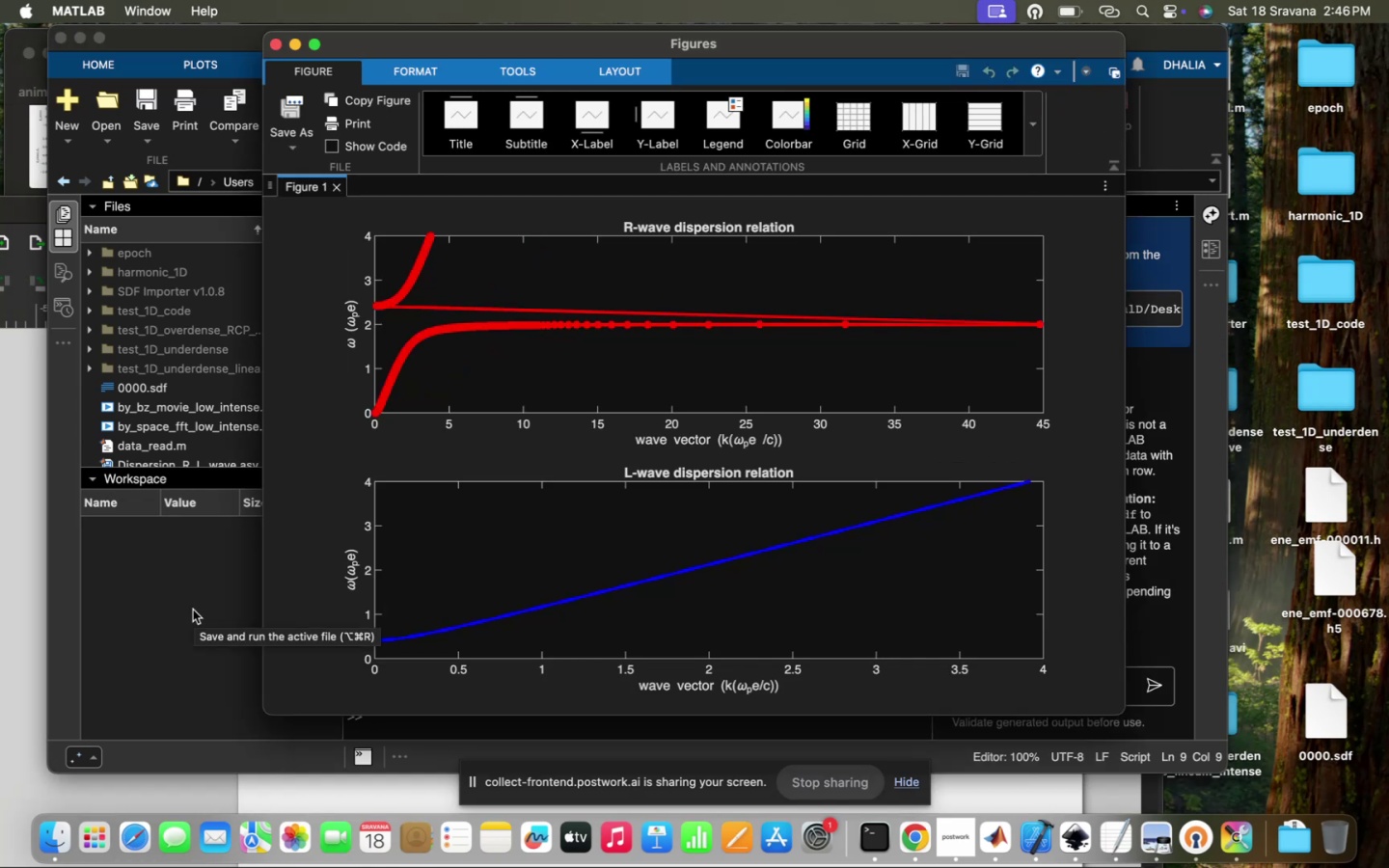 
left_click_drag(start_coordinate=[599, 542], to_coordinate=[592, 523])
 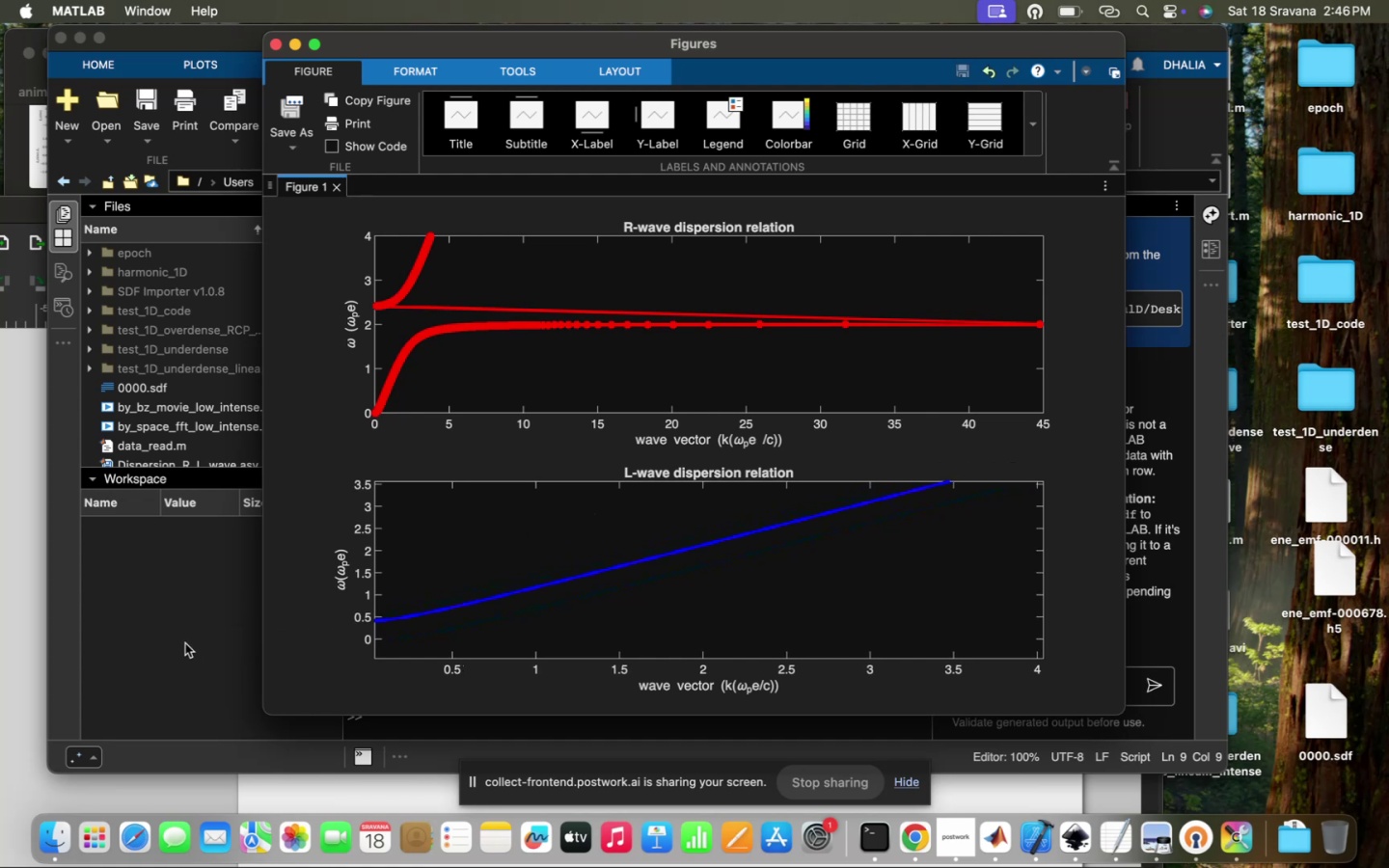 
left_click([210, 642])
 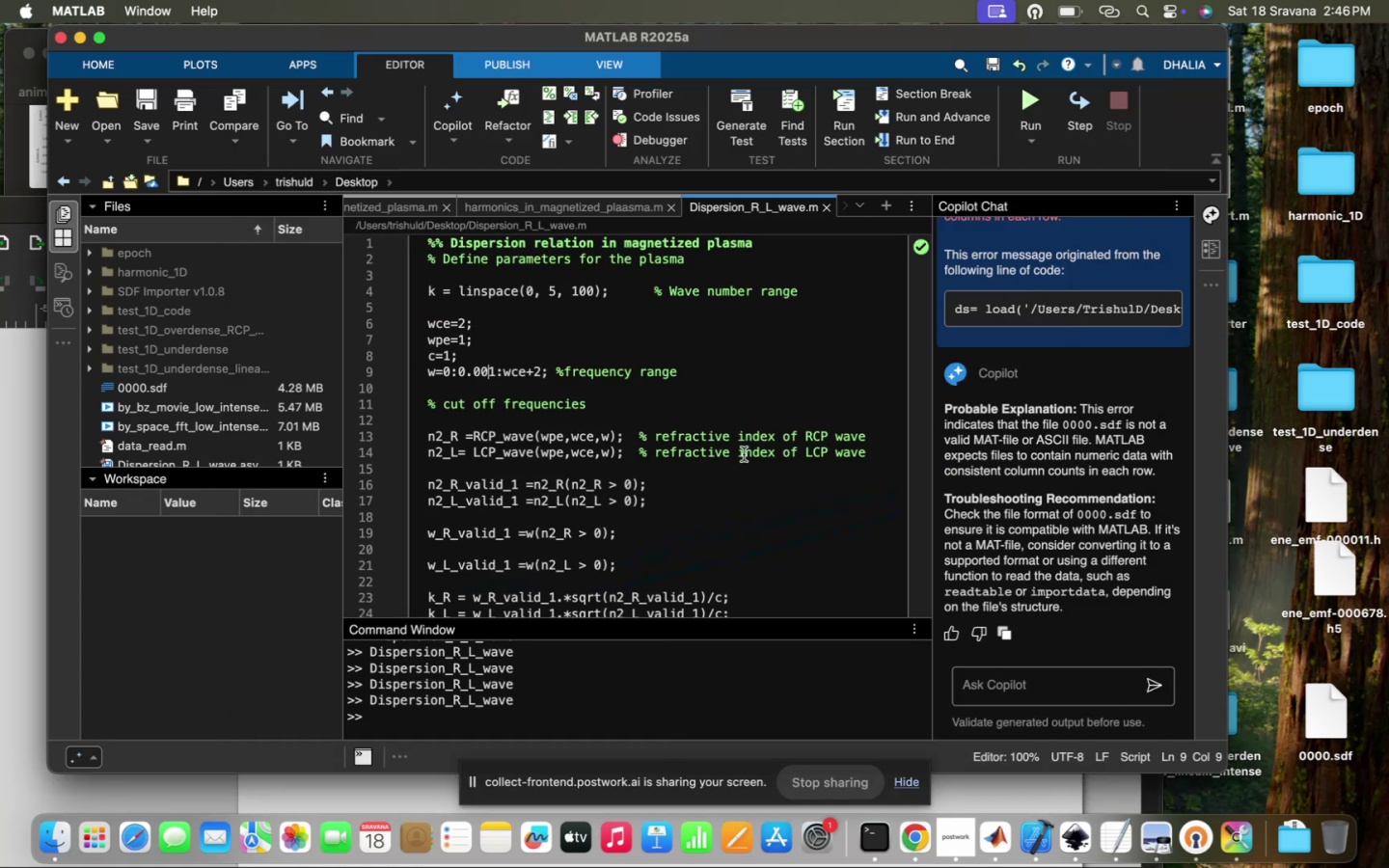 
scroll: coordinate [744, 453], scroll_direction: down, amount: 48.0
 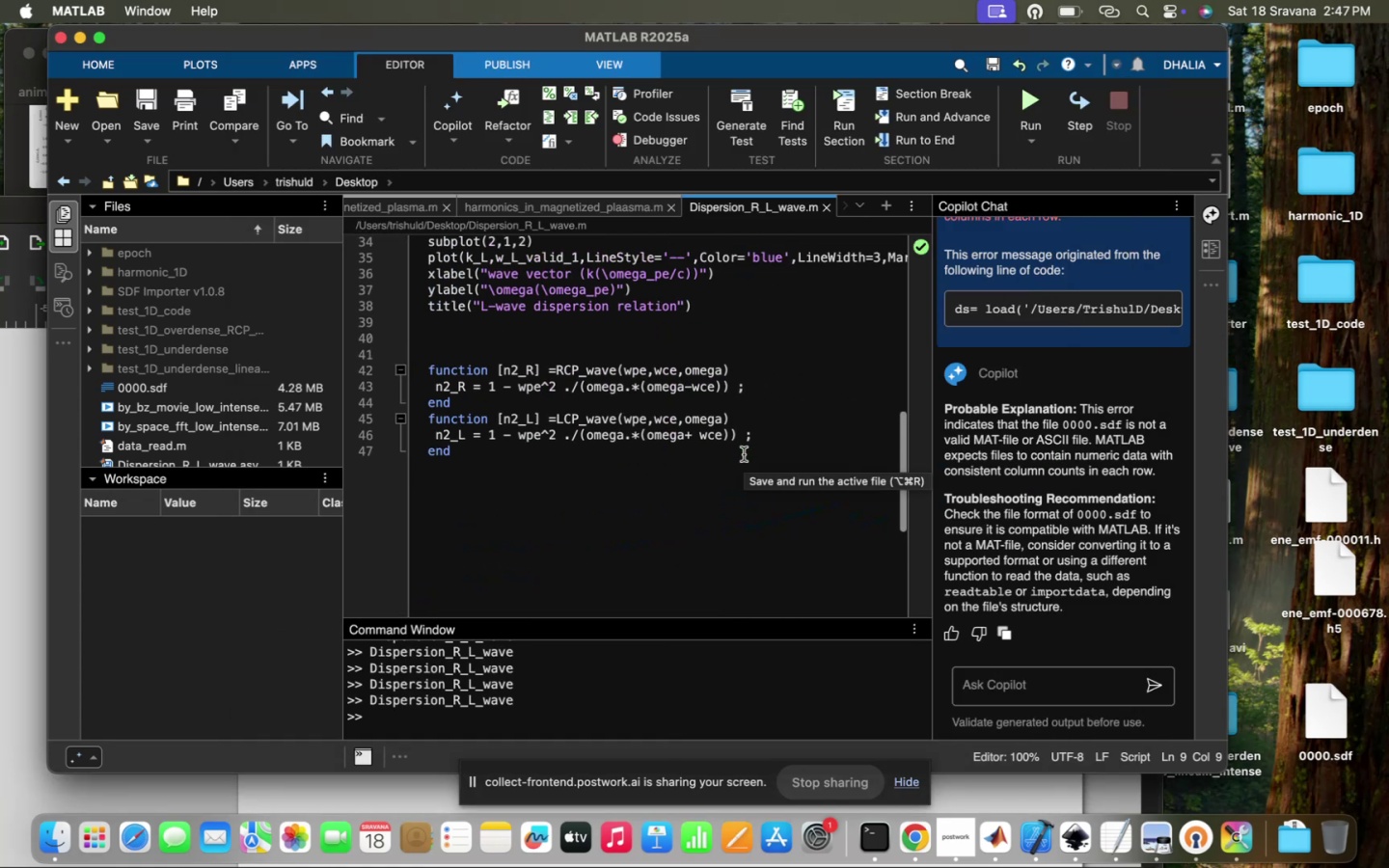 
scroll: coordinate [744, 453], scroll_direction: up, amount: 13.0
 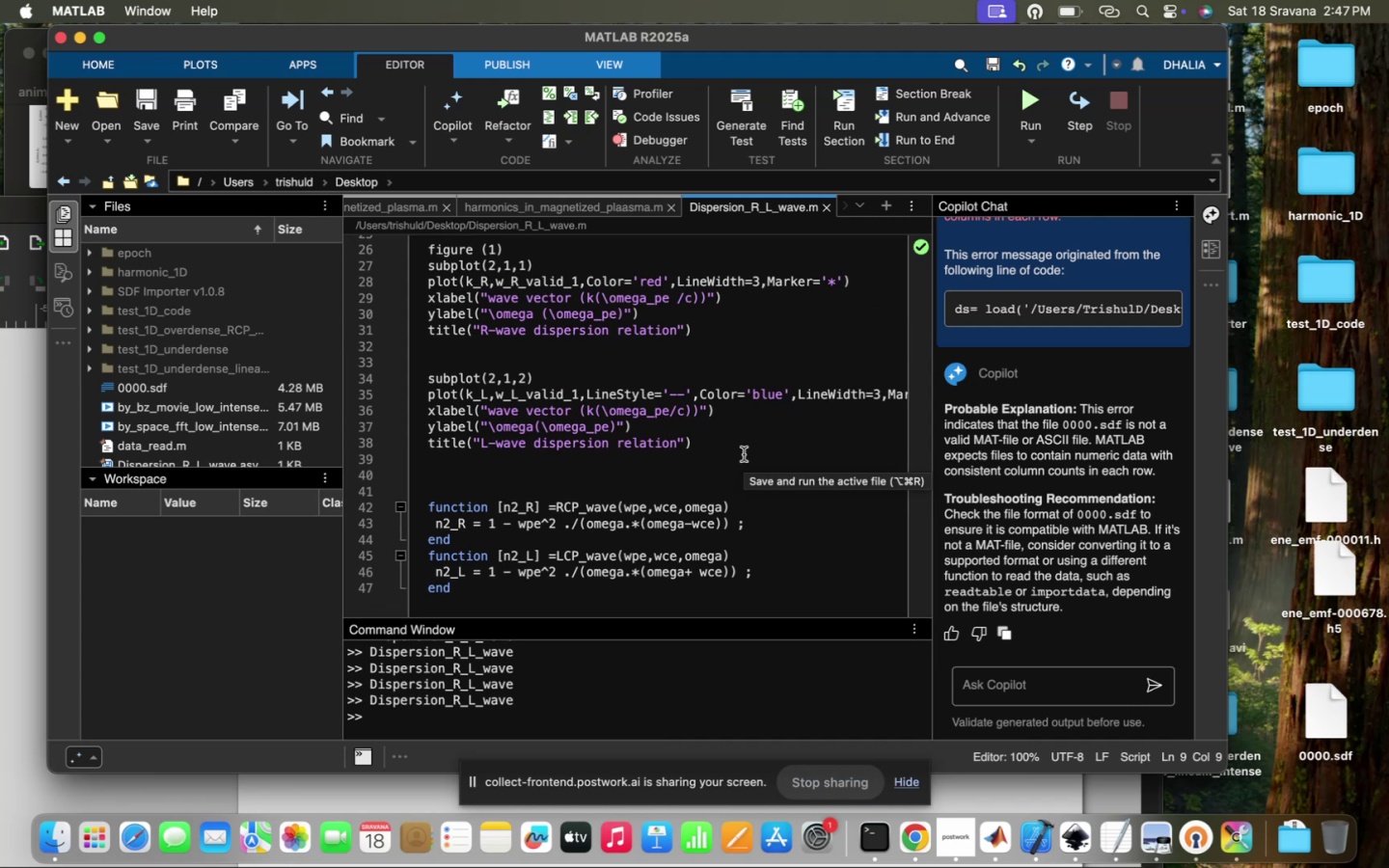 
wait(57.87)
 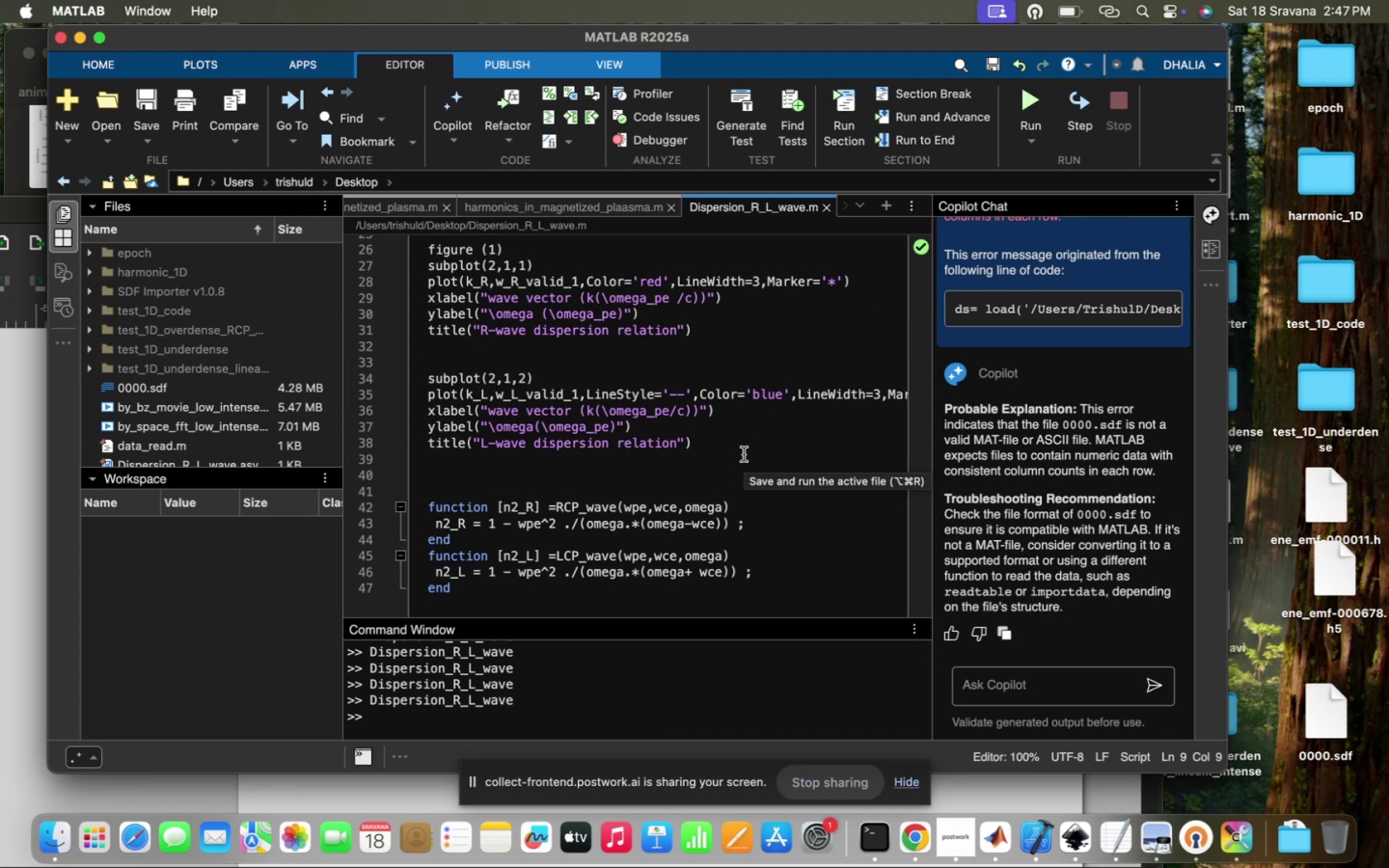 
left_click([668, 482])
 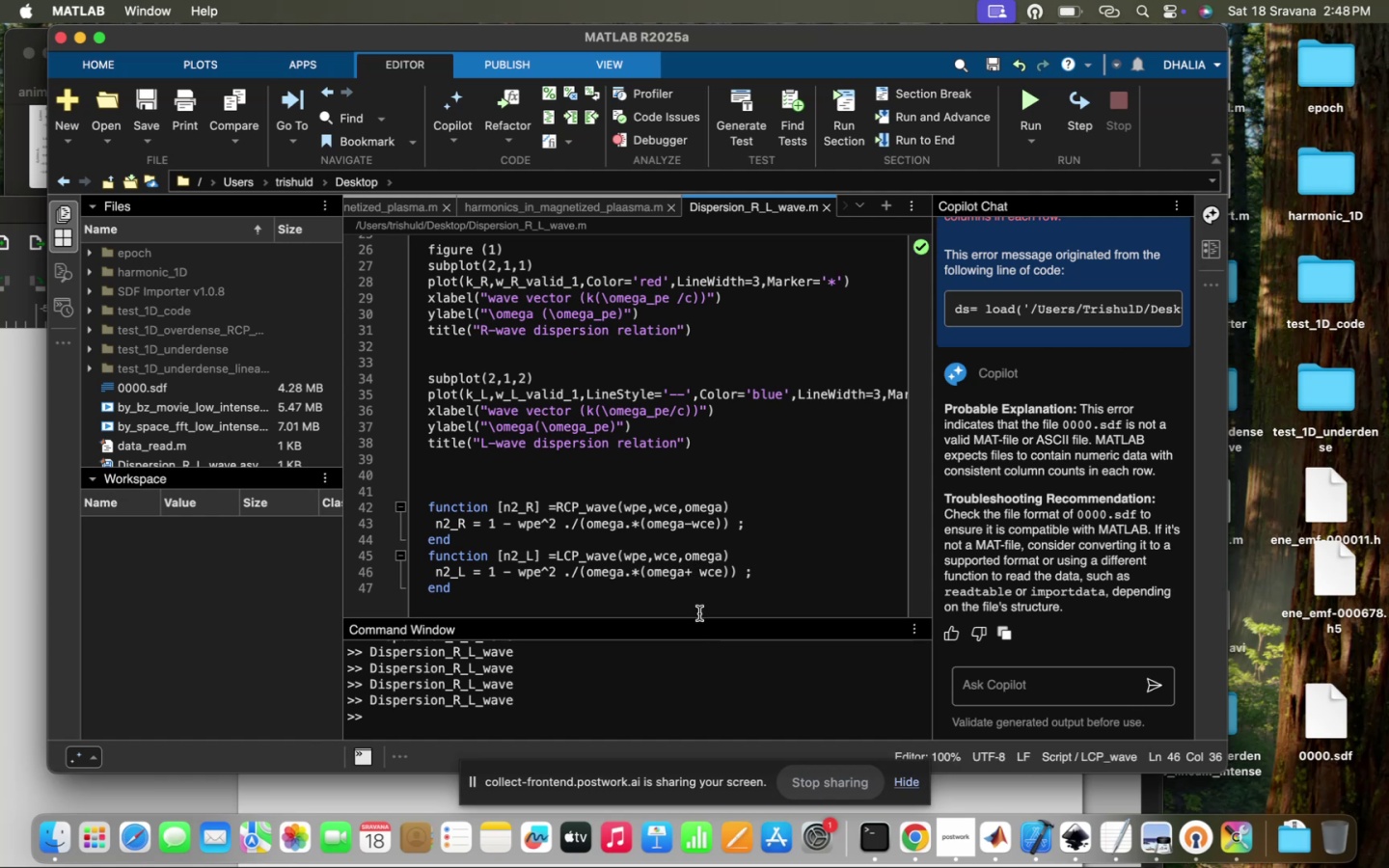 
wait(6.87)
 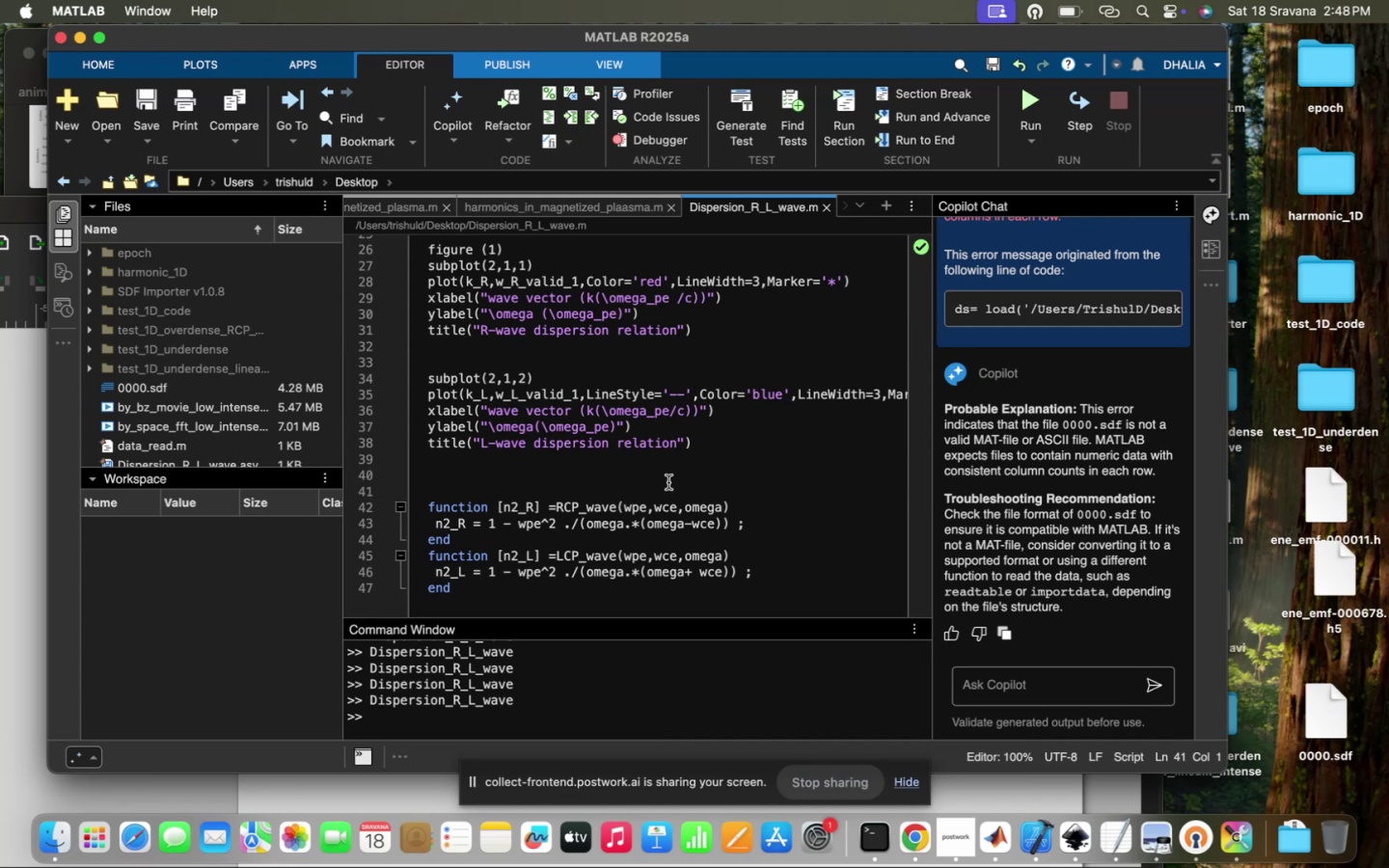 
scroll: coordinate [607, 436], scroll_direction: up, amount: 131.0
 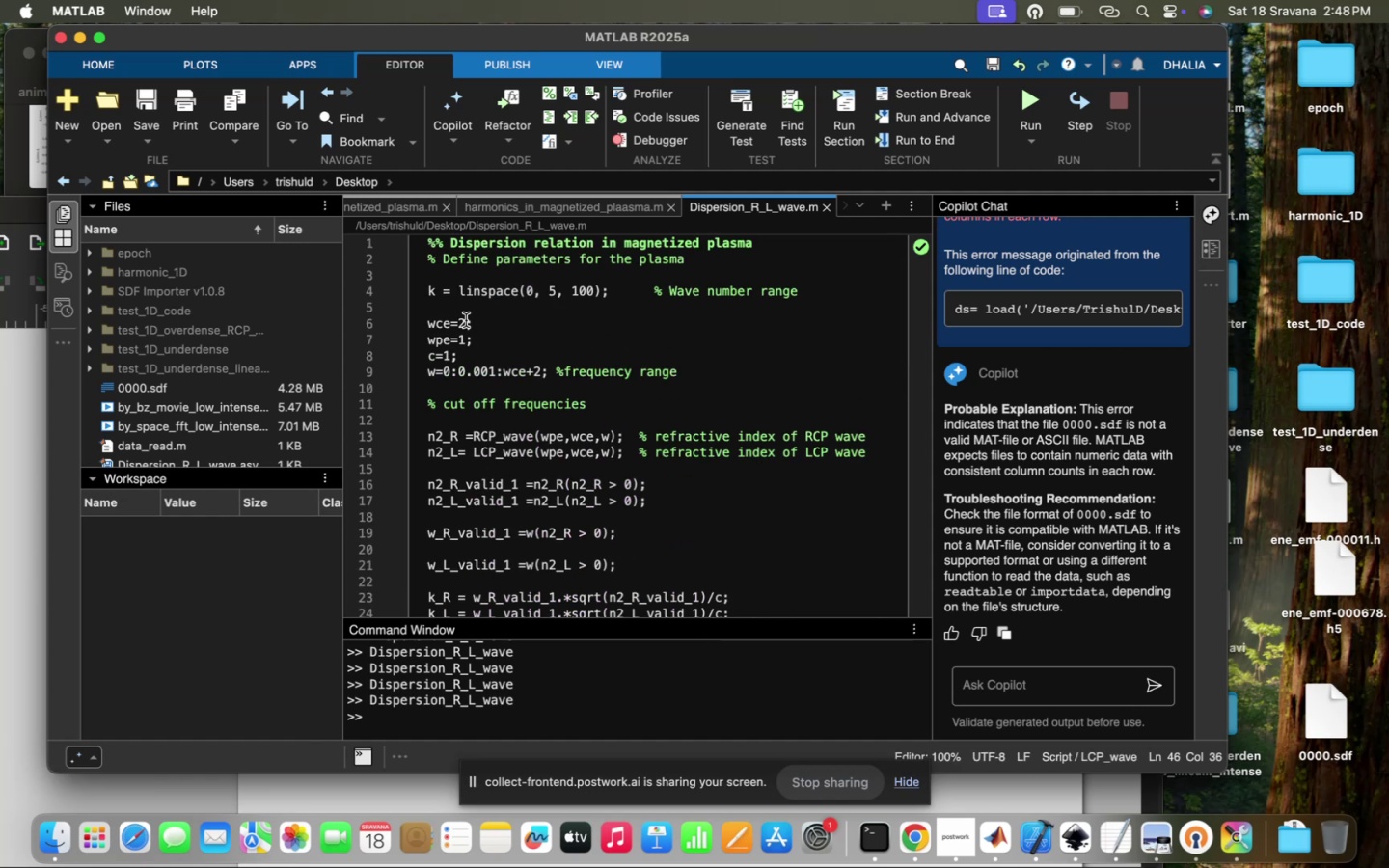 
left_click([464, 320])
 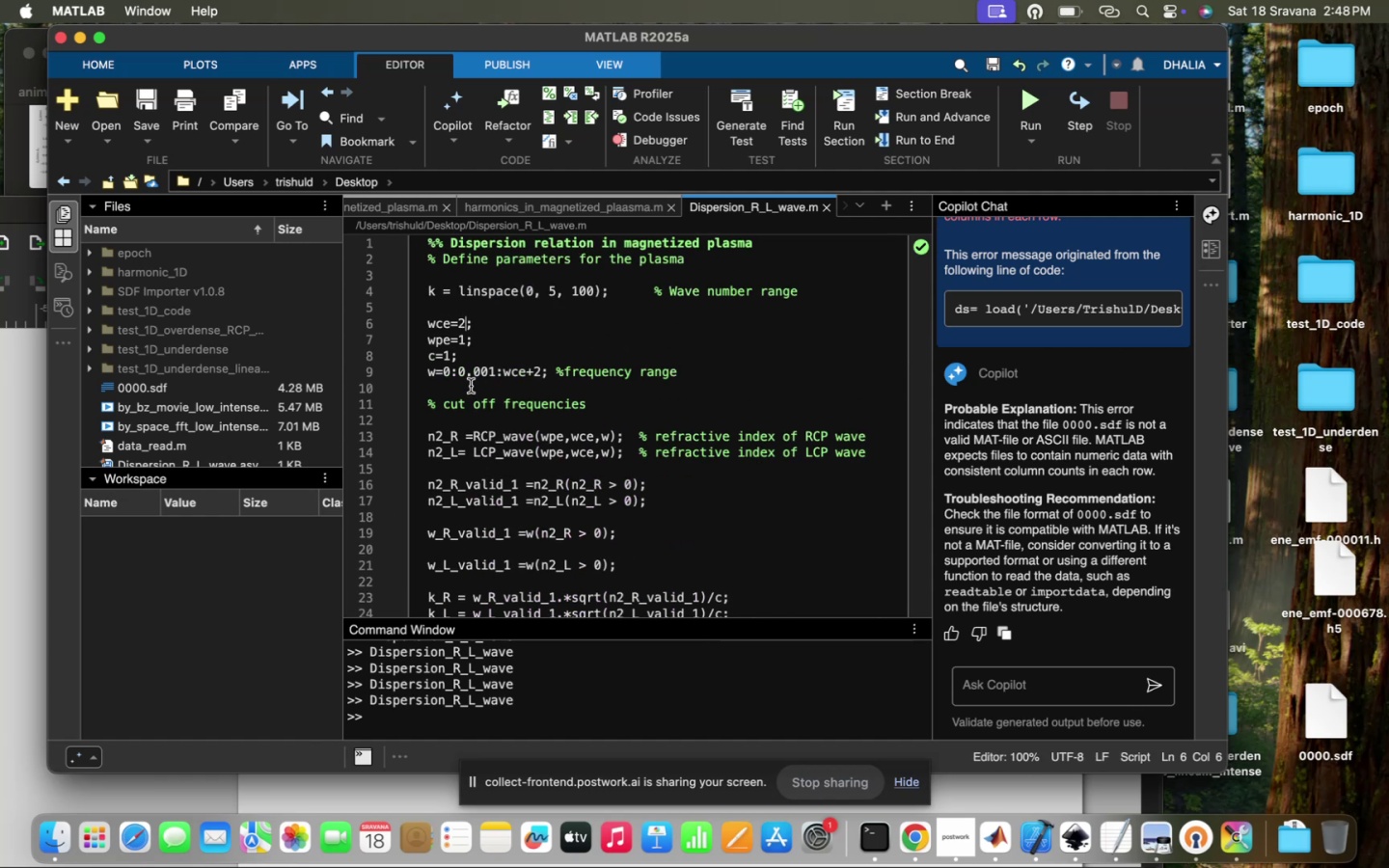 
key(Backspace)
 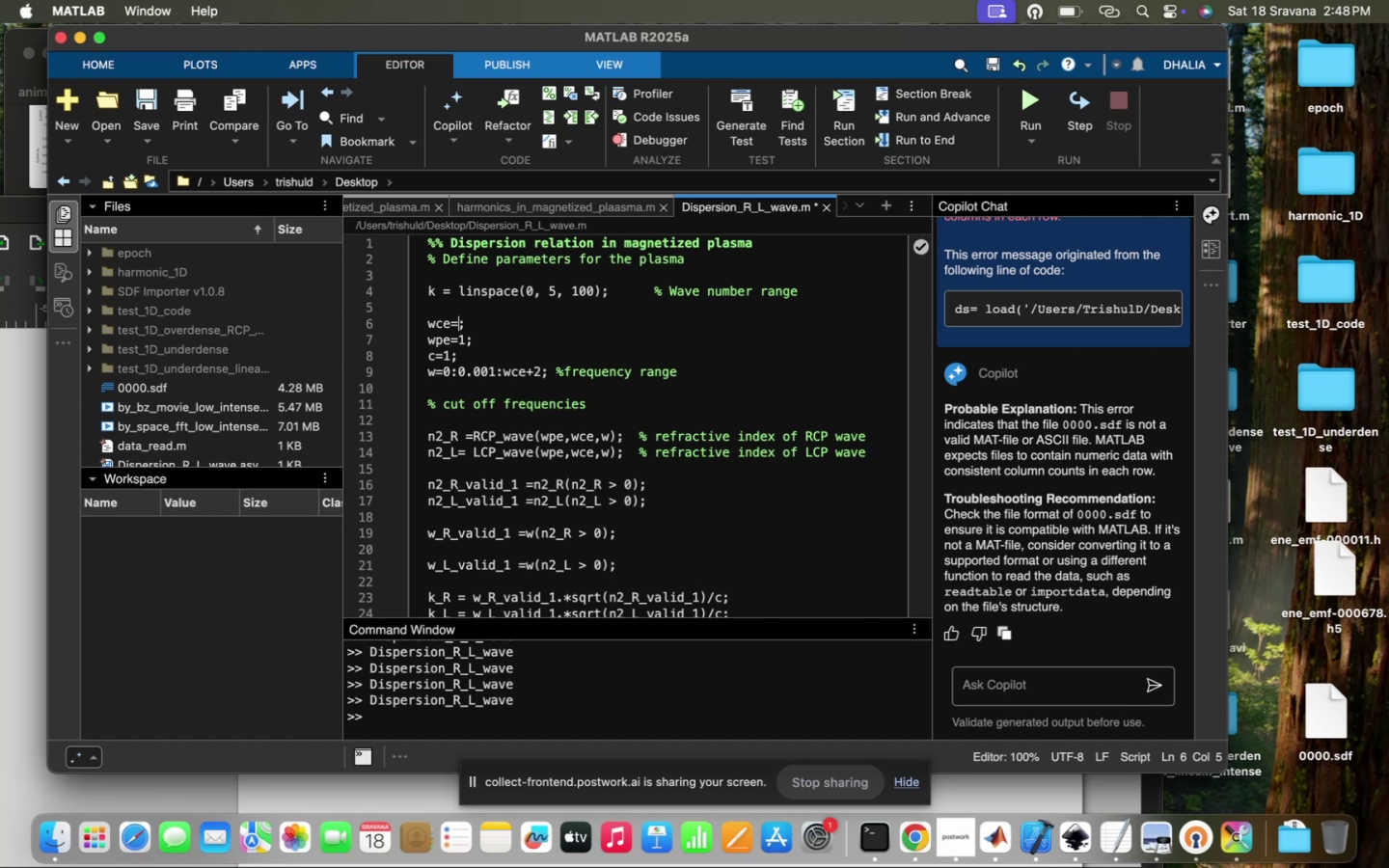 
key(3)
 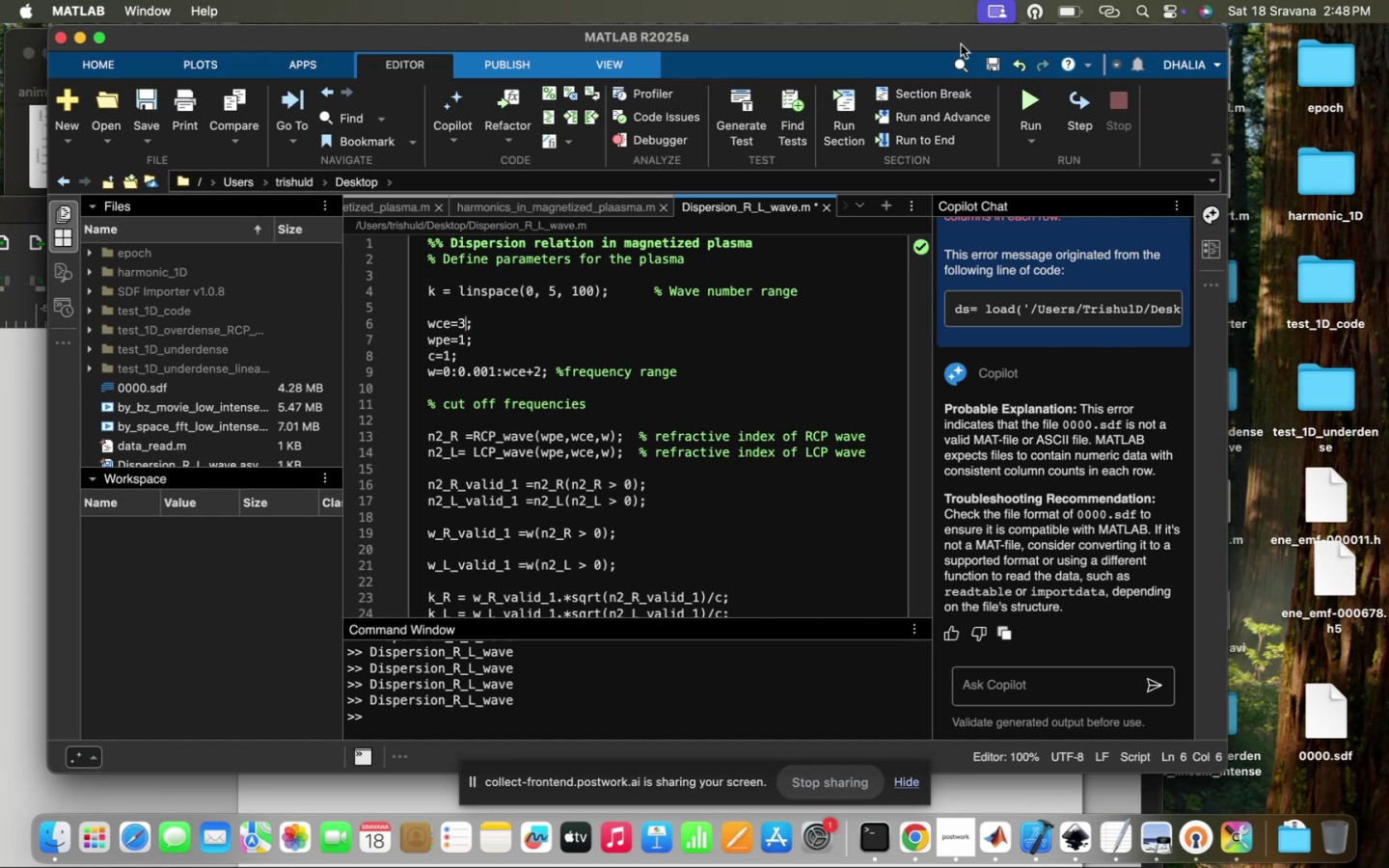 
left_click([1015, 107])
 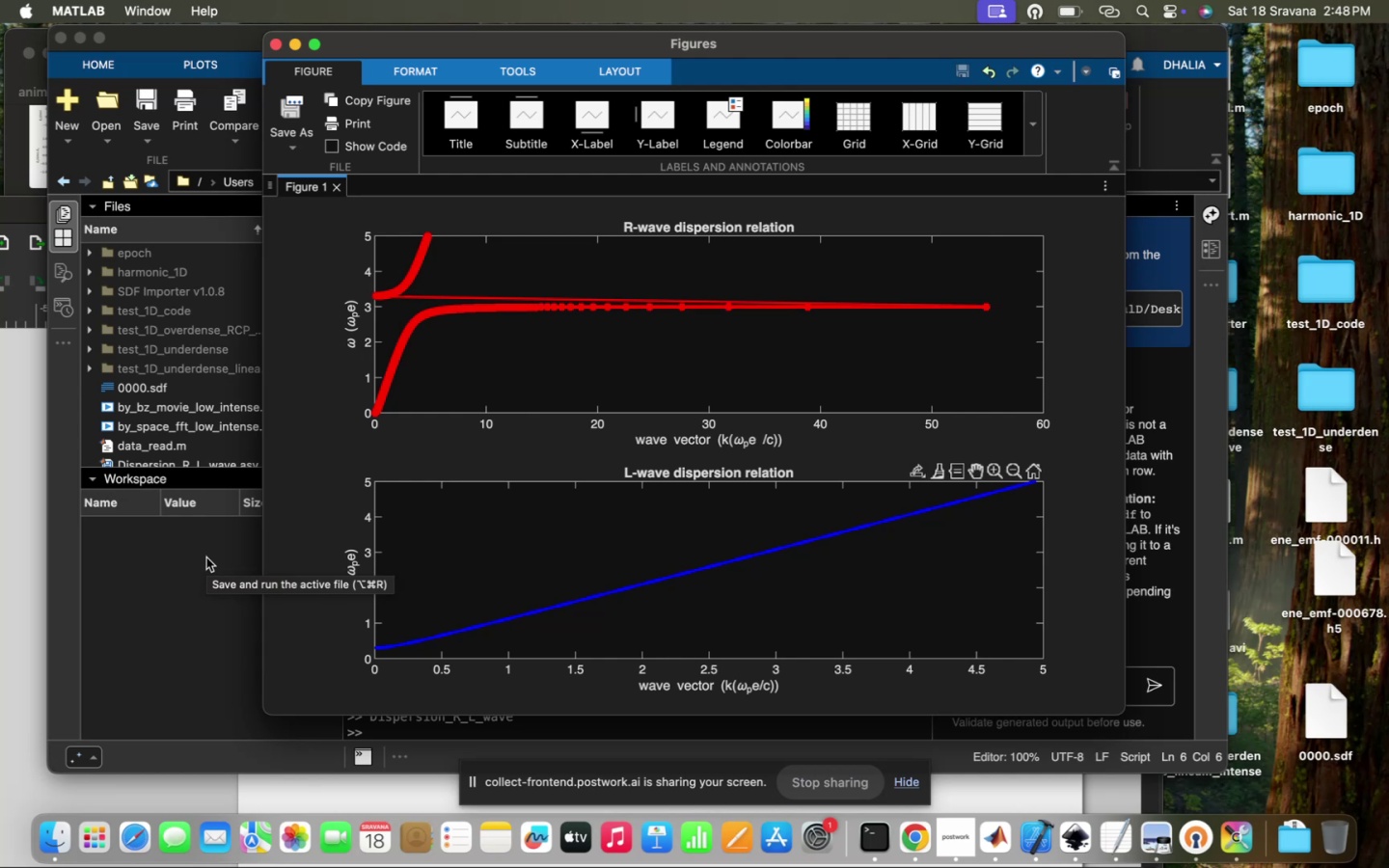 
wait(24.5)
 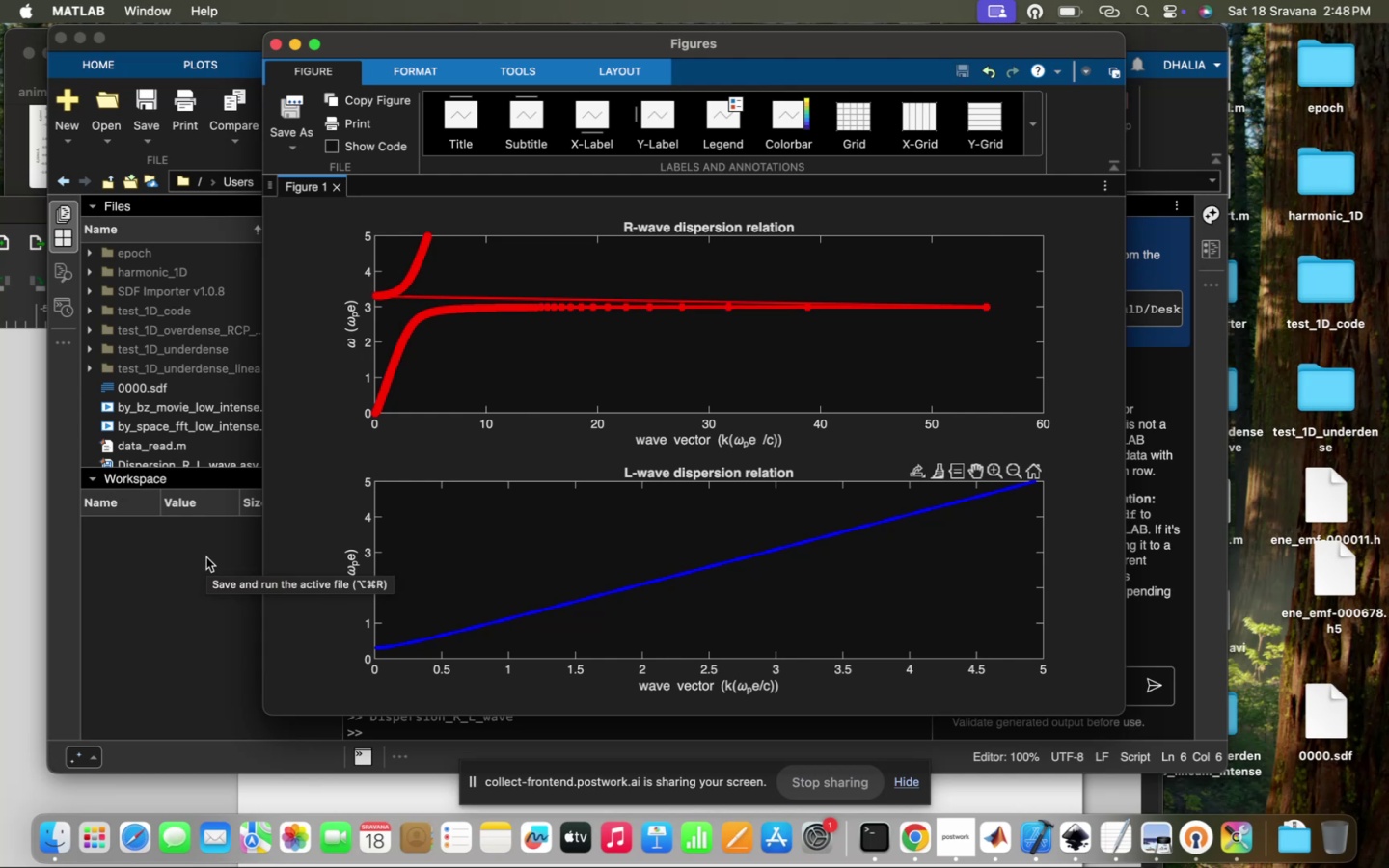 
left_click([206, 557])
 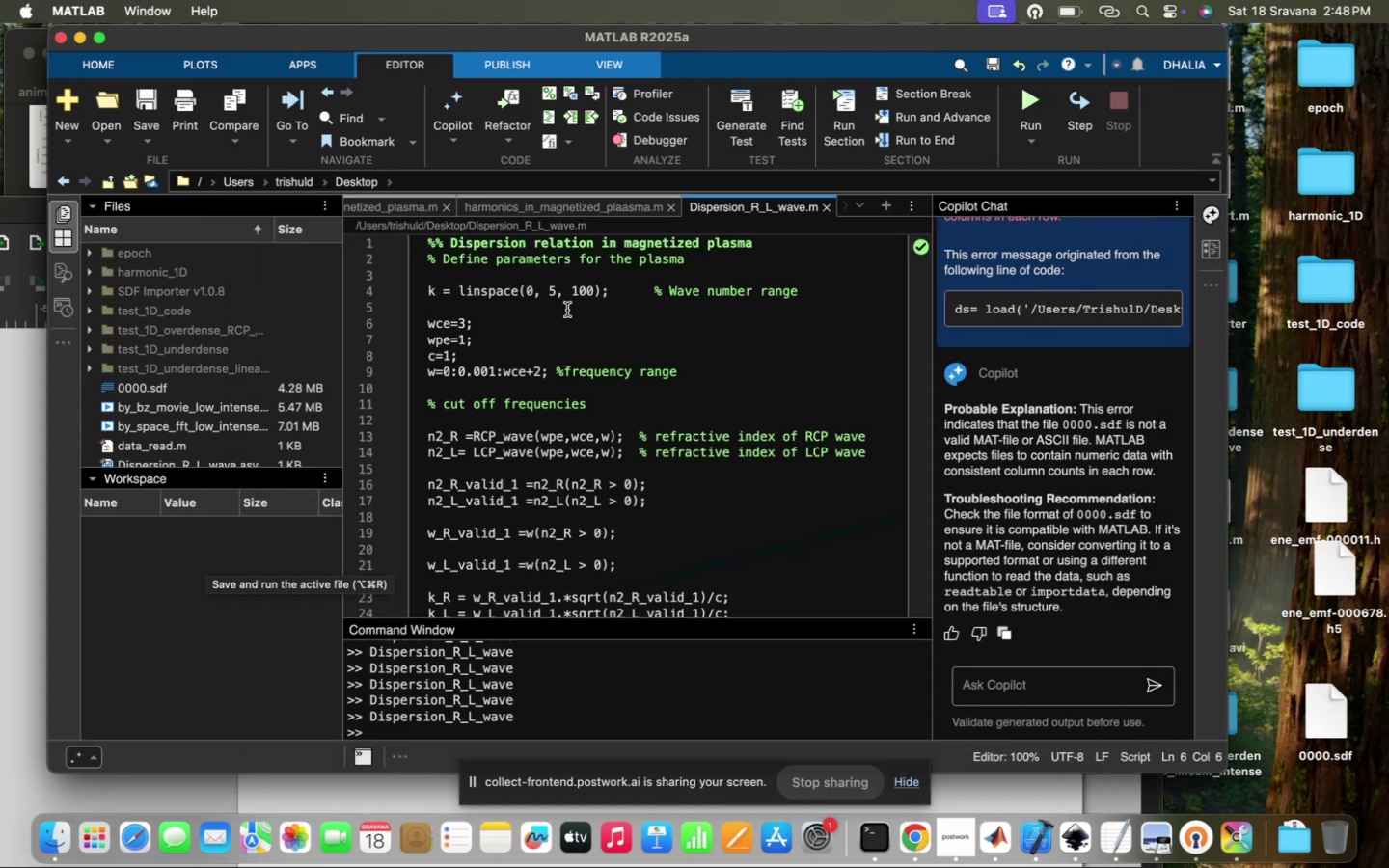 
key(Backspace)
 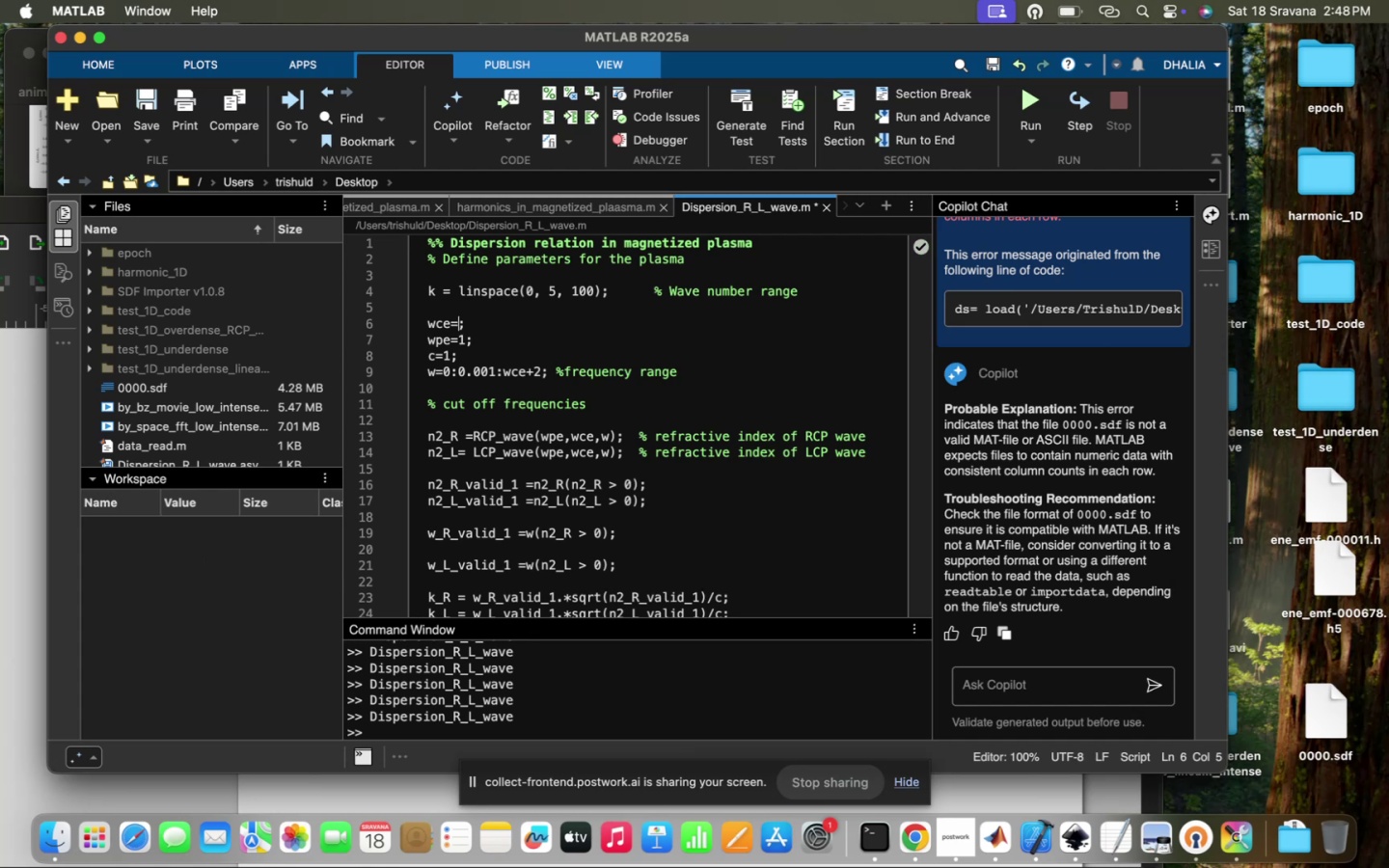 
key(0)
 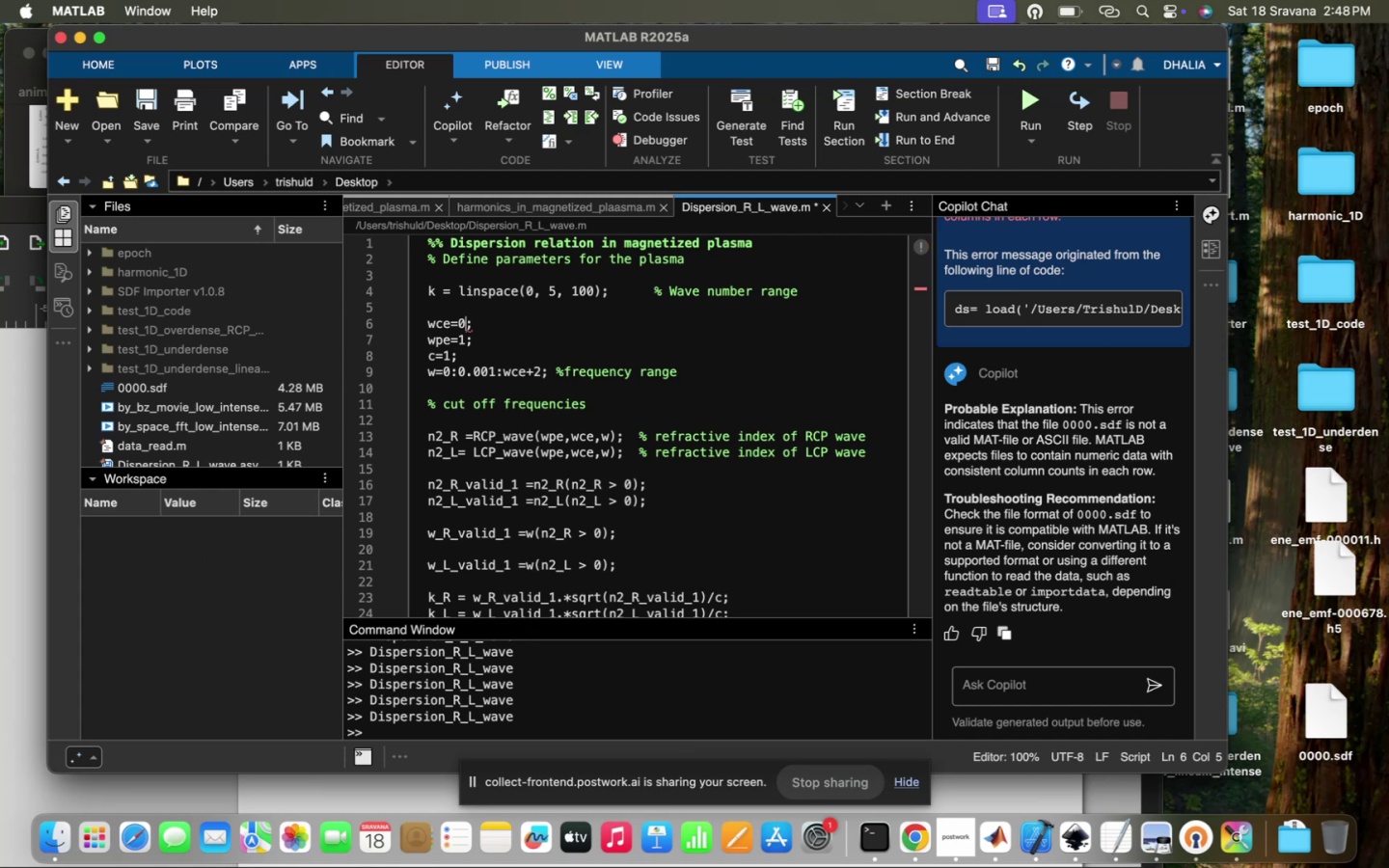 
key(Period)
 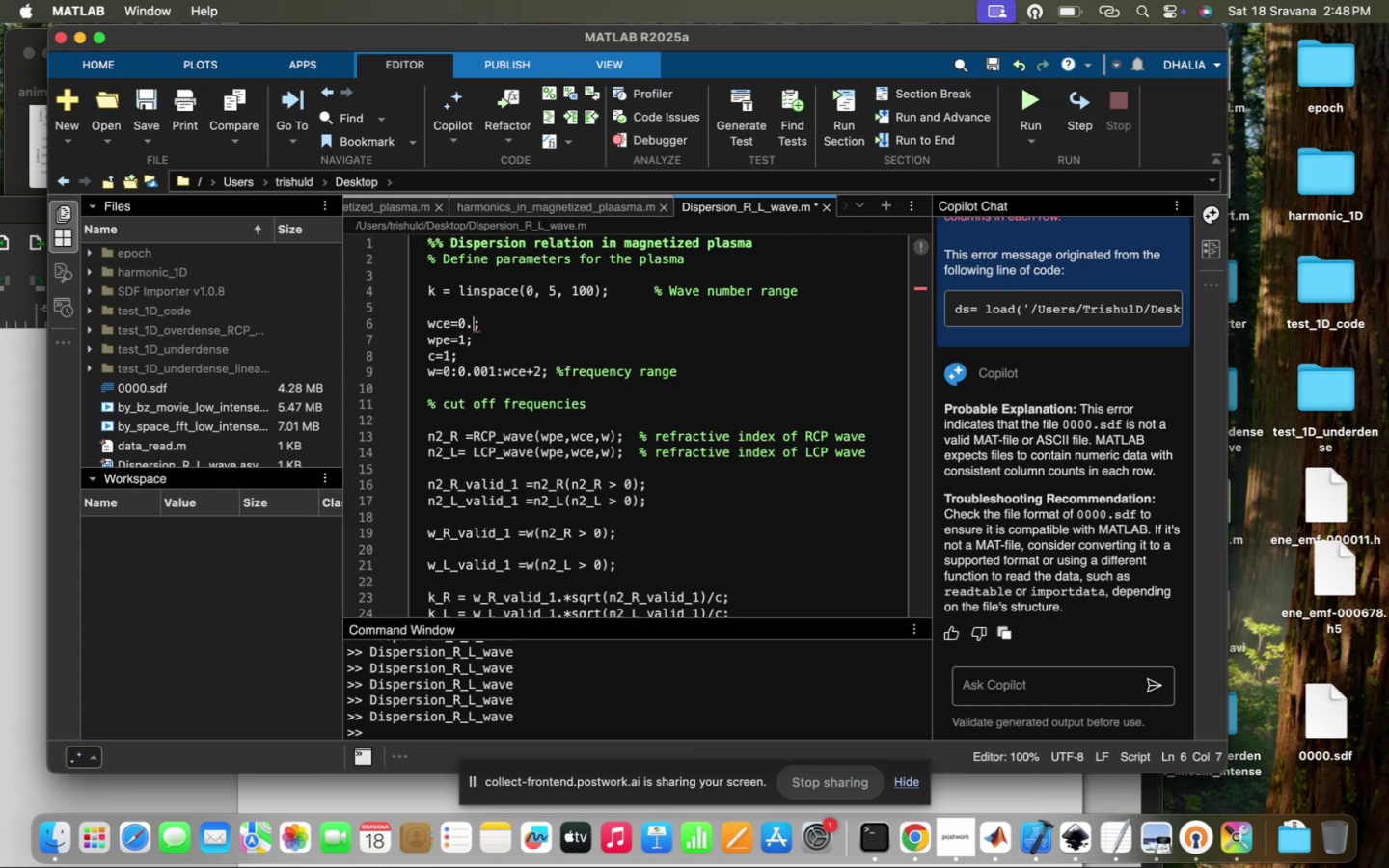 
key(5)
 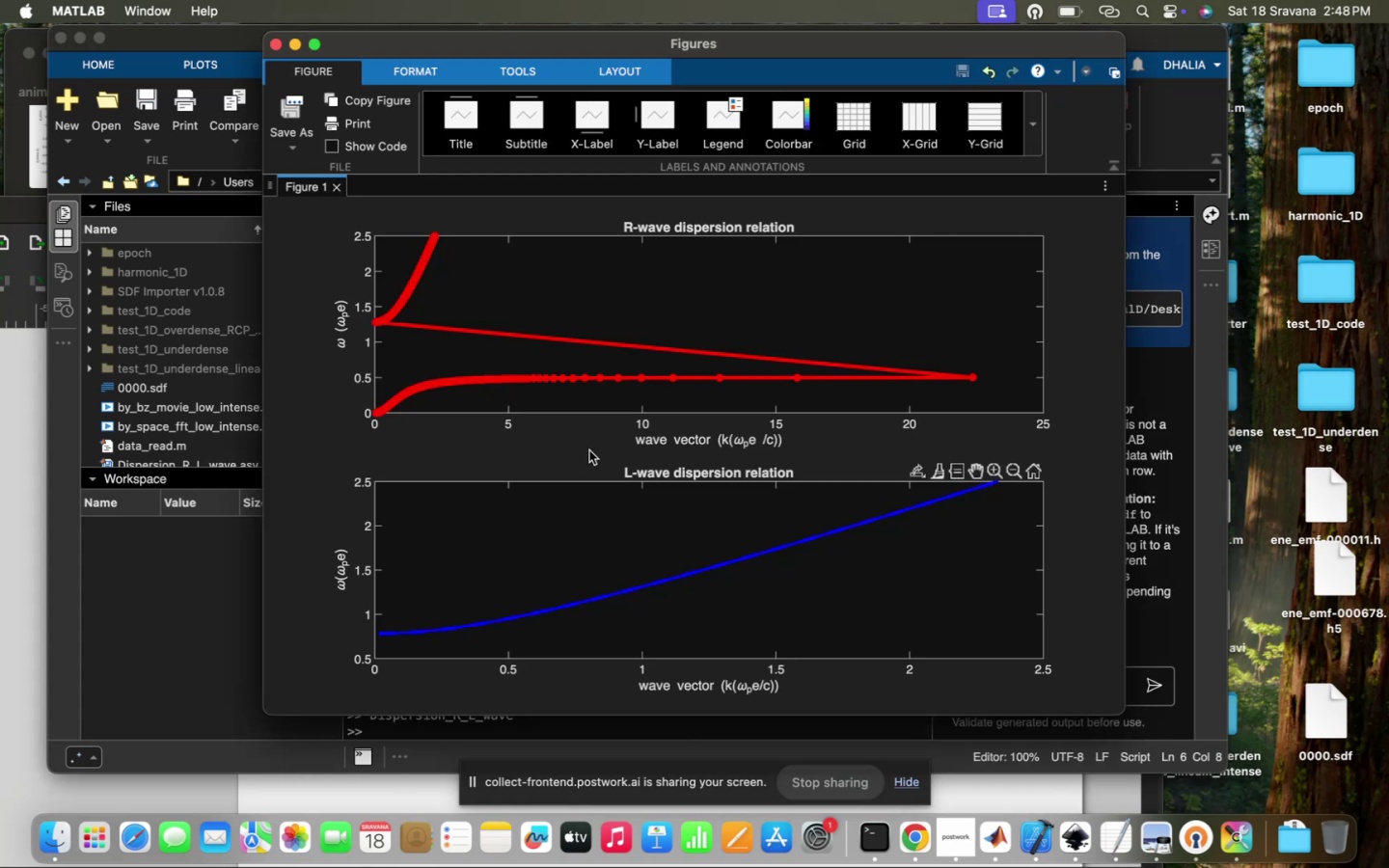 
wait(6.29)
 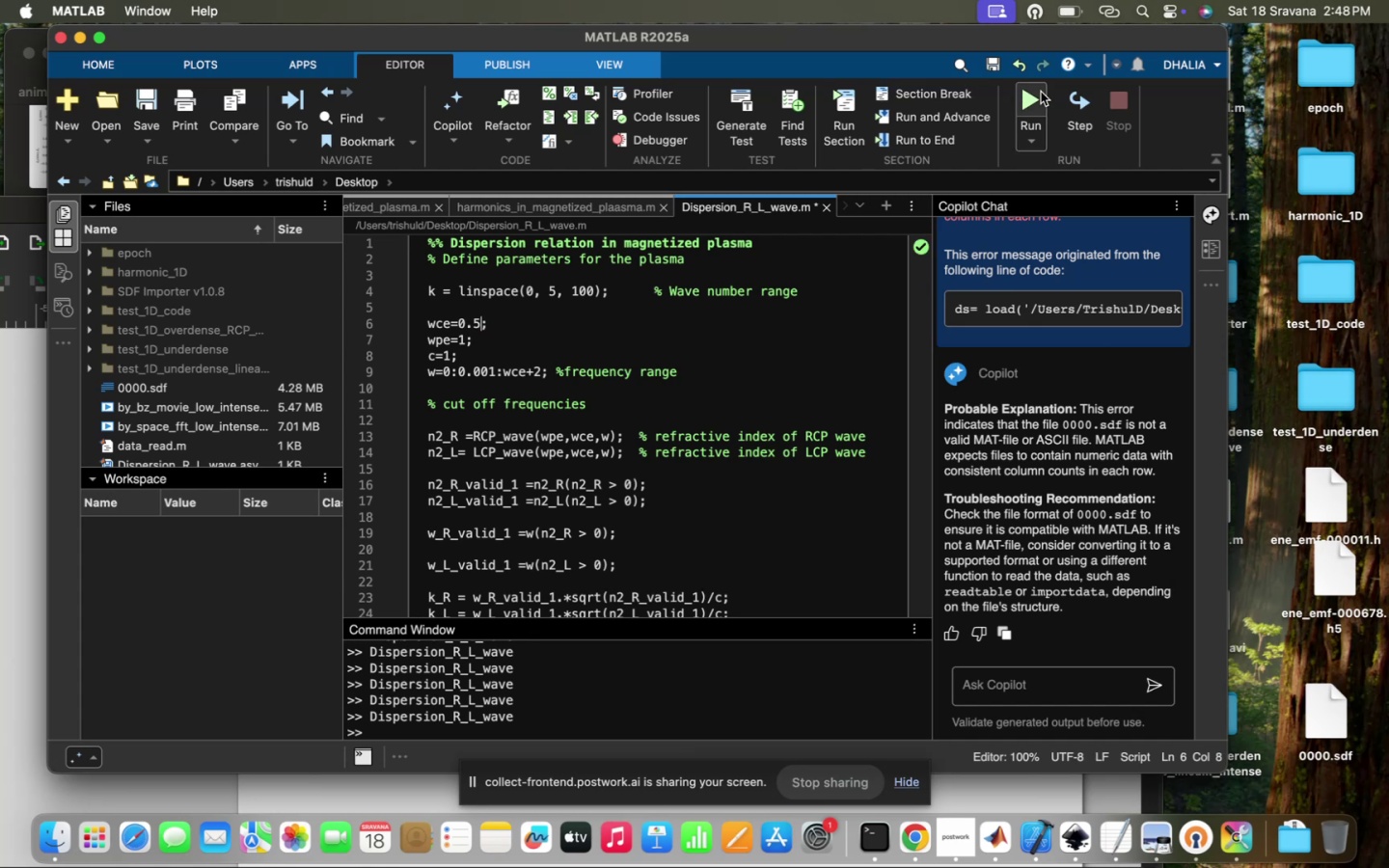 
left_click([228, 666])
 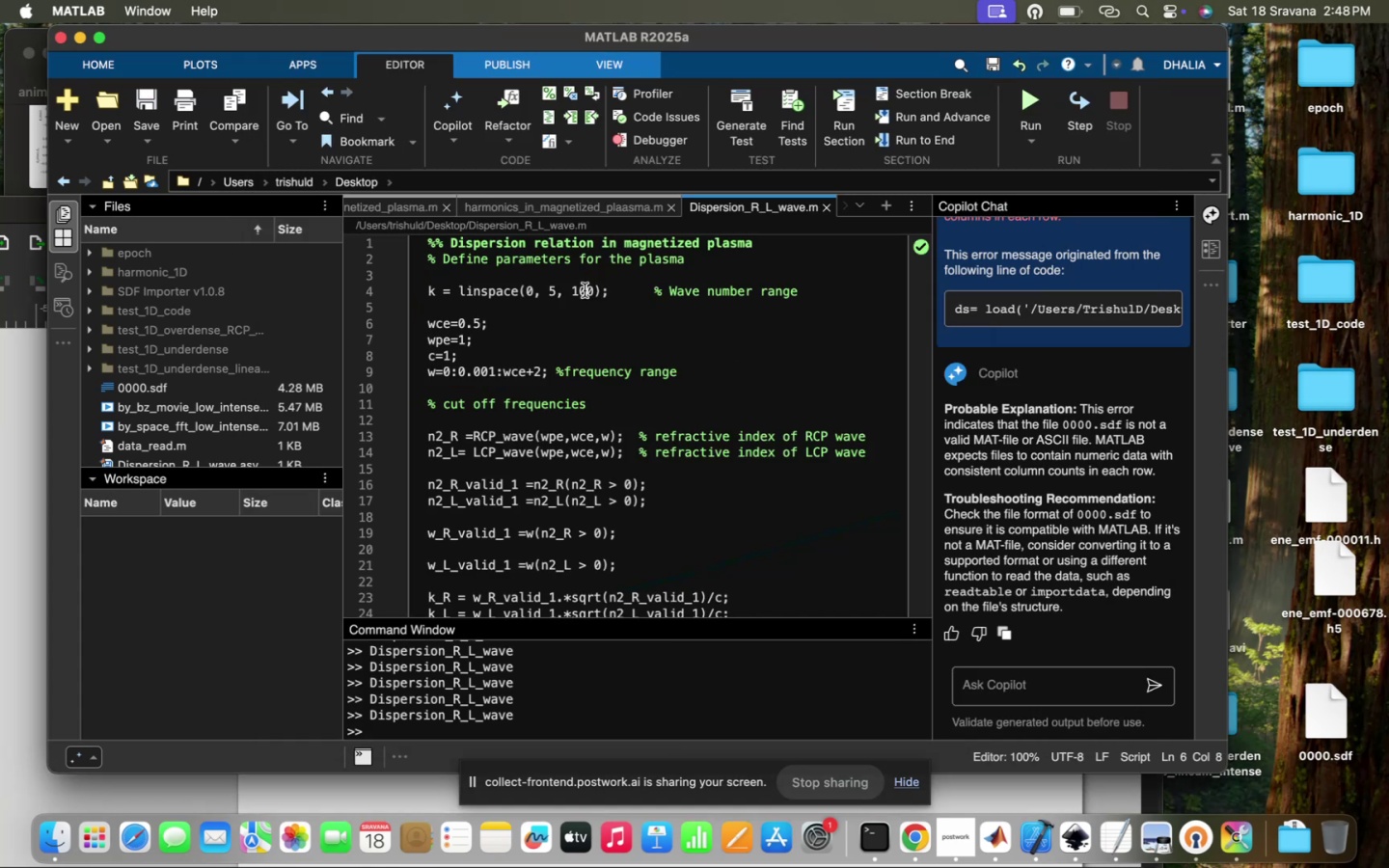 
key(Backspace)
 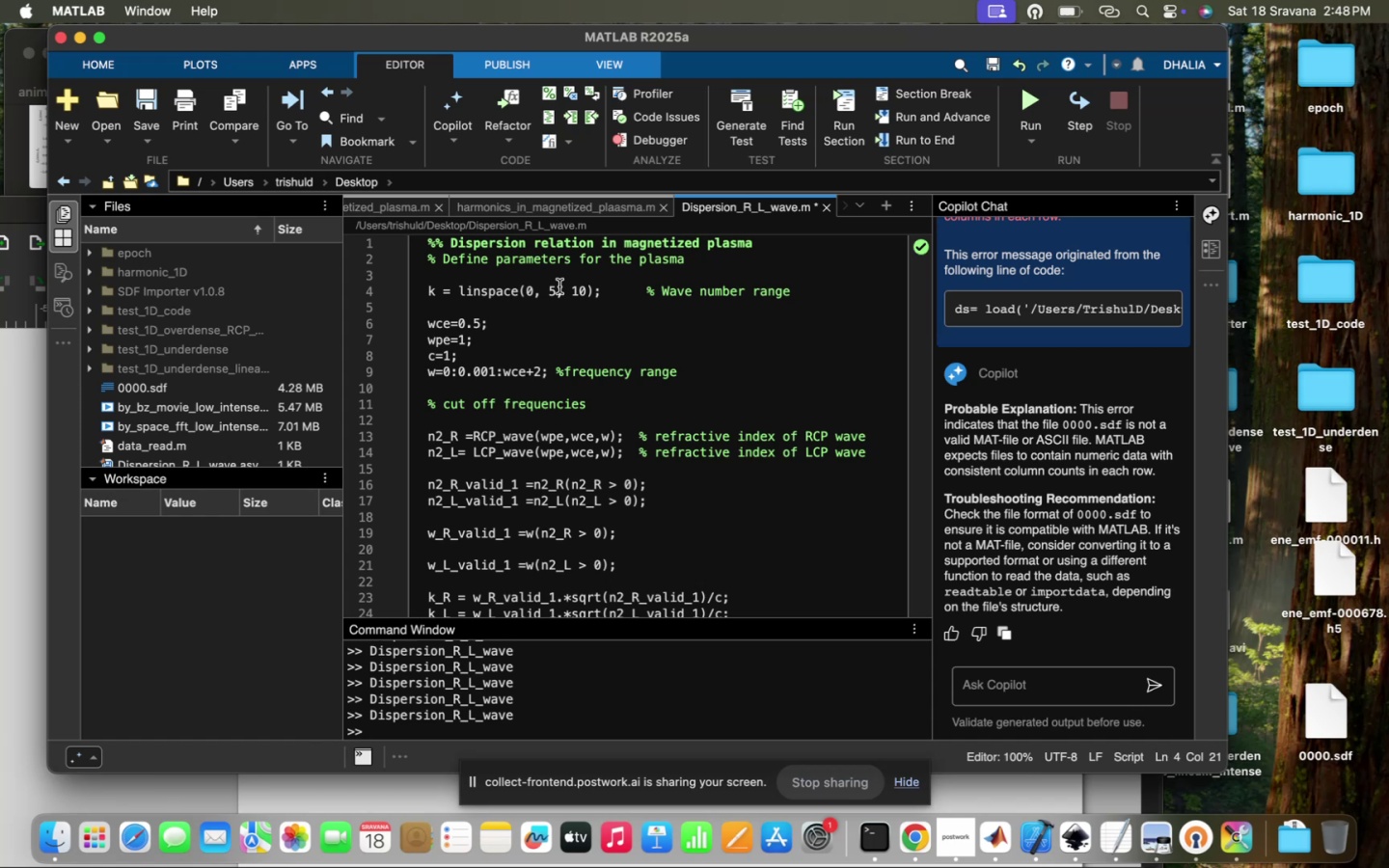 
left_click([550, 288])
 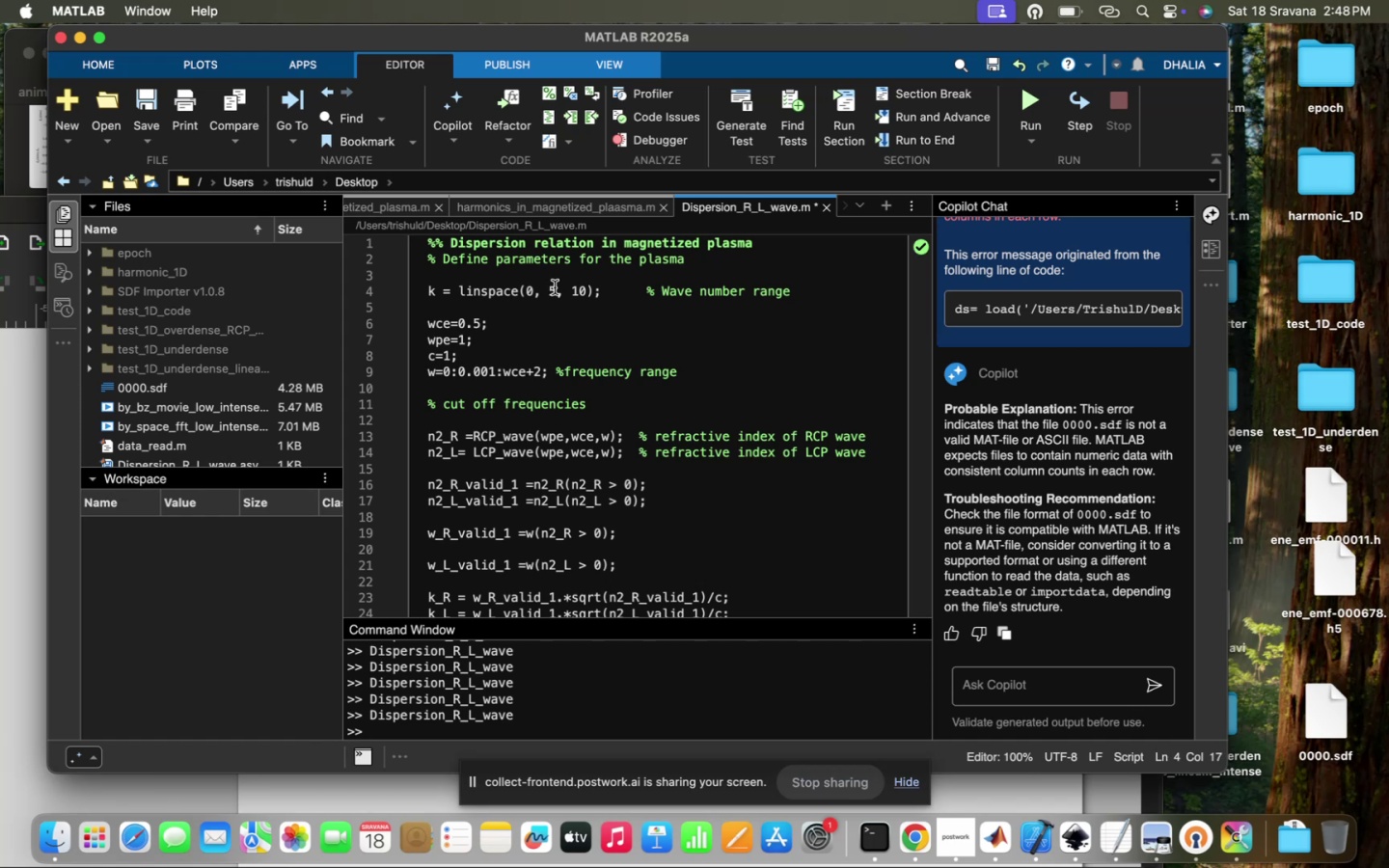 
left_click([555, 287])
 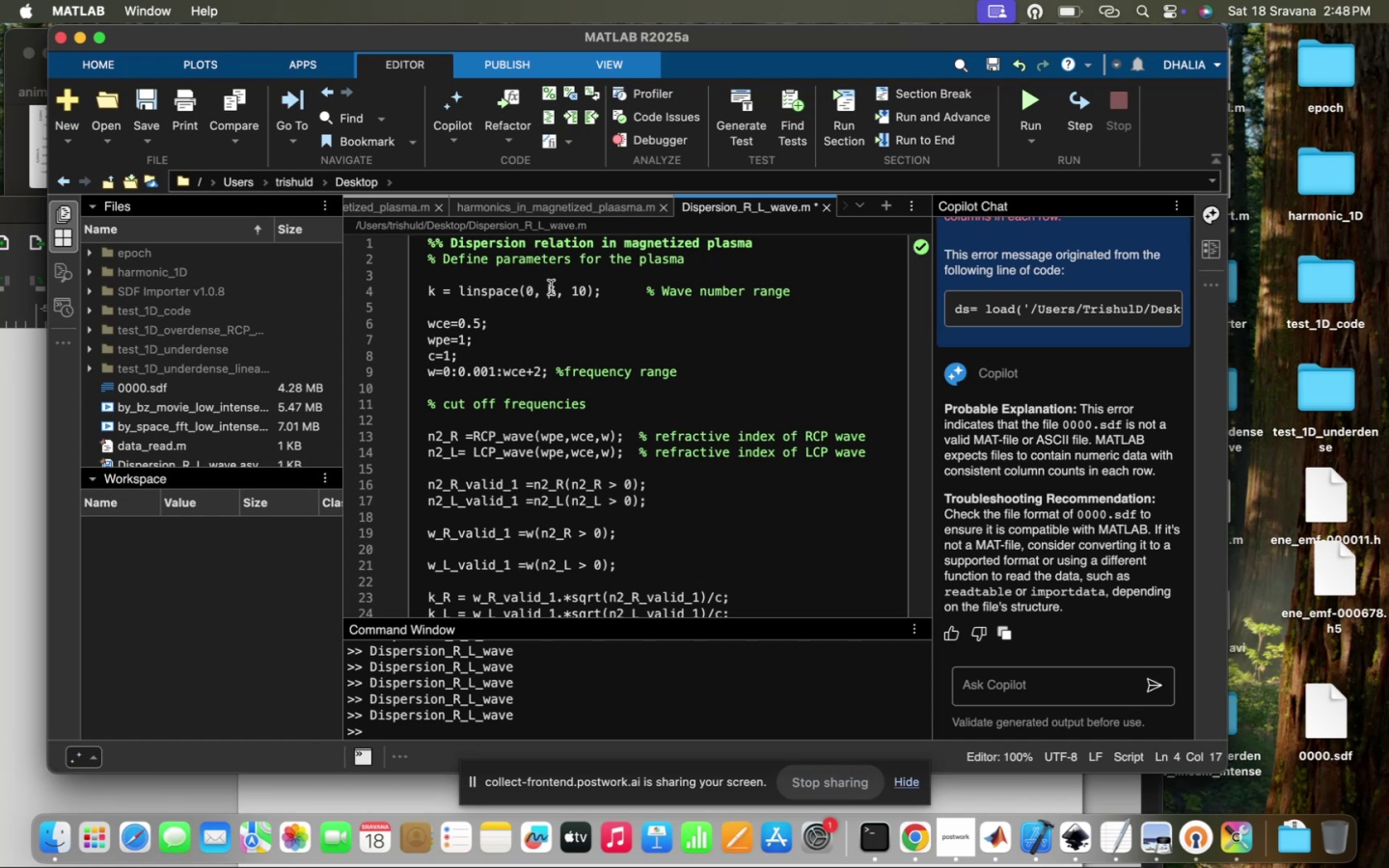 
key(0)
 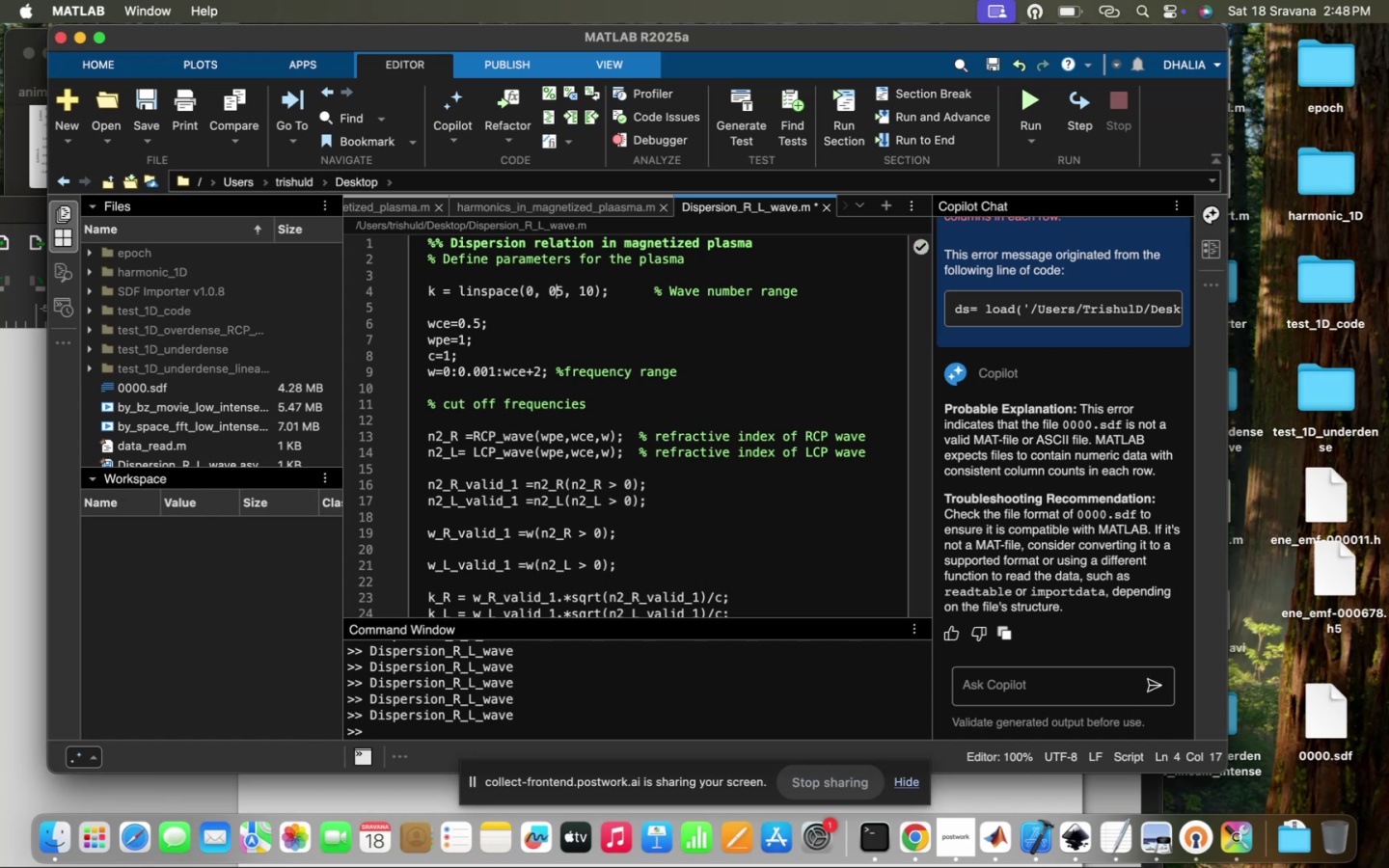 
key(Period)
 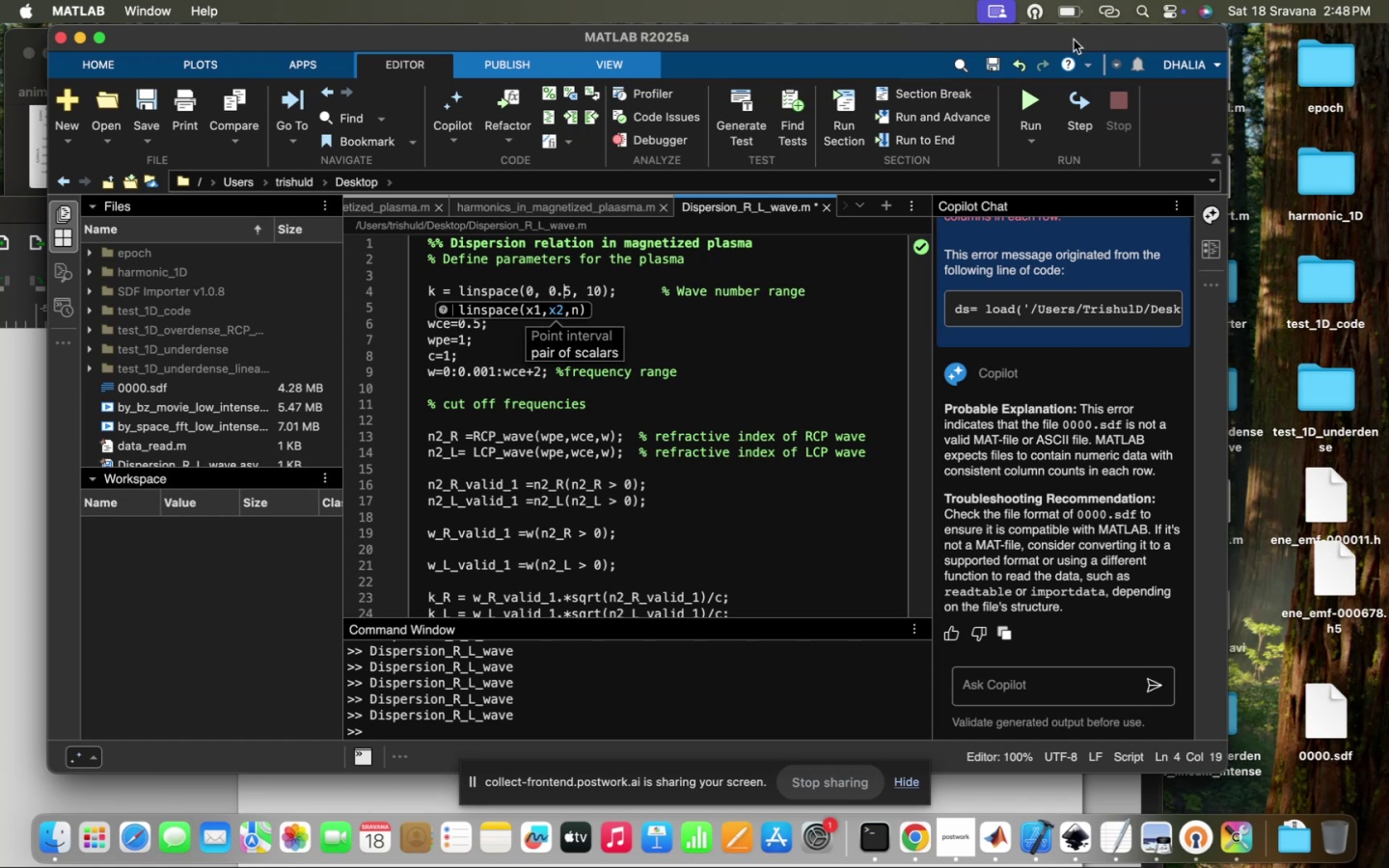 
left_click([1018, 99])
 